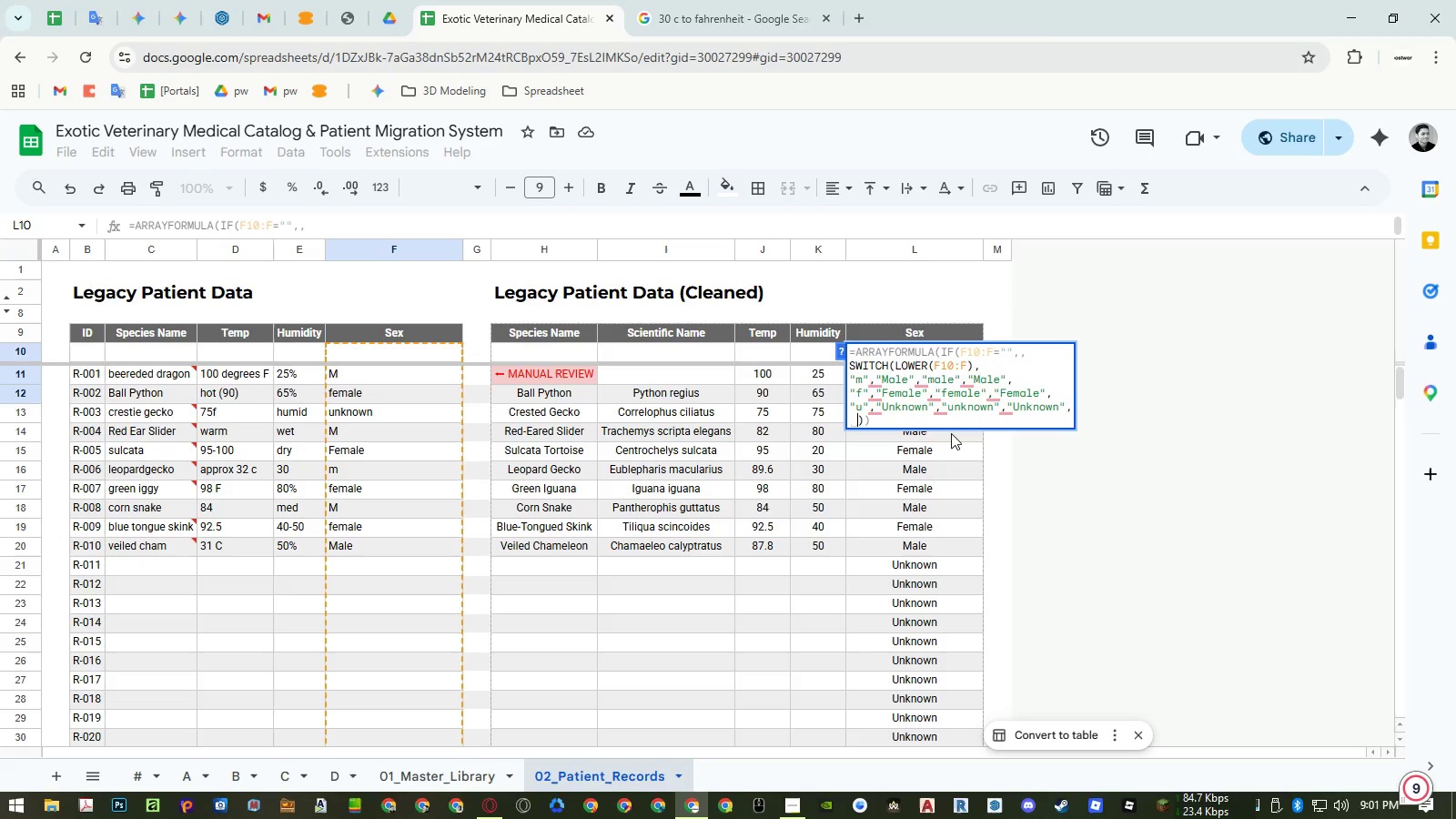 
key(Backspace)
 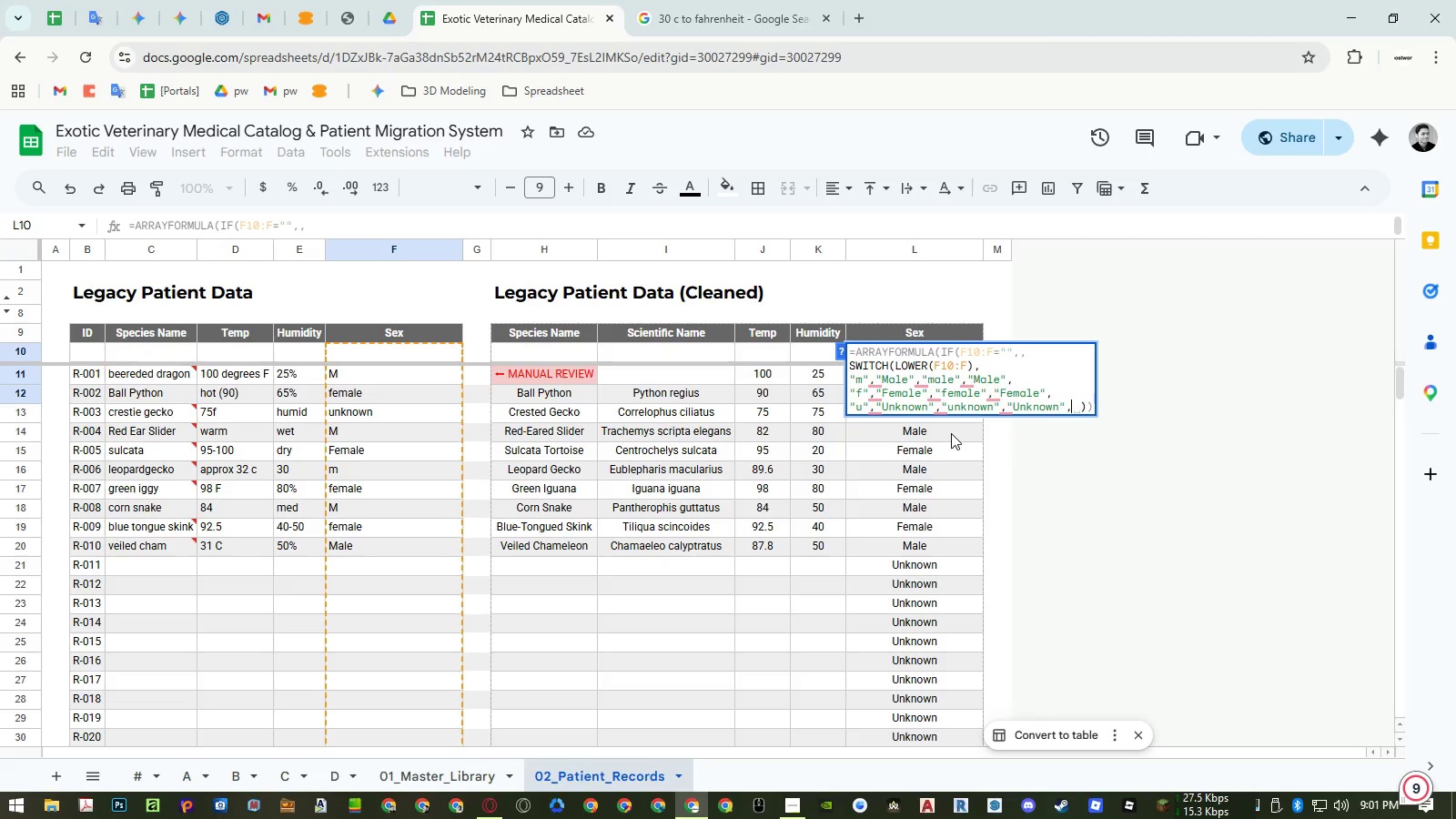 
key(Backspace)
 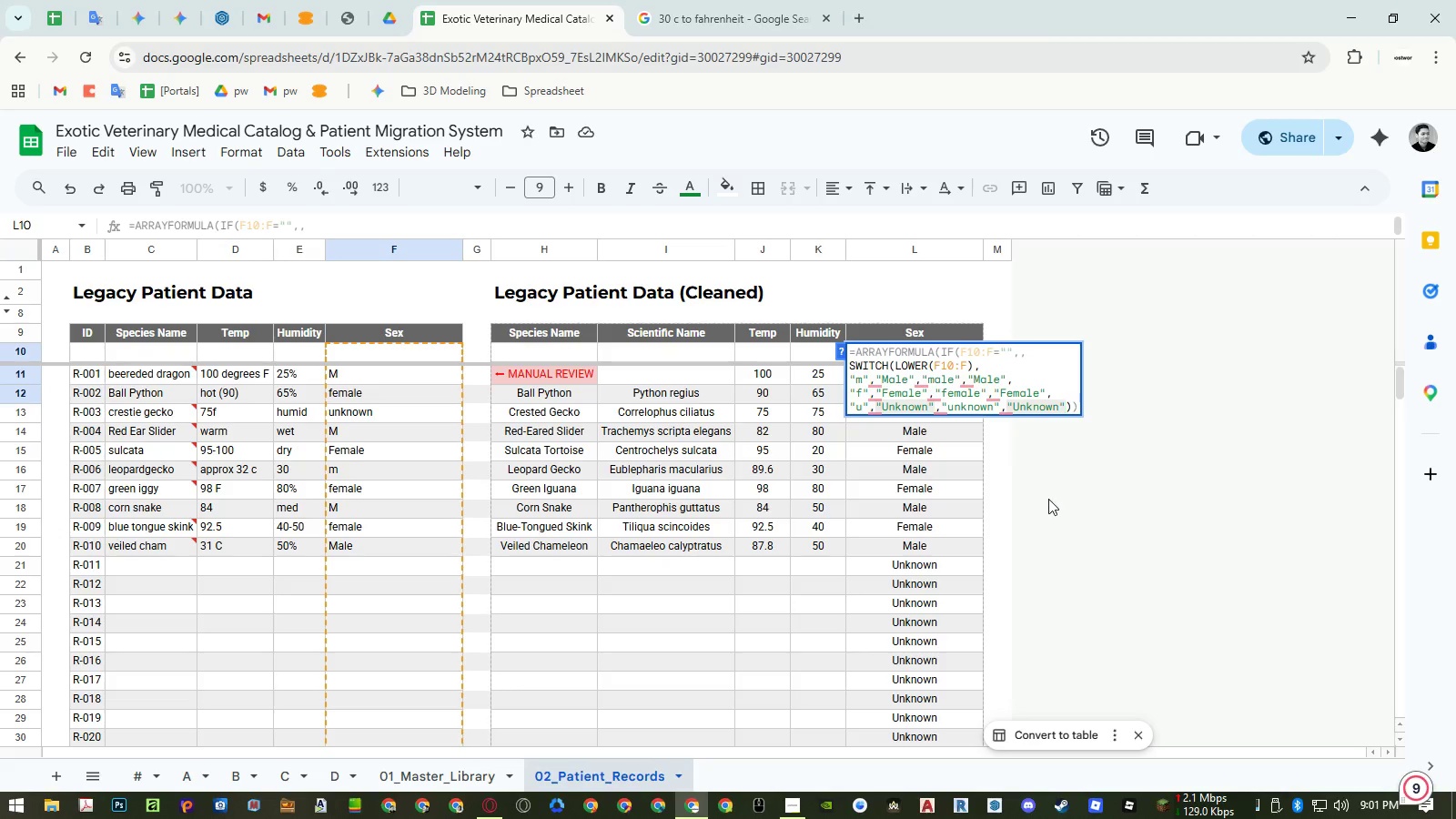 
key(Enter)
 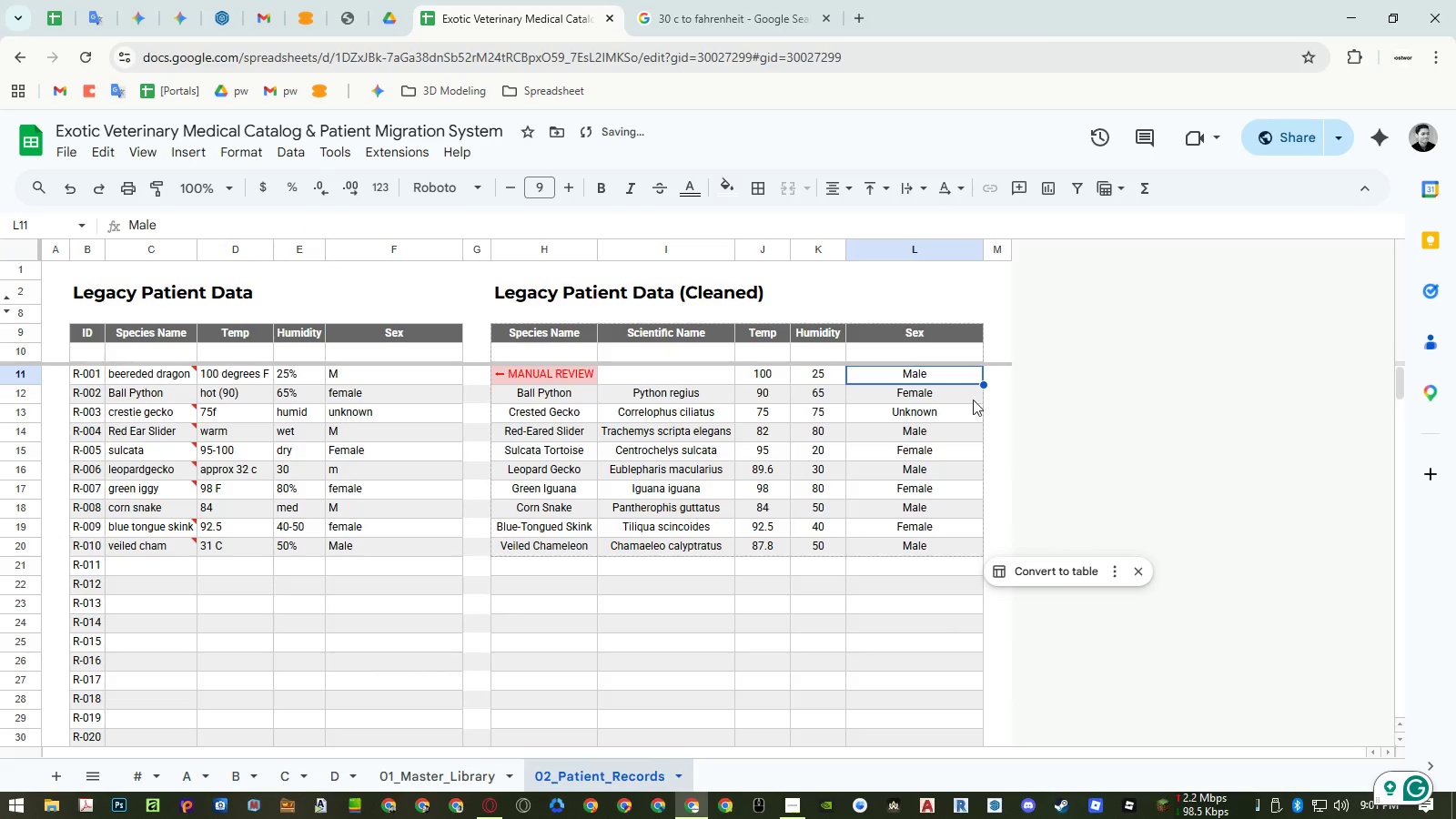 
left_click([935, 375])
 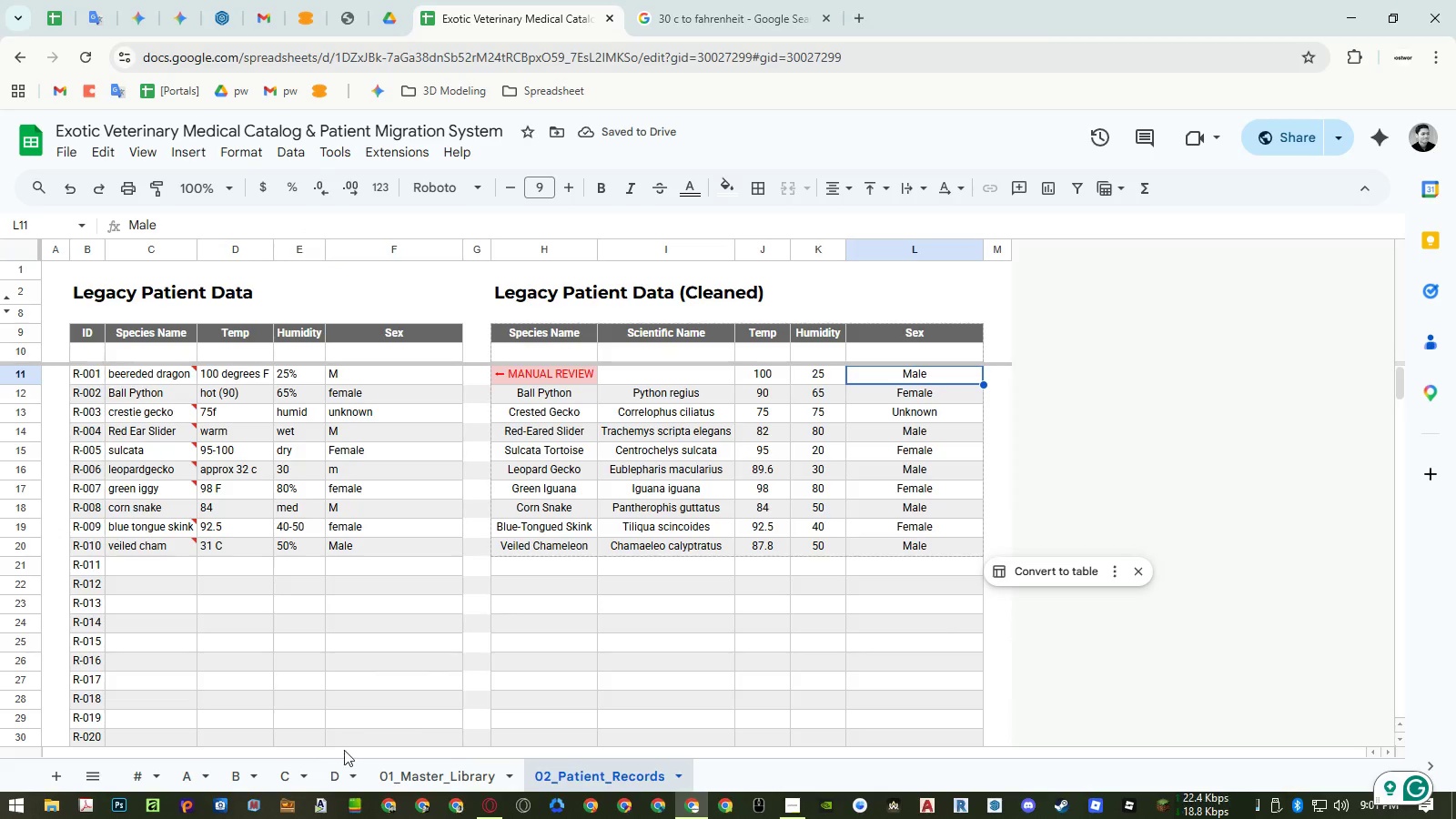 
left_click([300, 772])
 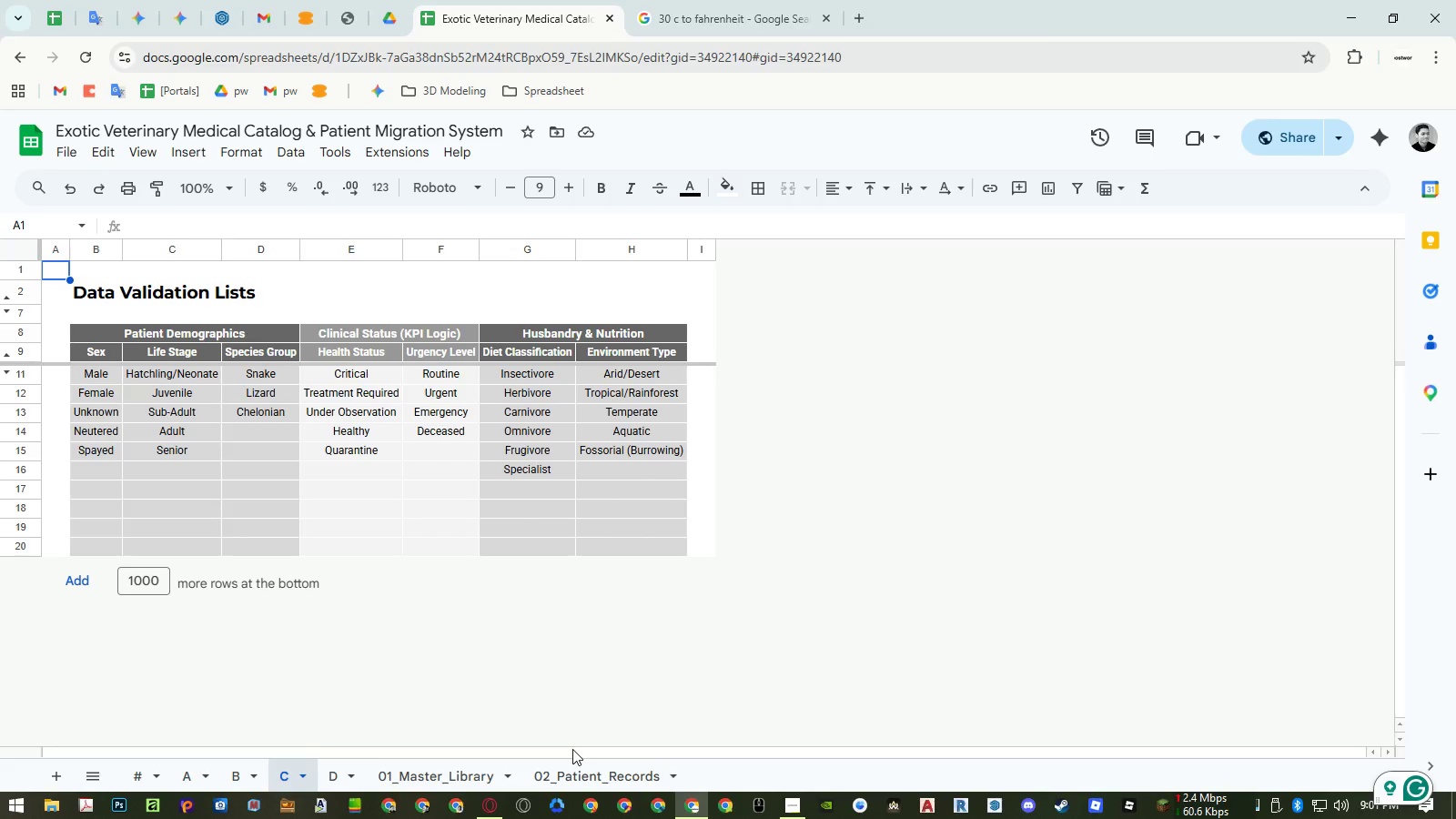 
wait(11.3)
 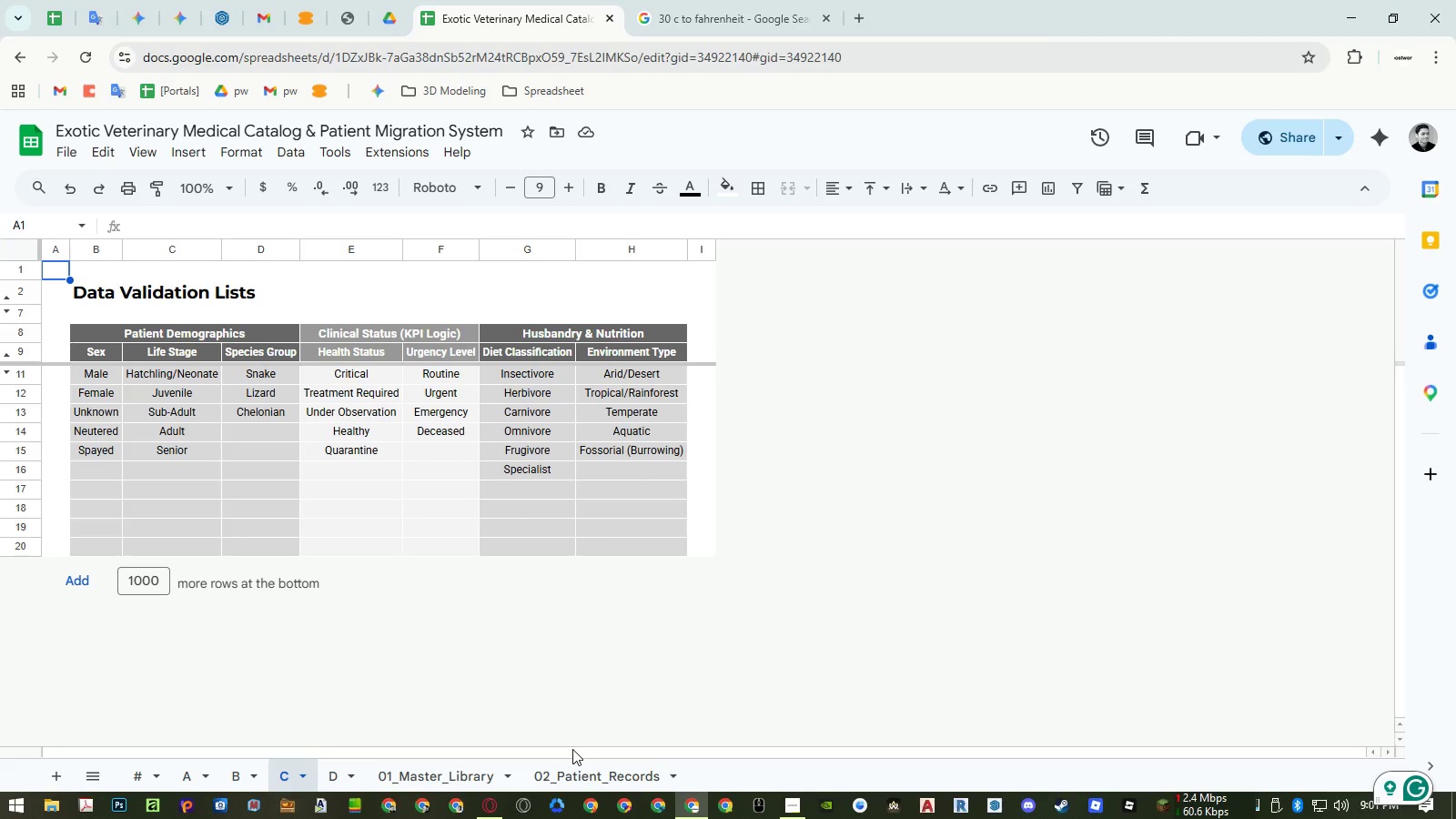 
left_click_drag(start_coordinate=[92, 445], to_coordinate=[93, 451])
 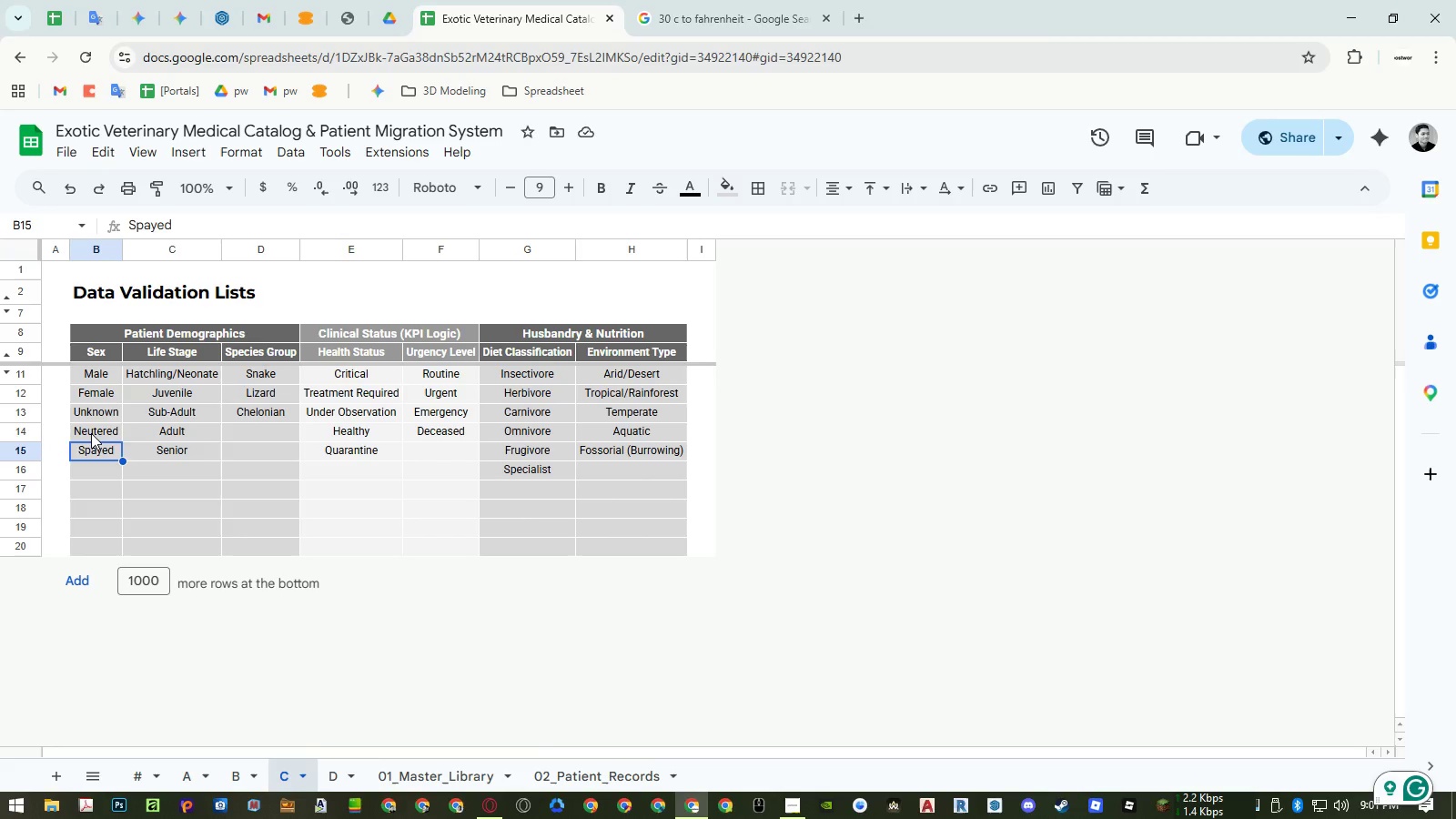 
left_click_drag(start_coordinate=[91, 433], to_coordinate=[91, 448])
 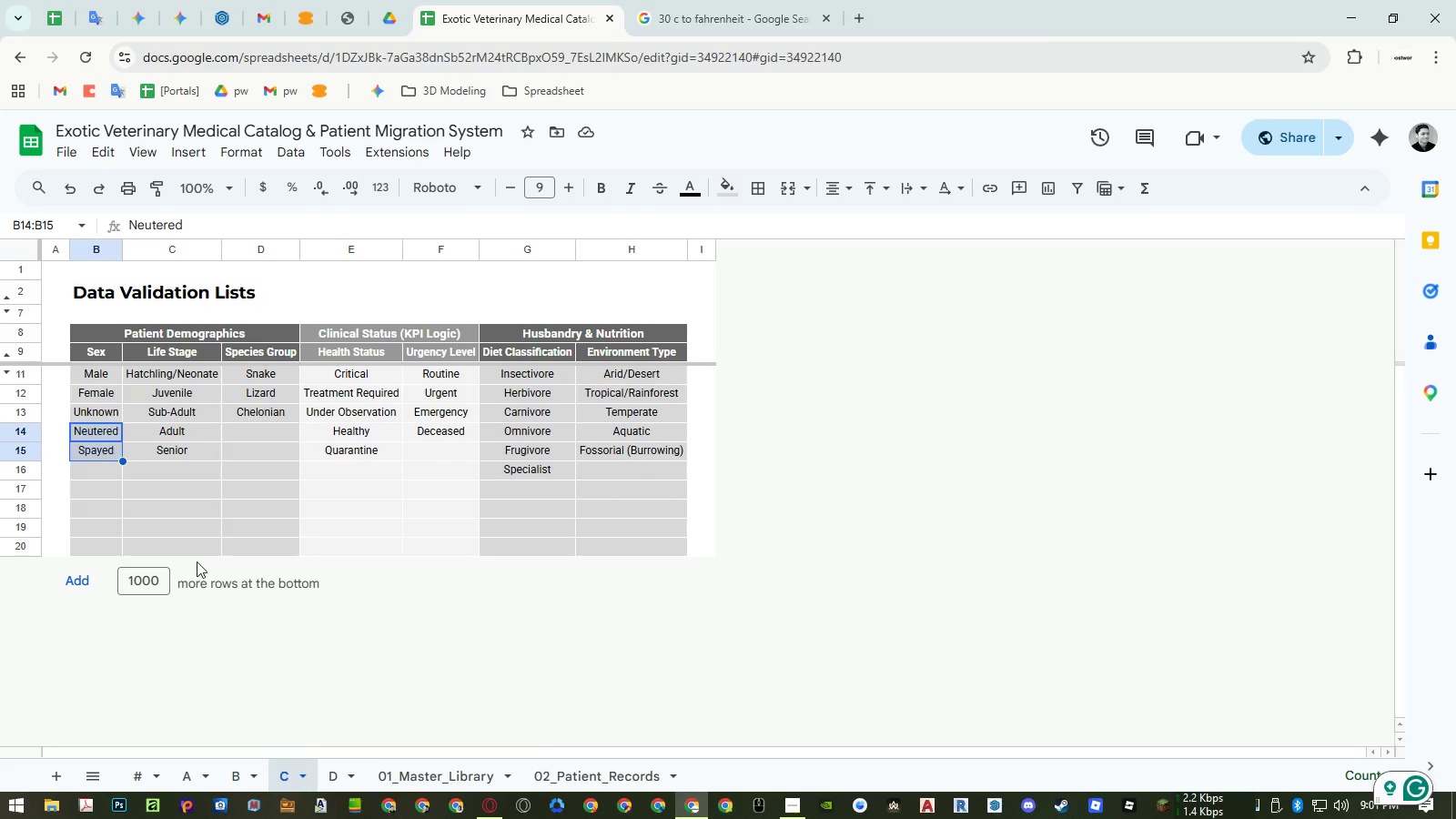 
key(Control+ControlLeft)
 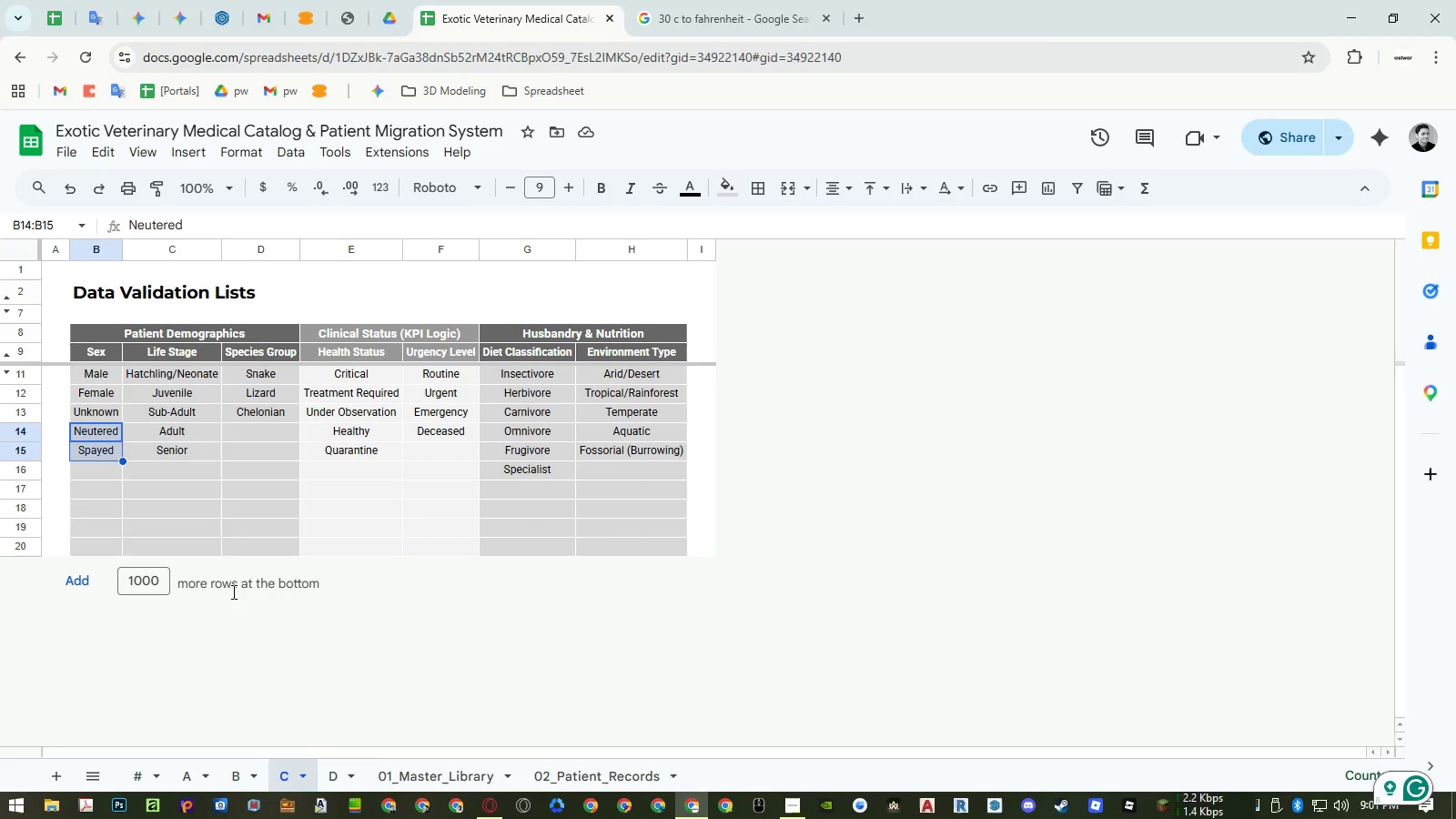 
key(Control+C)
 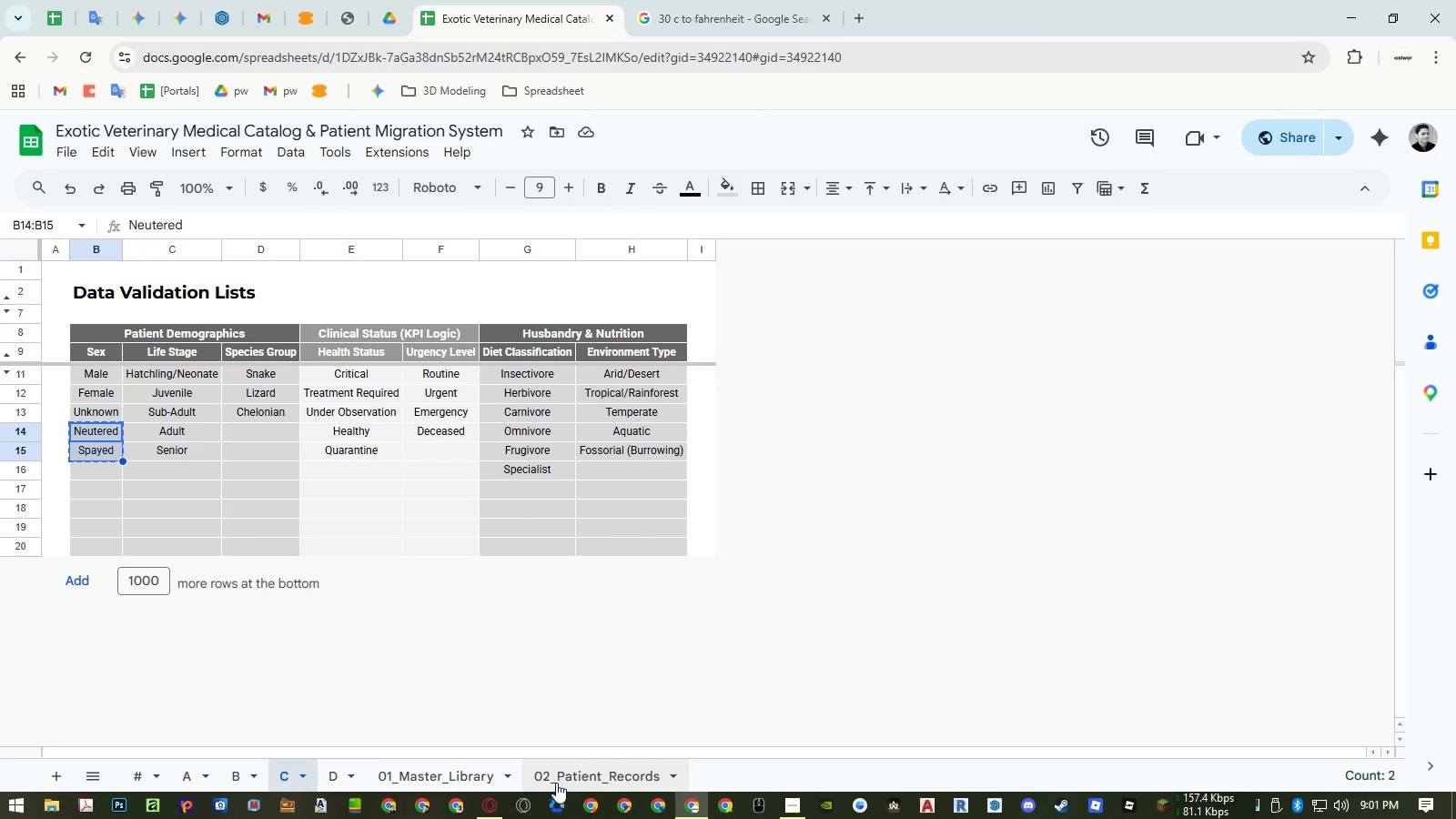 
left_click([479, 774])
 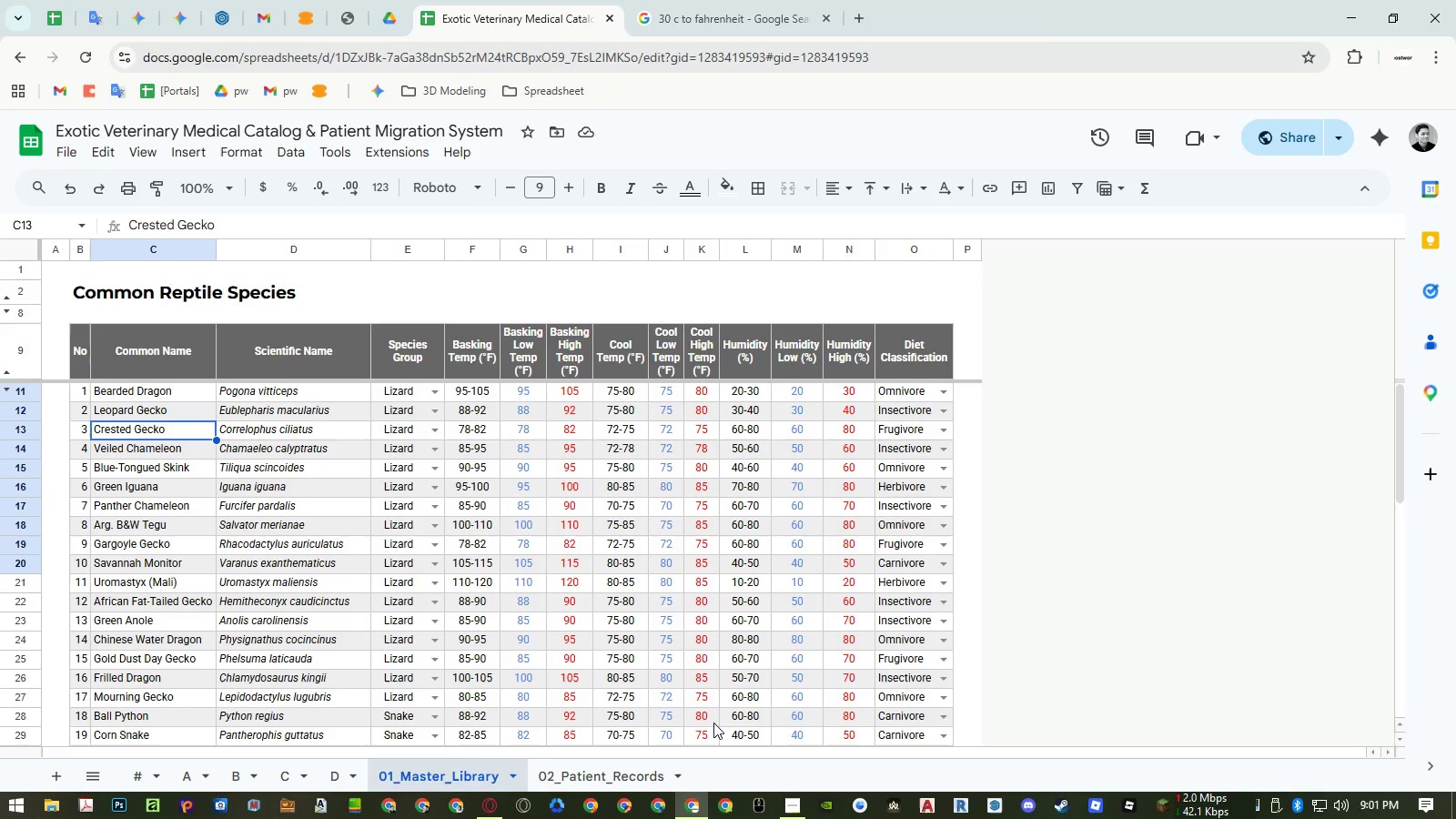 
left_click([640, 774])
 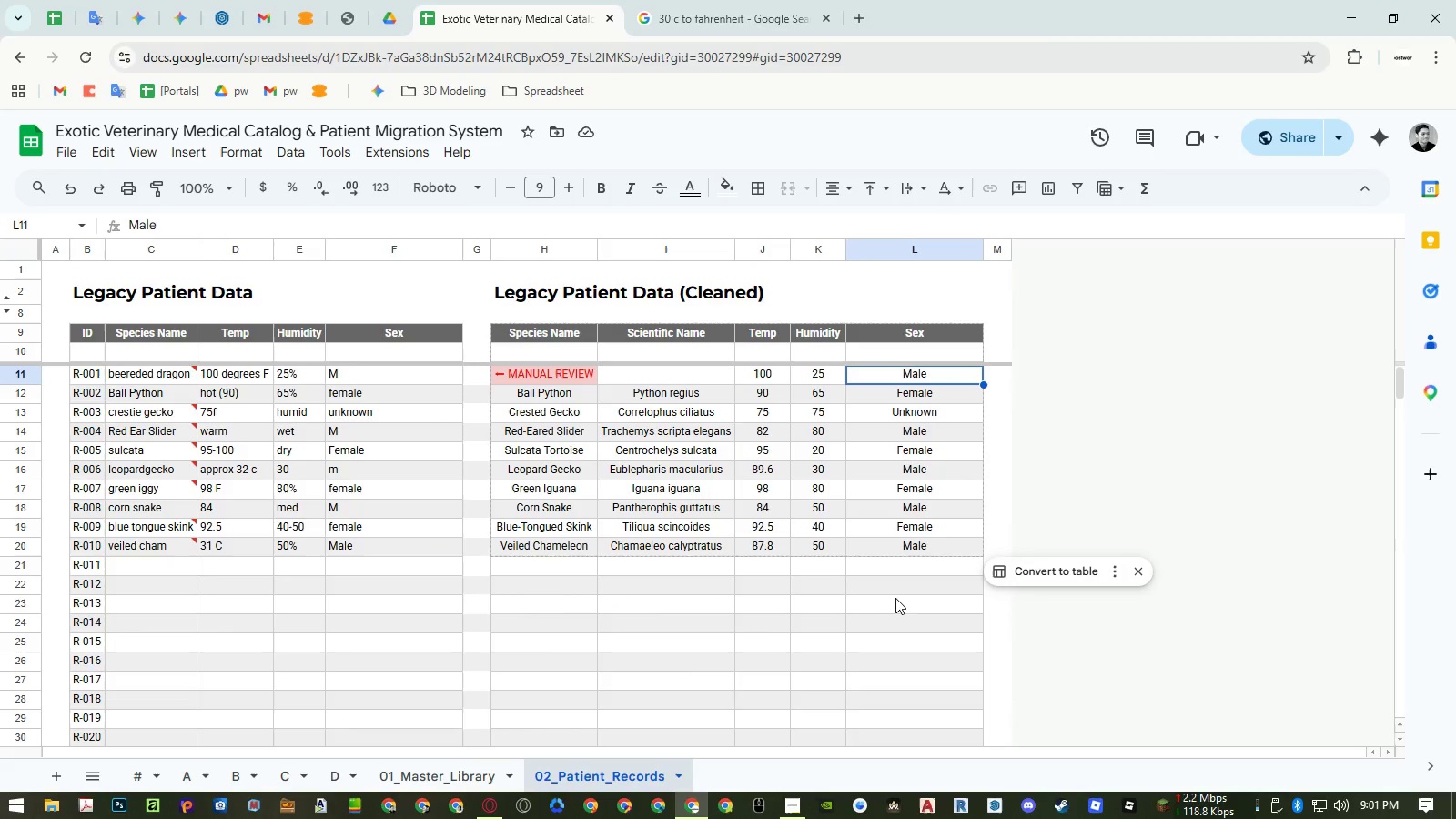 
left_click([896, 592])
 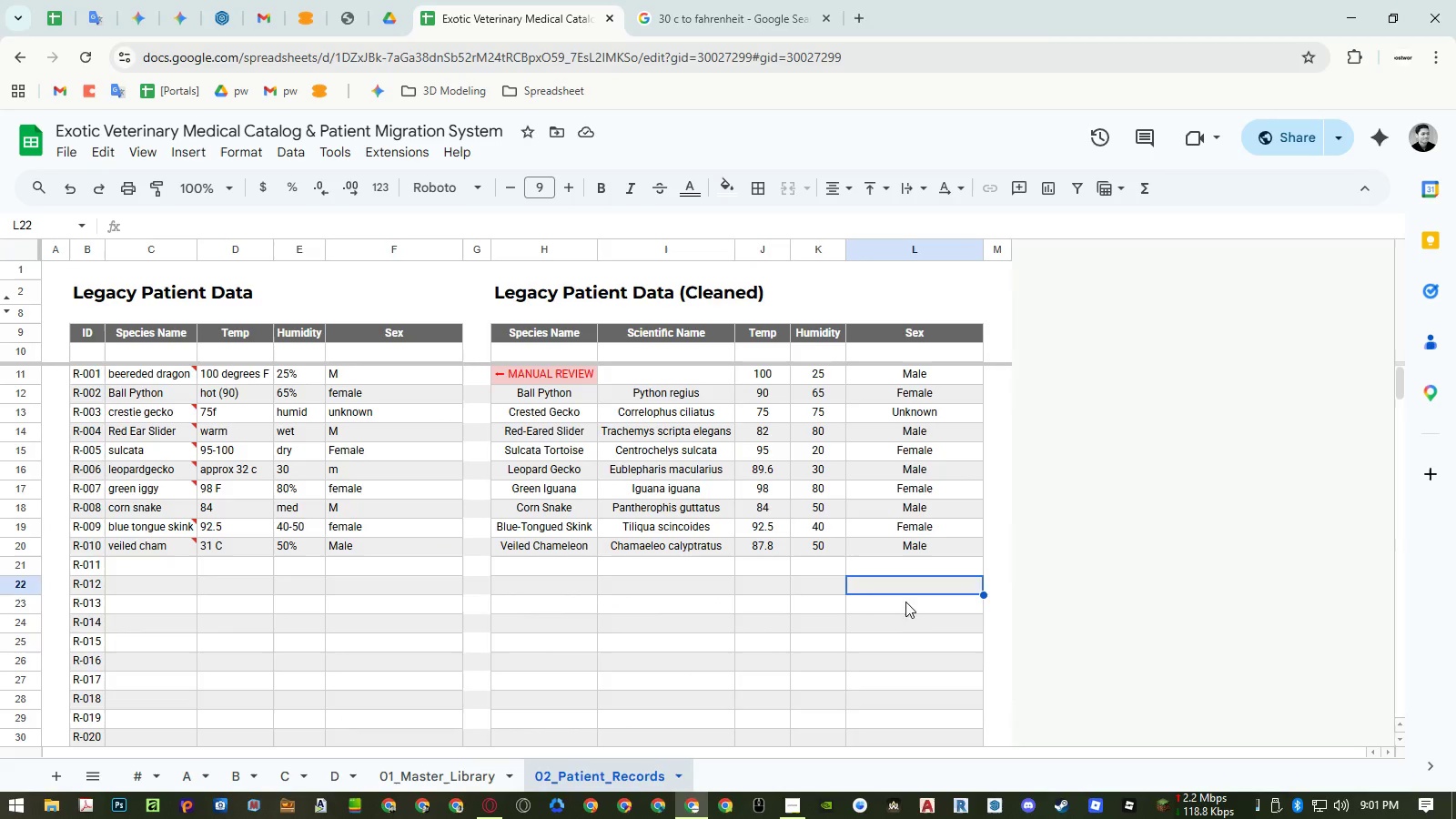 
key(Control+ControlLeft)
 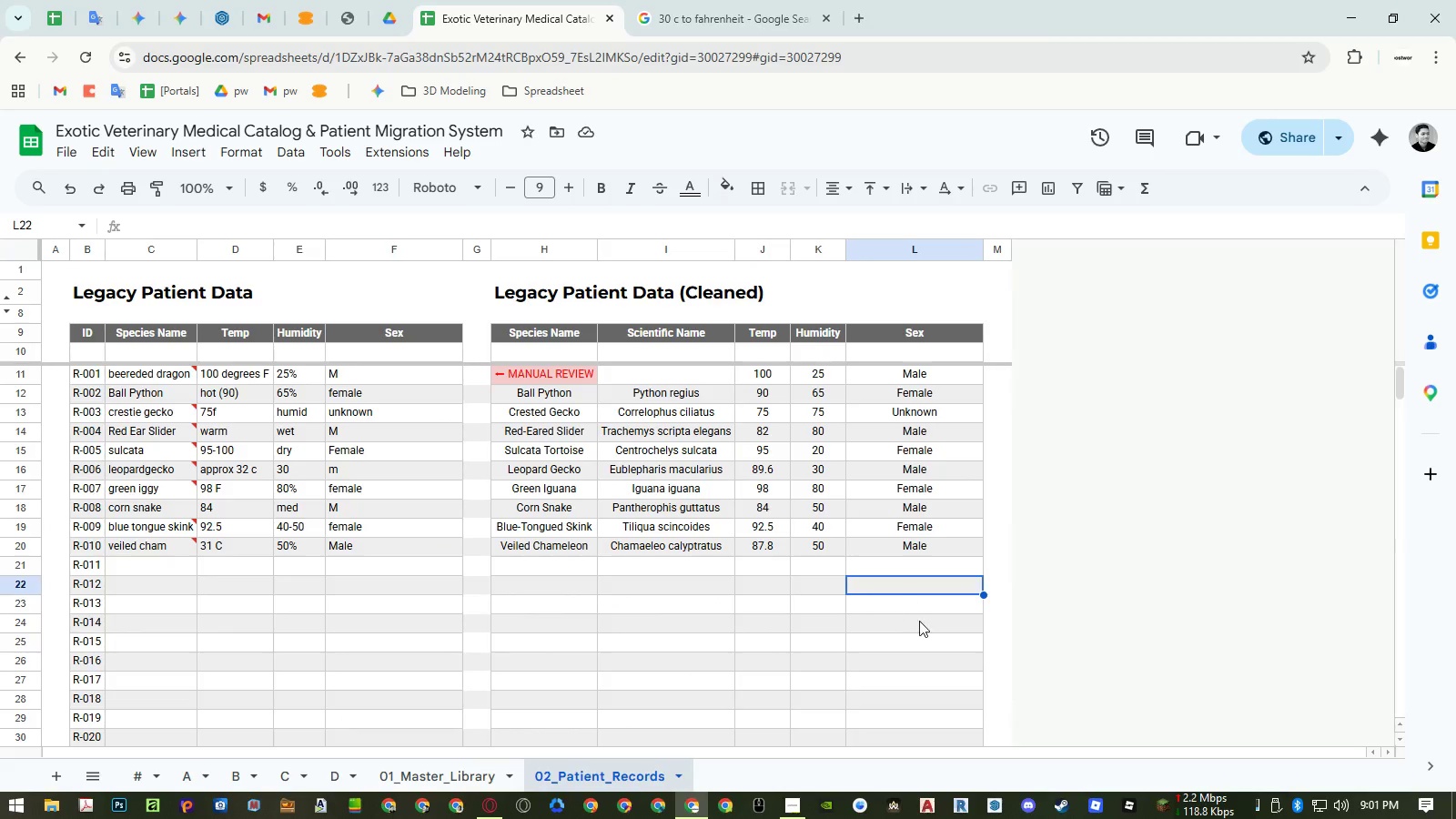 
key(Control+Shift+ShiftLeft)
 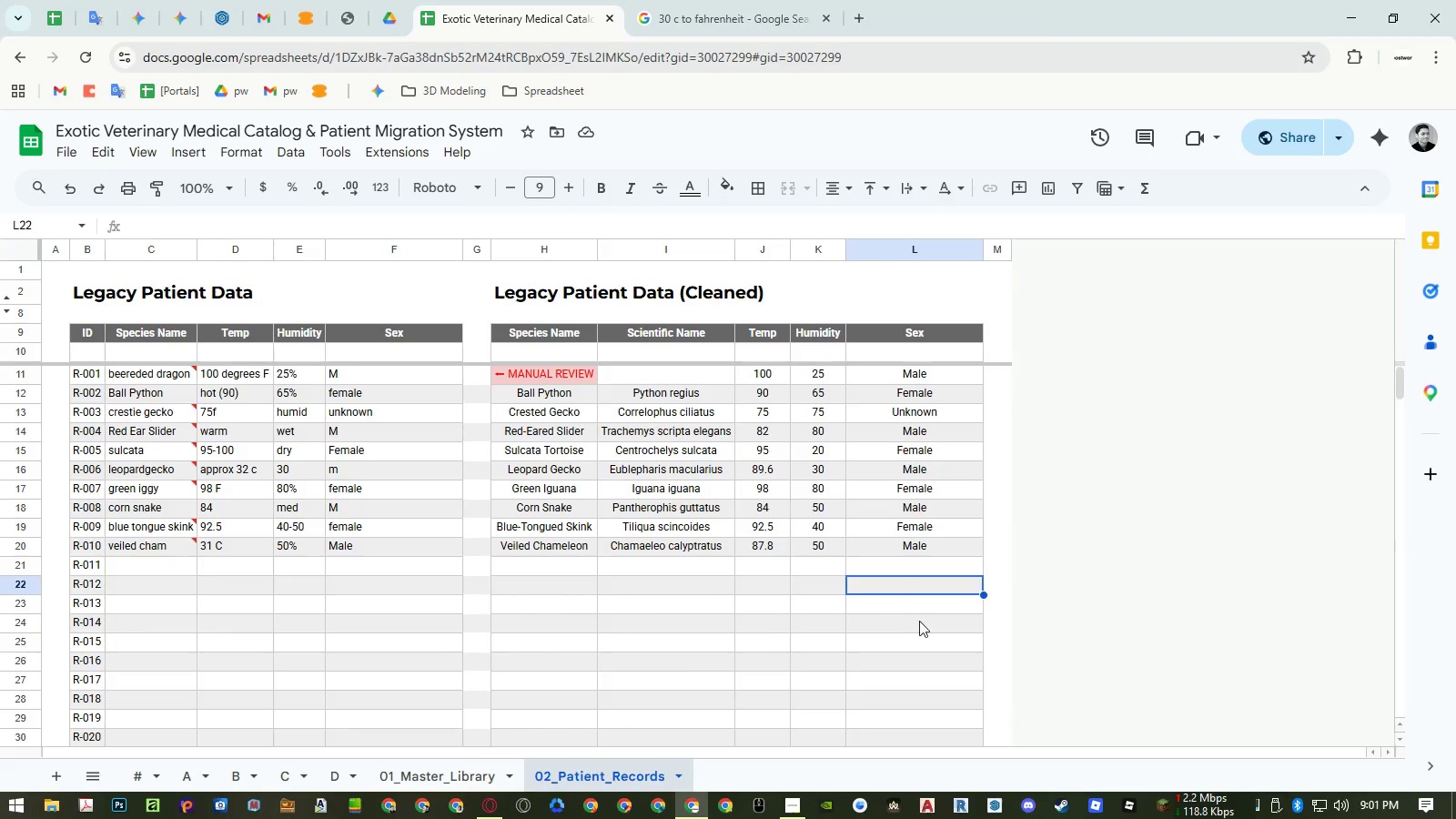 
key(Control+Shift+V)
 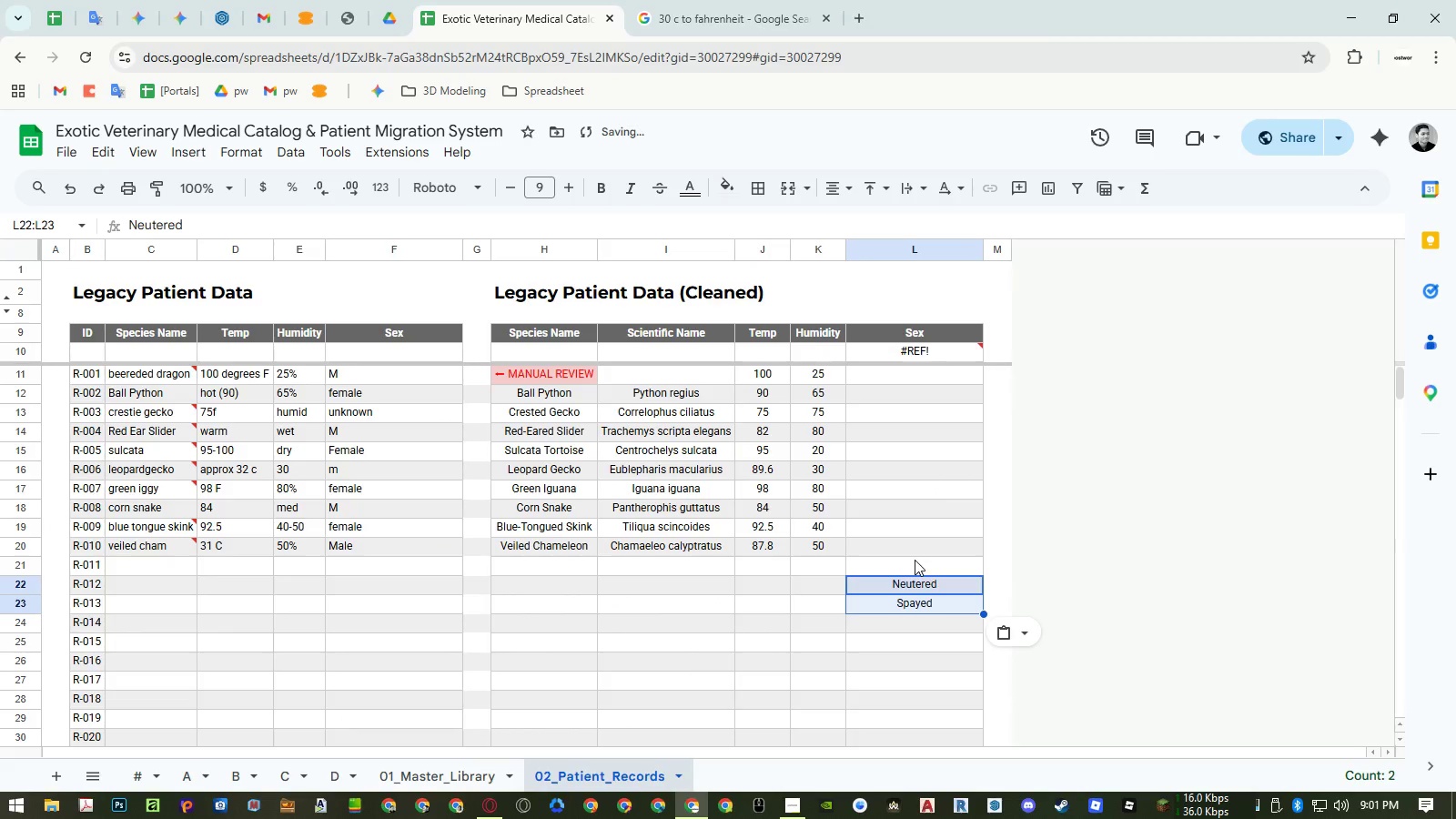 
key(Control+Z)
 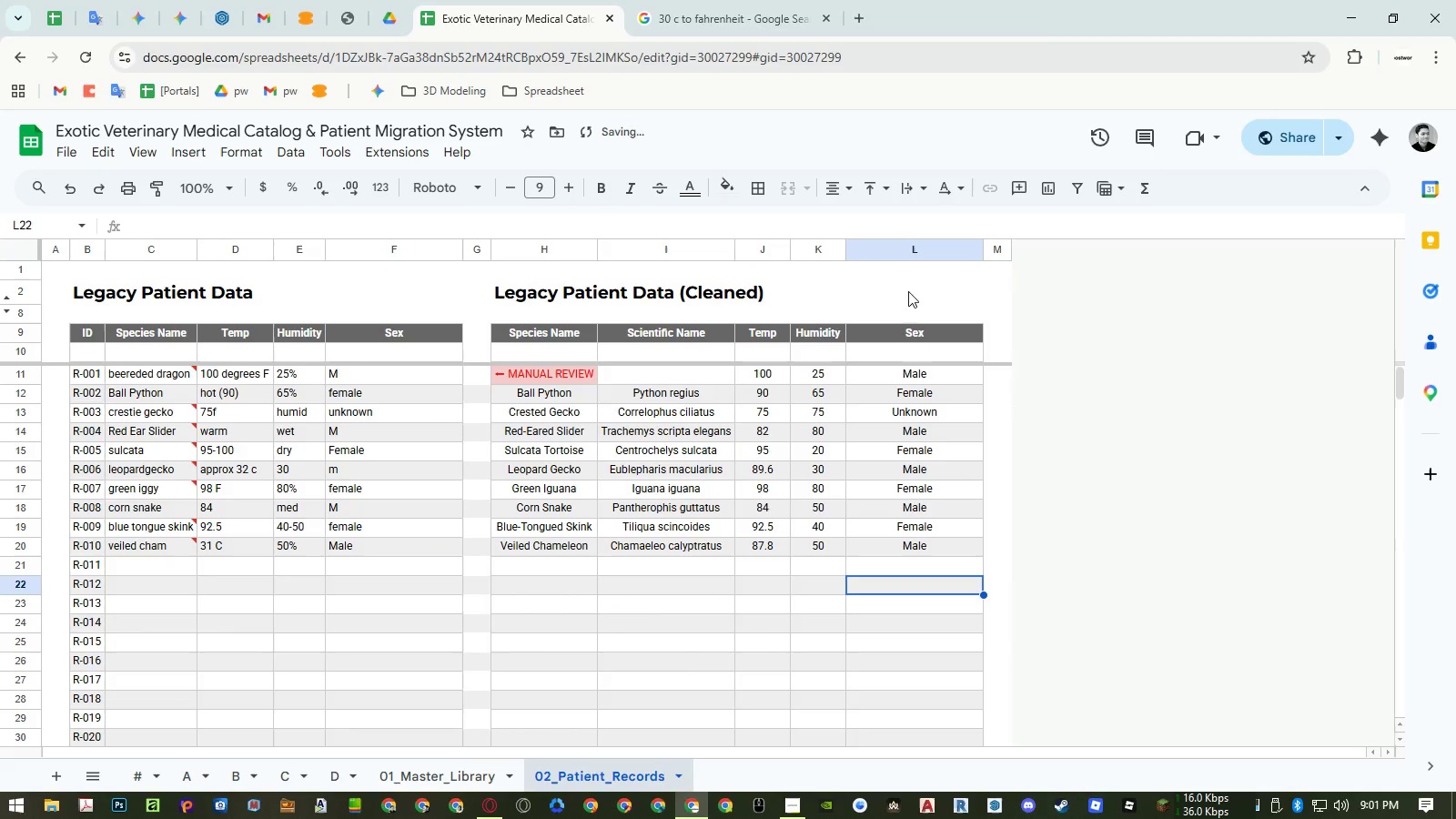 
left_click([908, 288])
 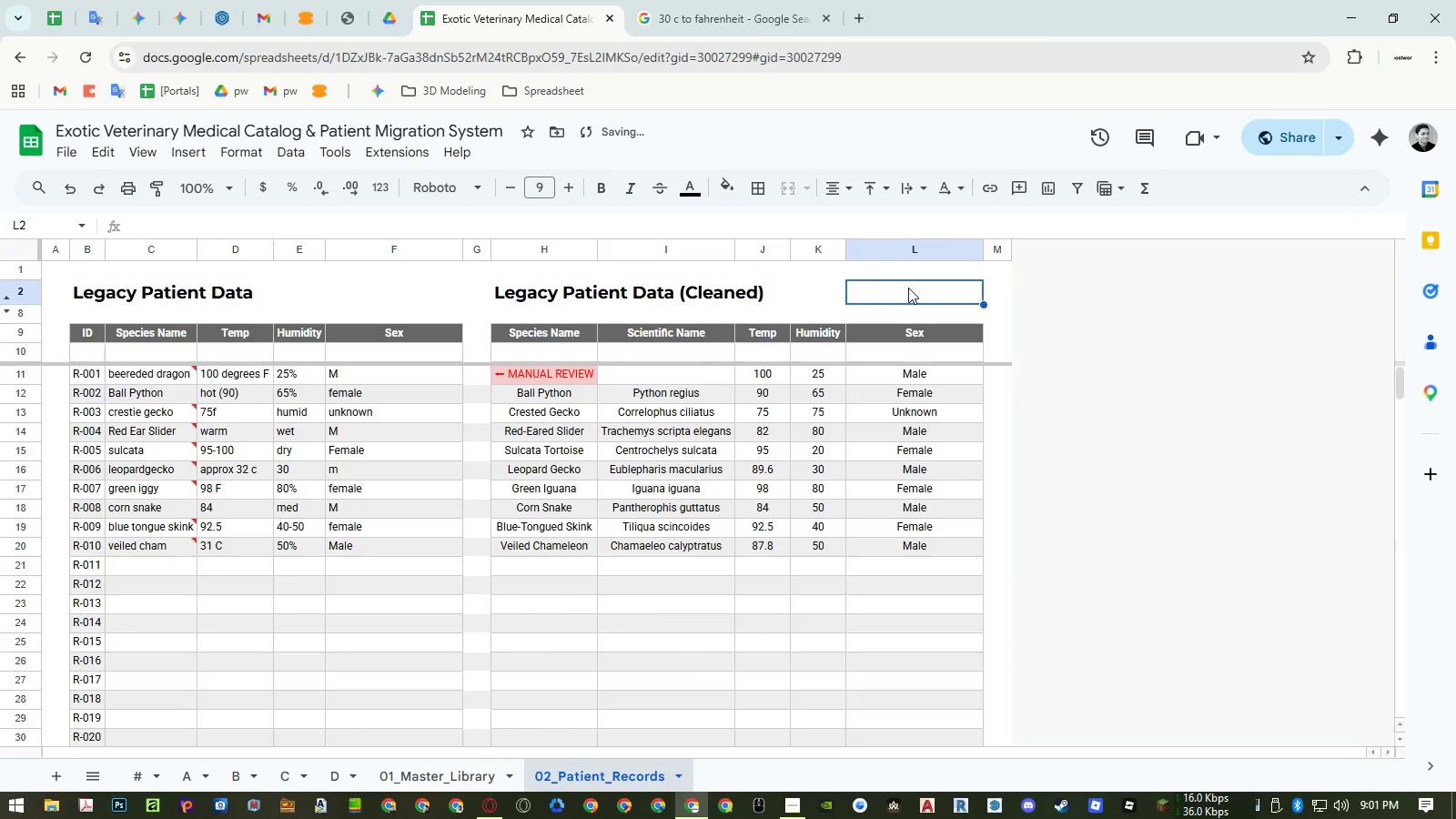 
key(Control+ControlLeft)
 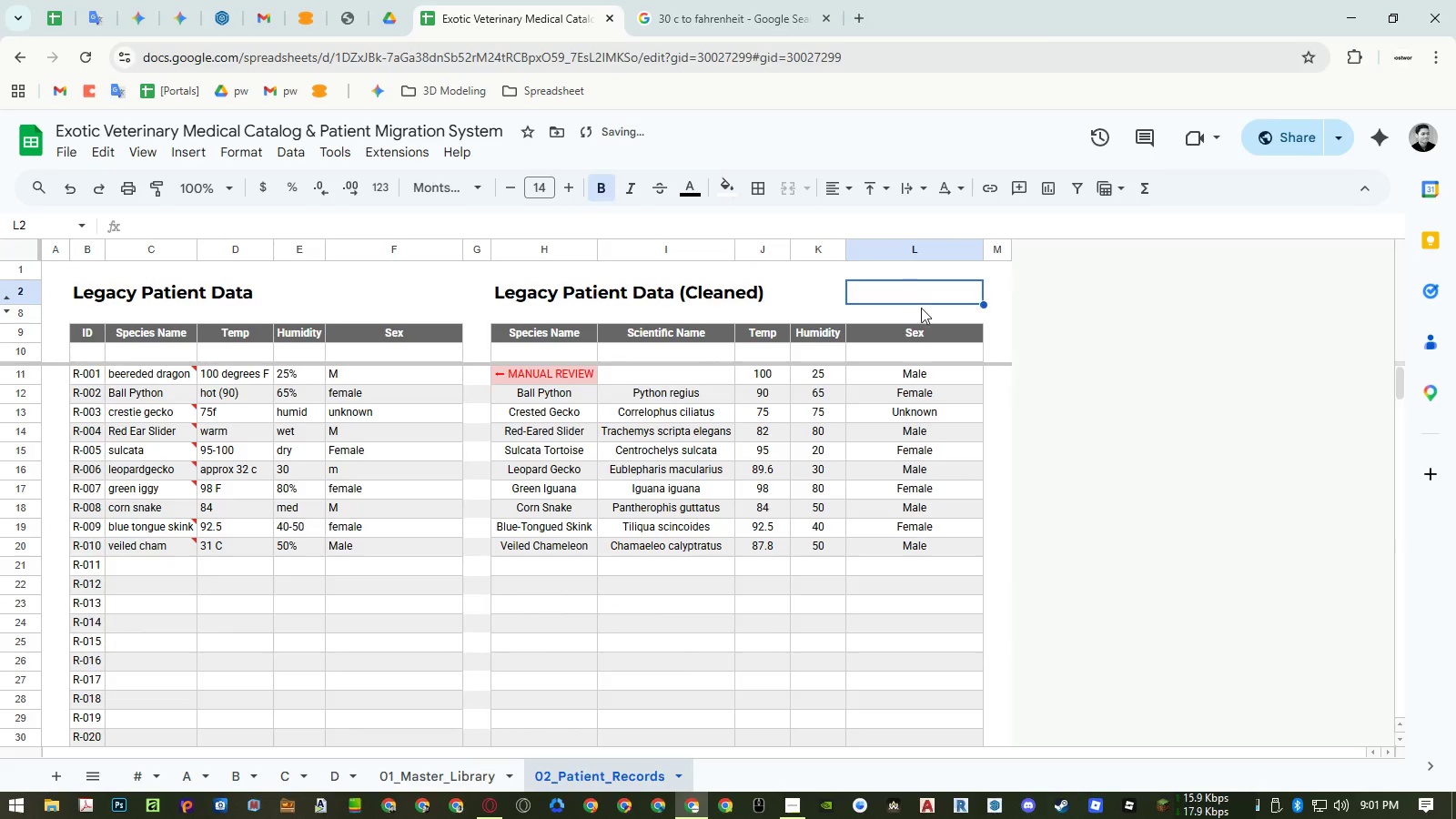 
key(Control+Shift+ShiftLeft)
 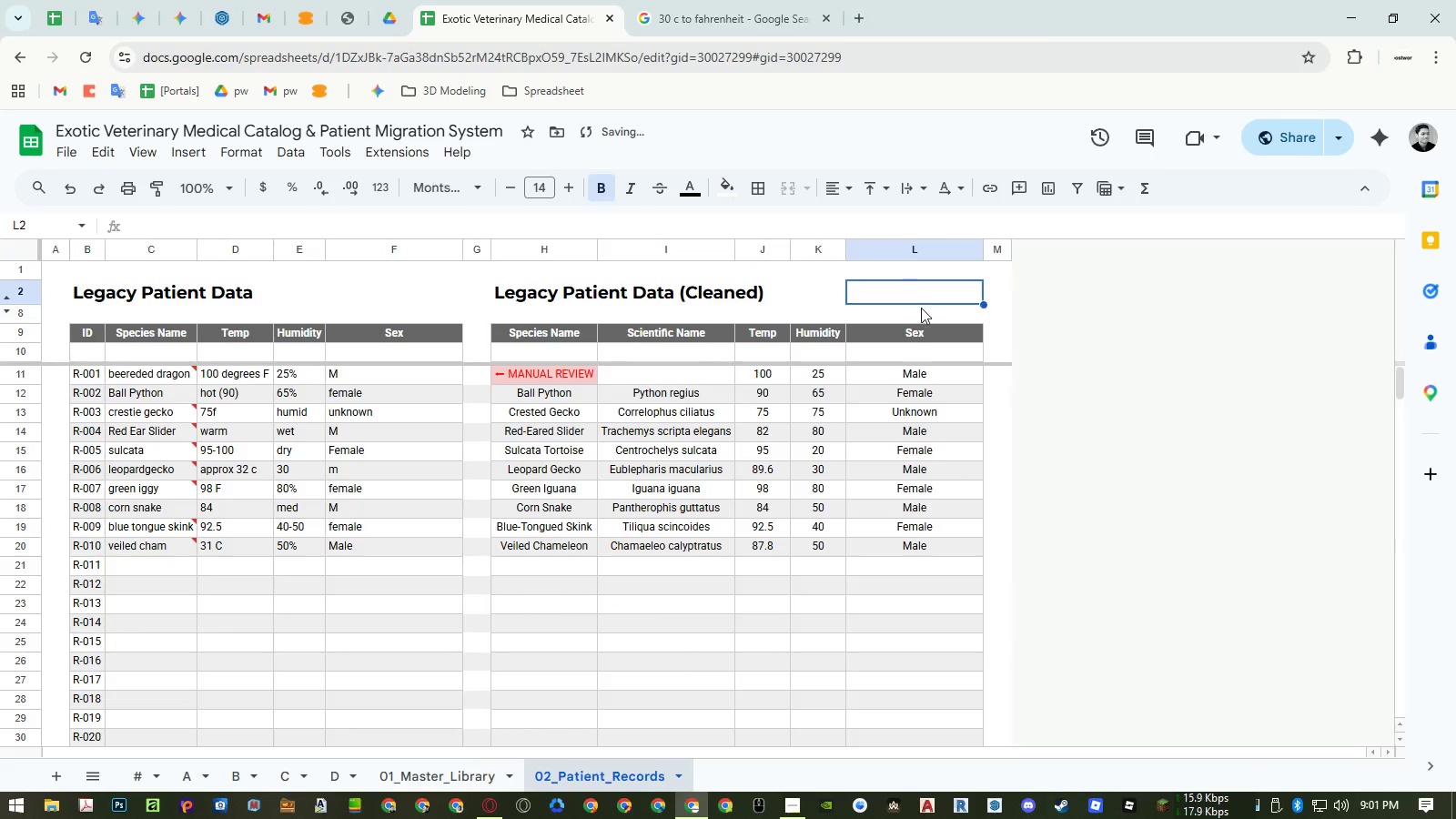 
key(Control+Shift+V)
 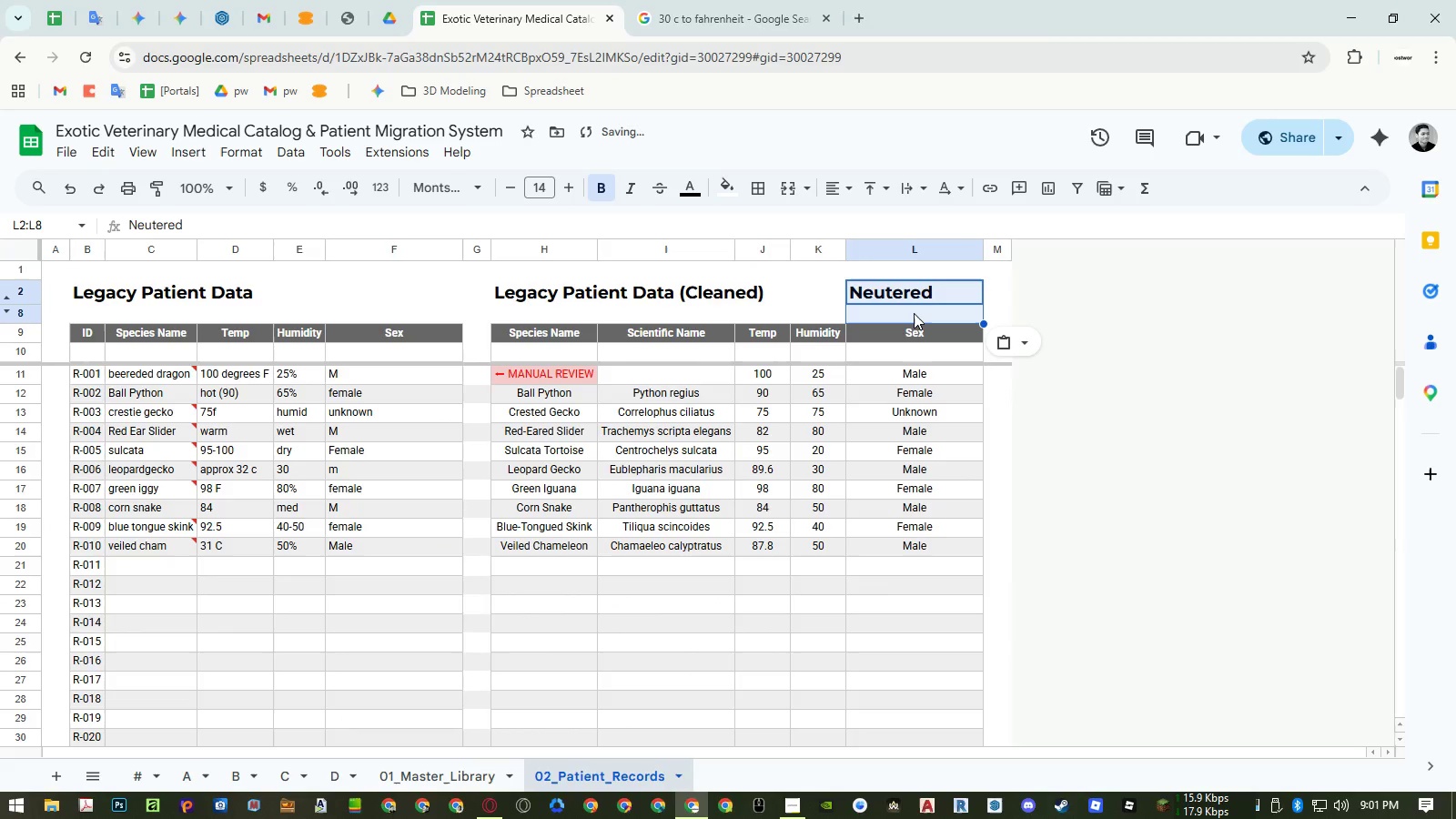 
key(Control+ControlLeft)
 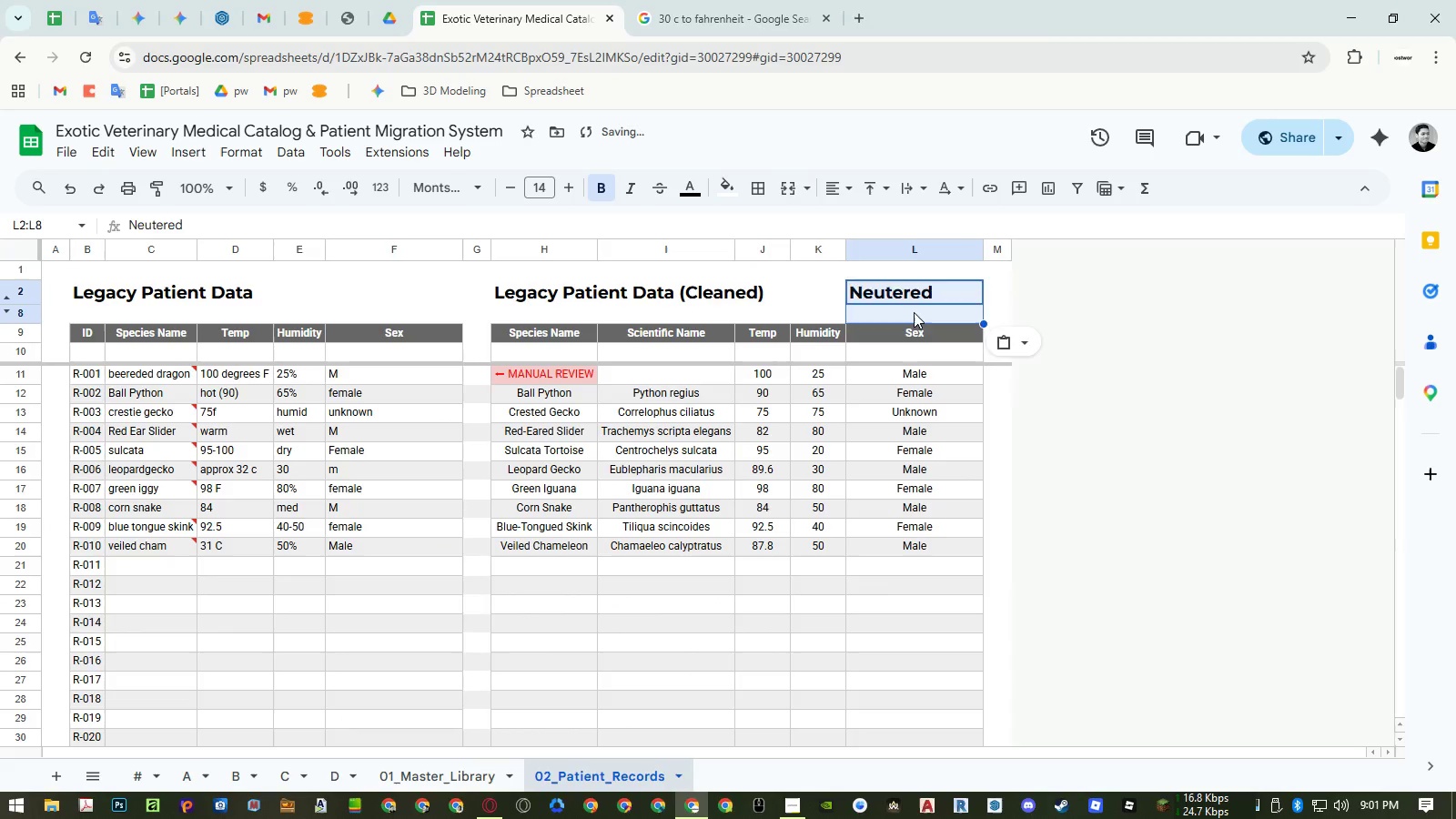 
key(Control+Z)
 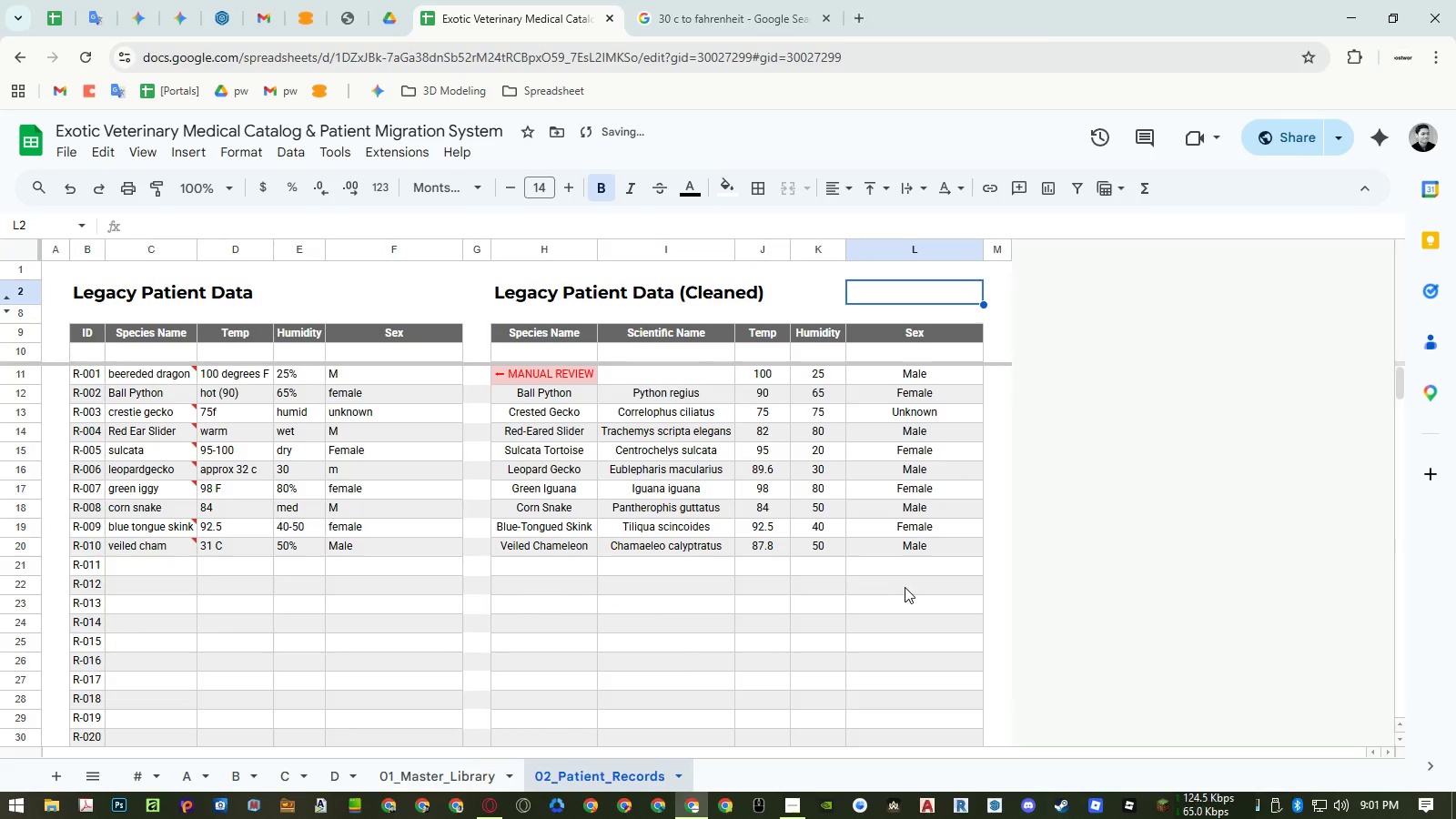 
left_click([905, 587])
 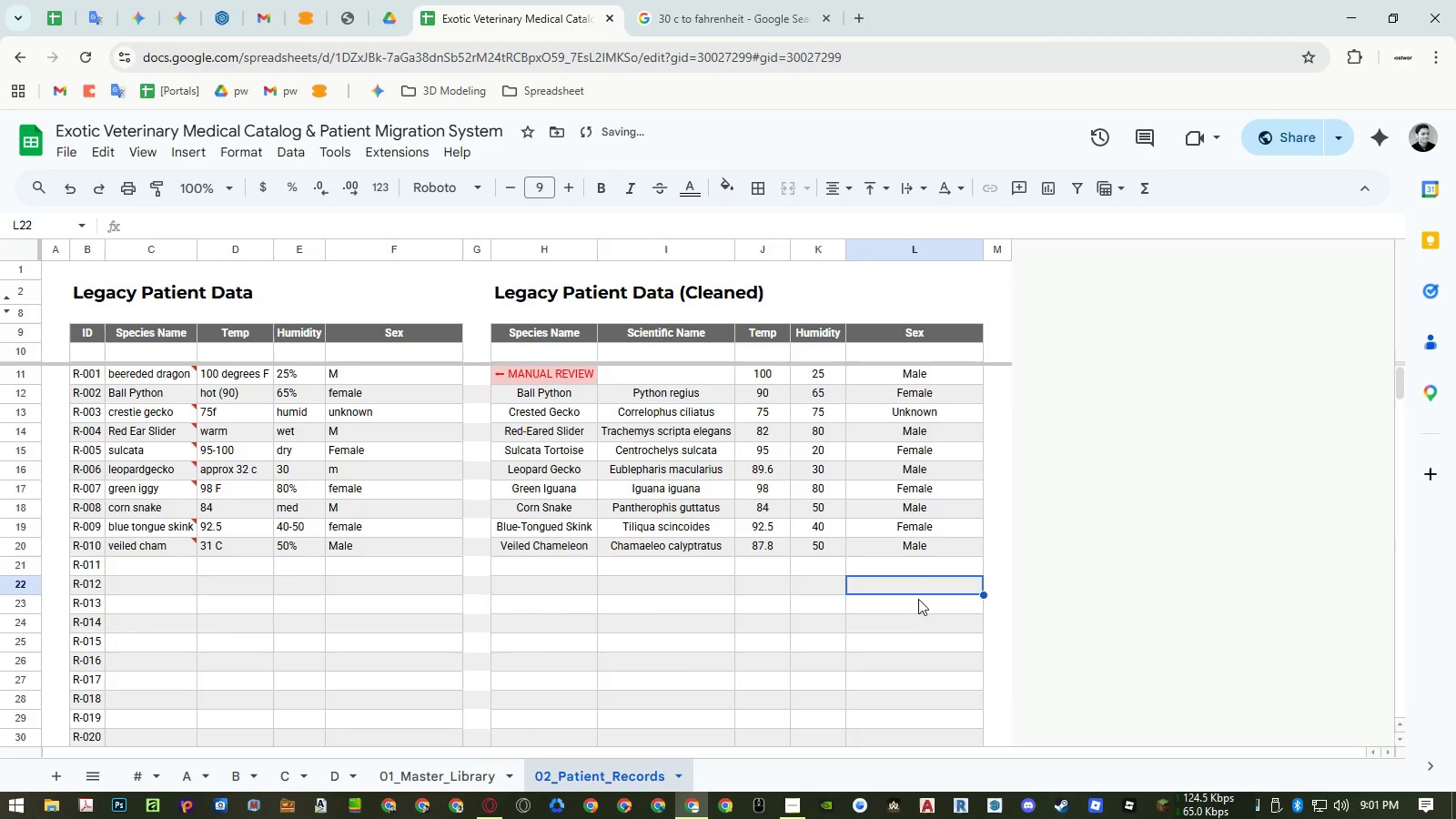 
key(Control+ControlLeft)
 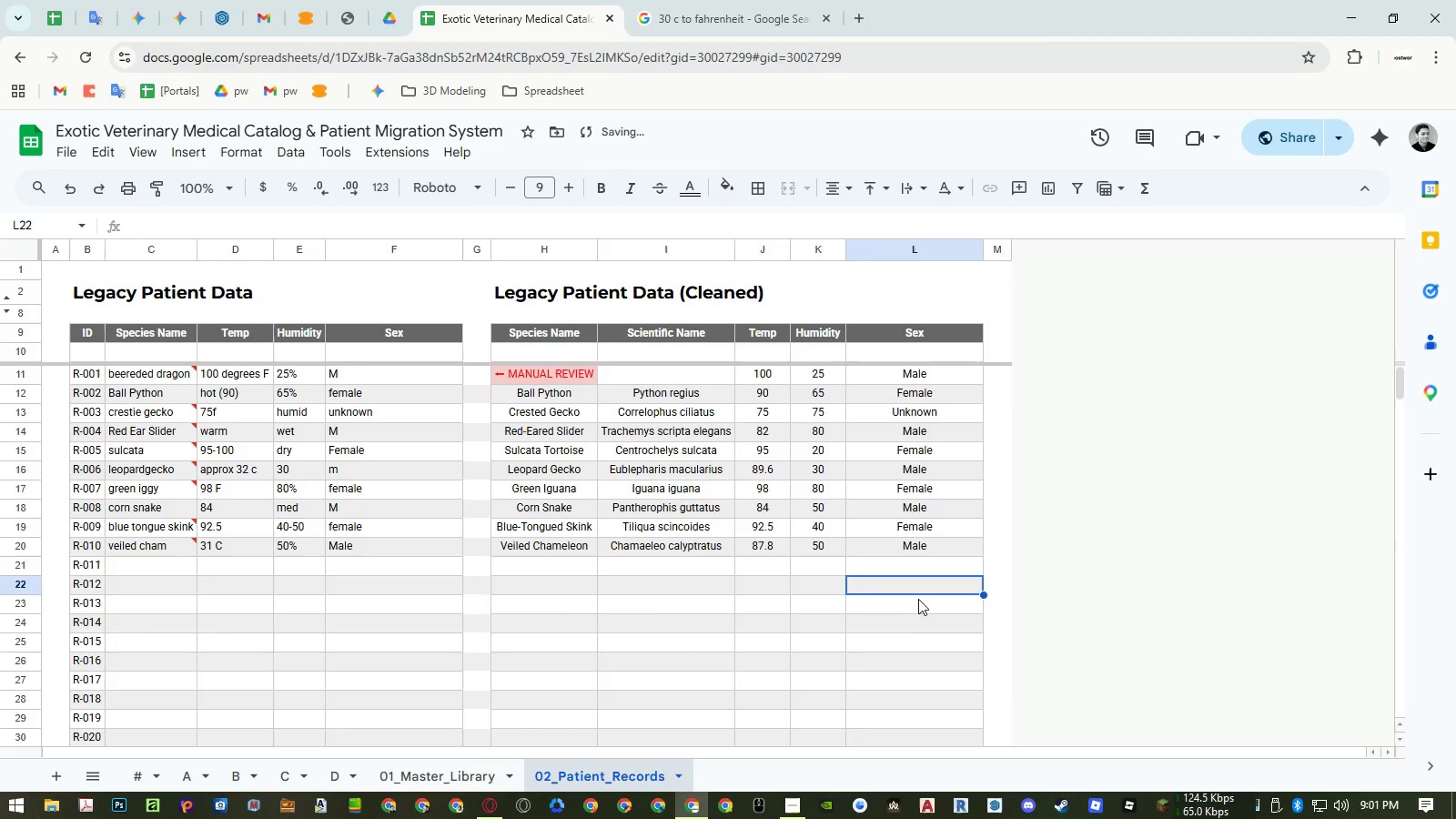 
key(Control+Shift+ShiftLeft)
 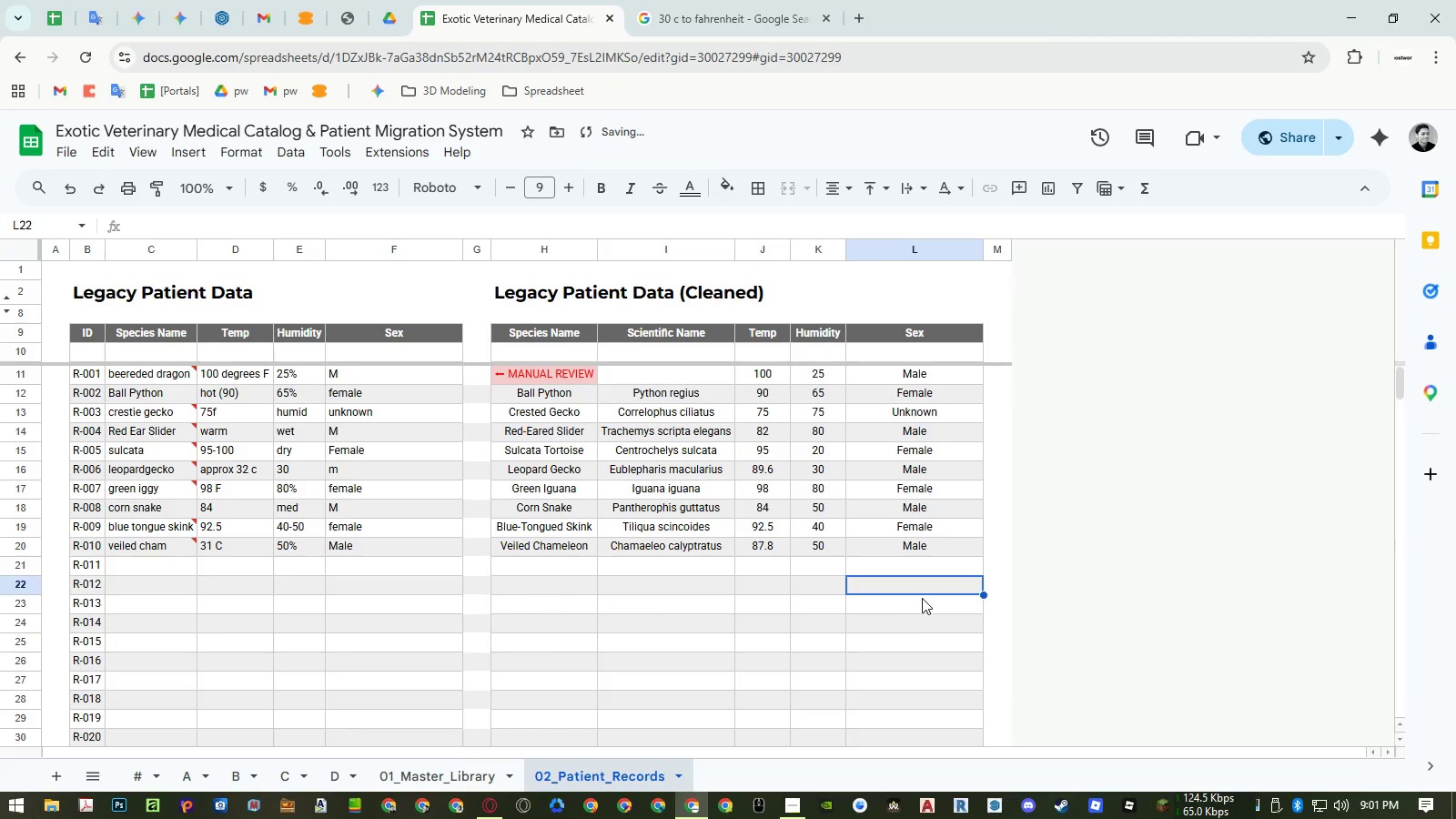 
key(Control+Shift+V)
 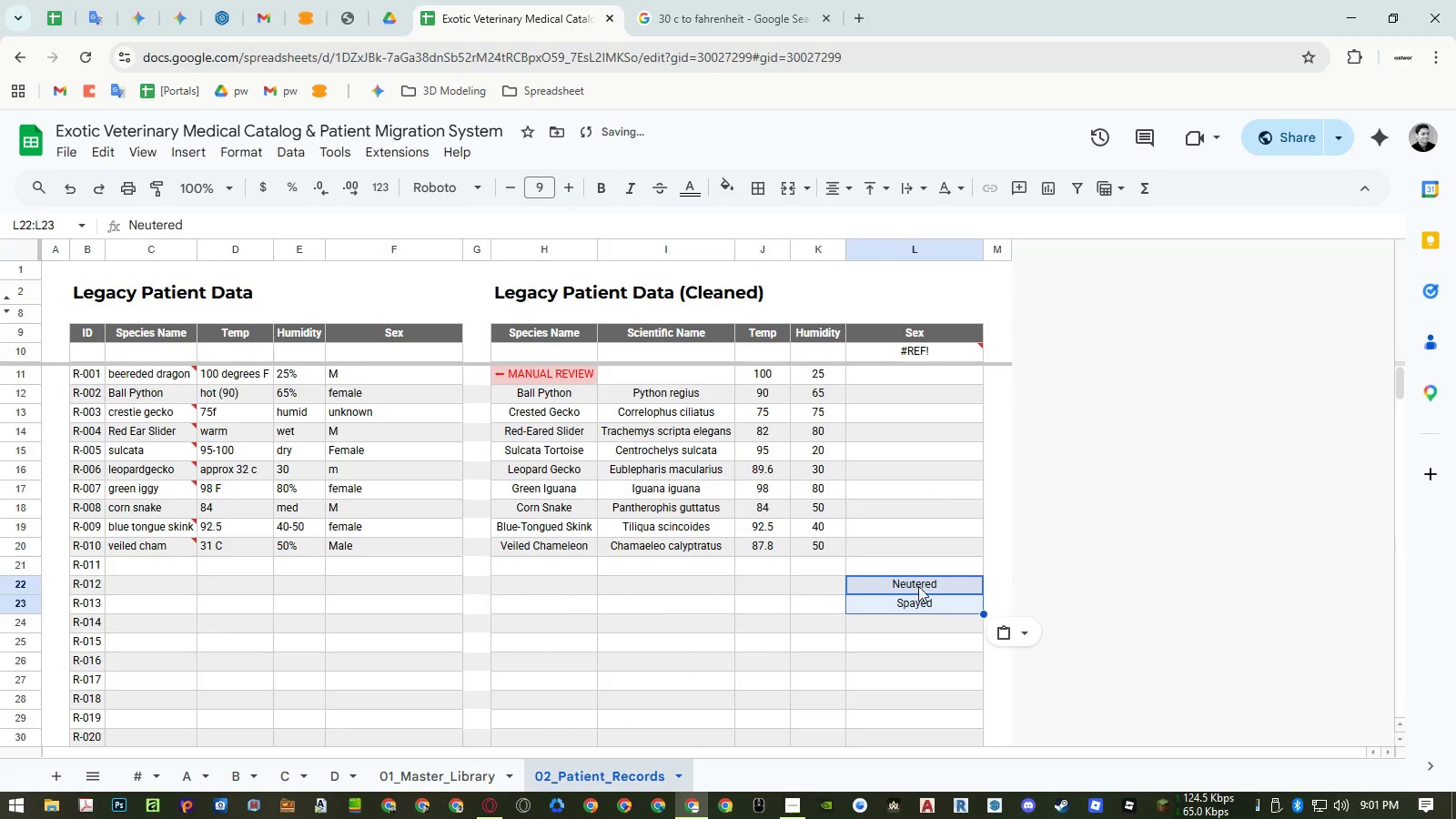 
left_click([917, 585])
 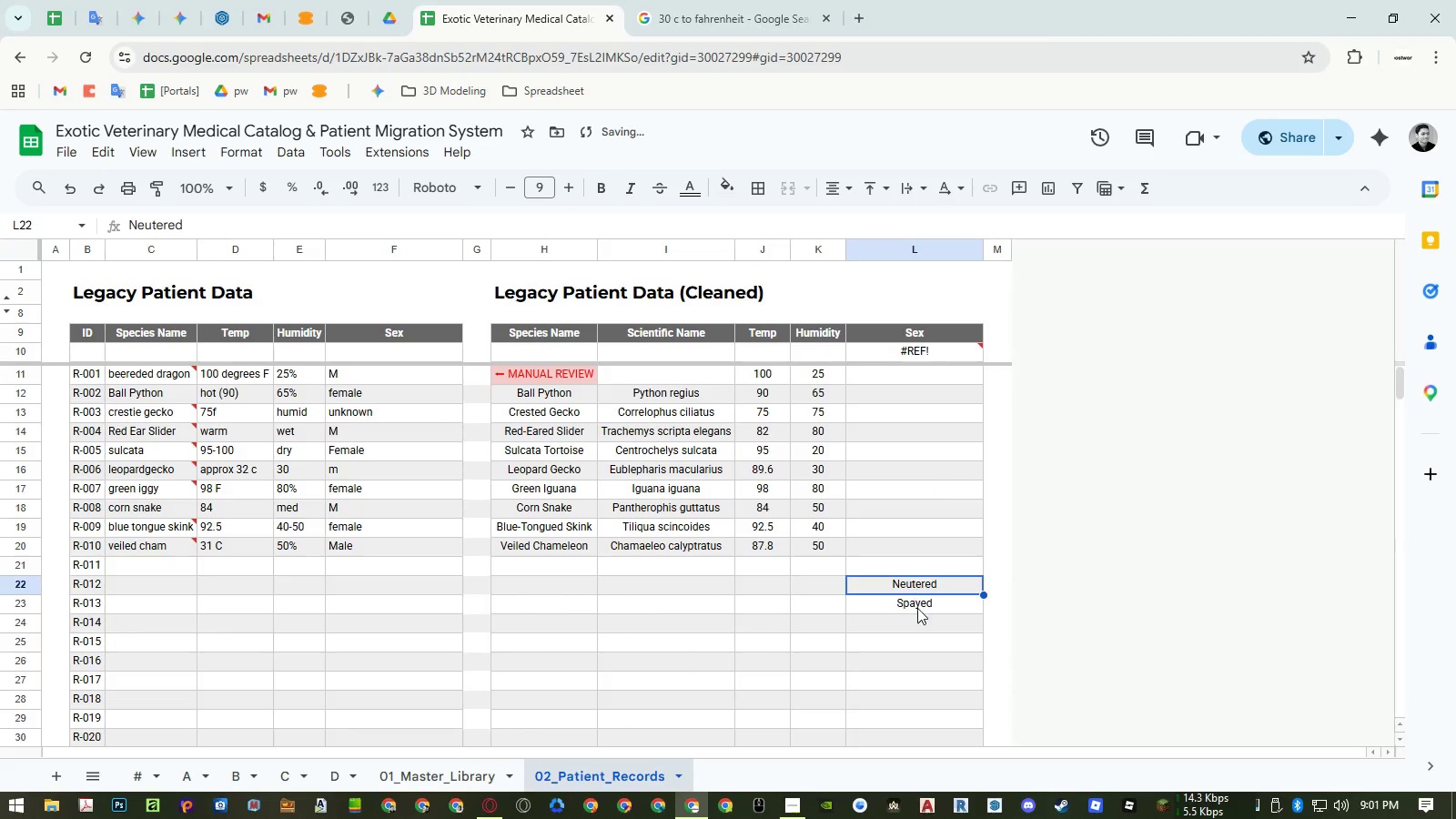 
key(Control+ControlLeft)
 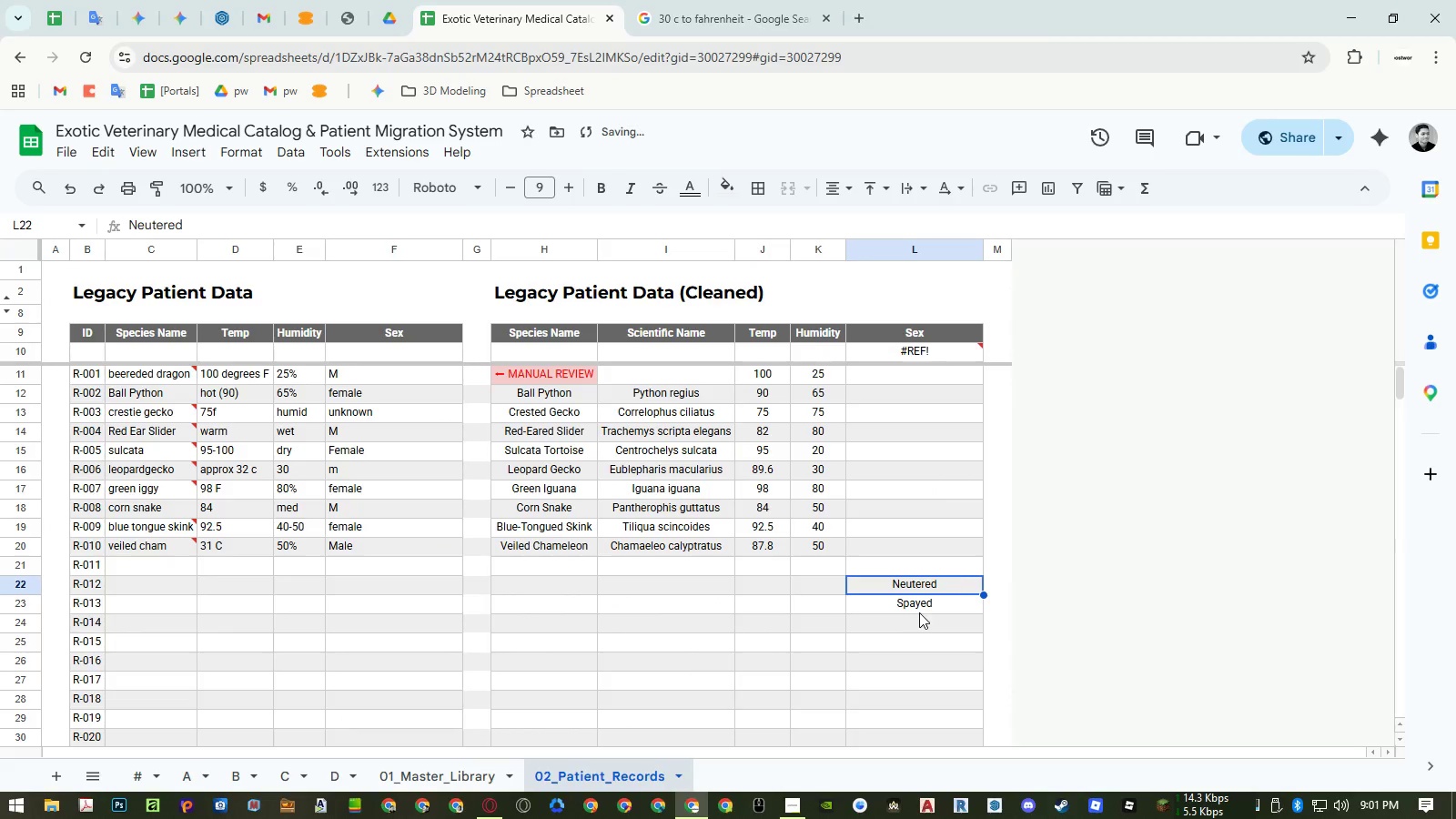 
key(Control+C)
 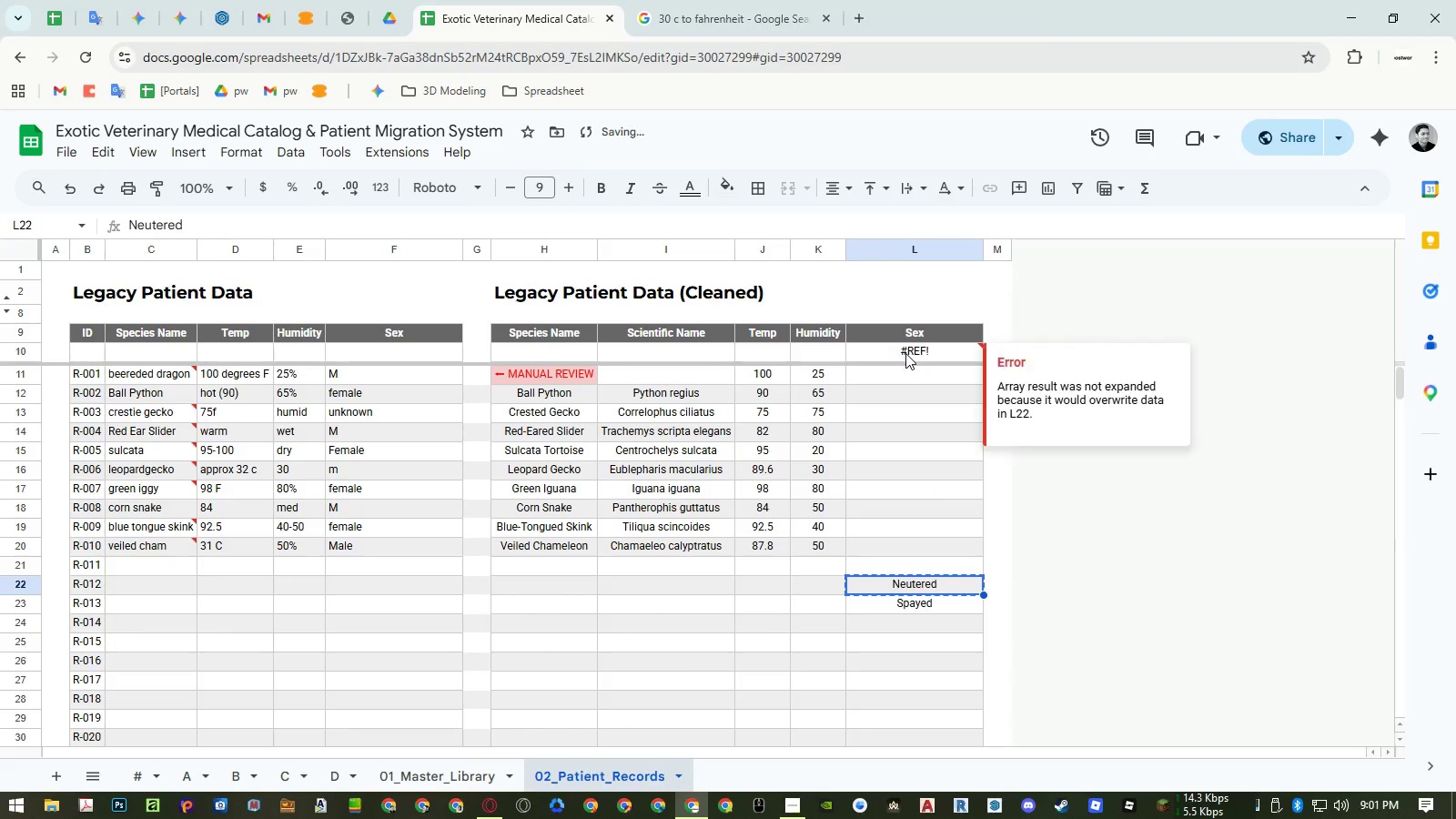 
double_click([905, 353])
 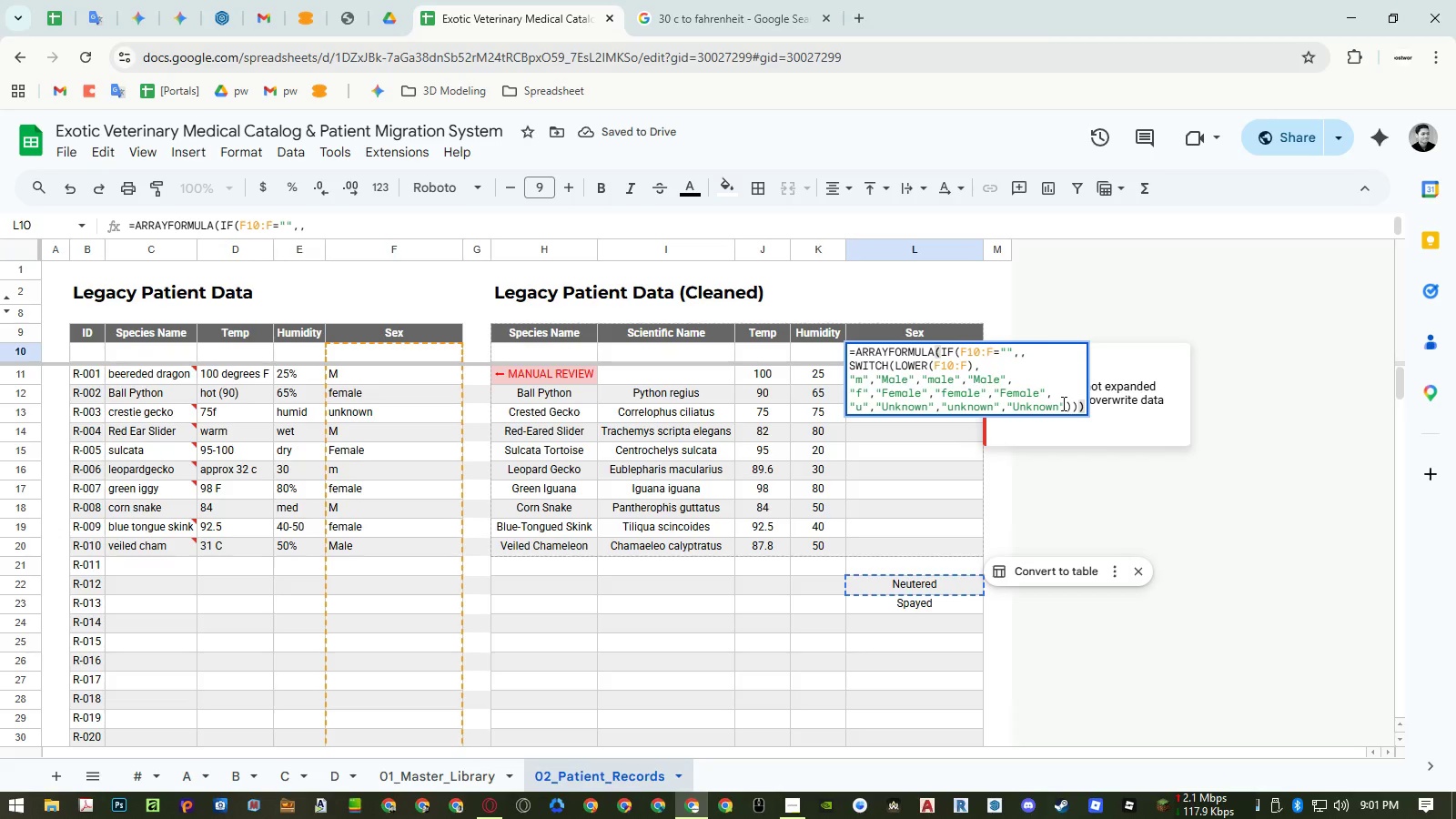 
left_click_drag(start_coordinate=[1062, 403], to_coordinate=[1055, 402])
 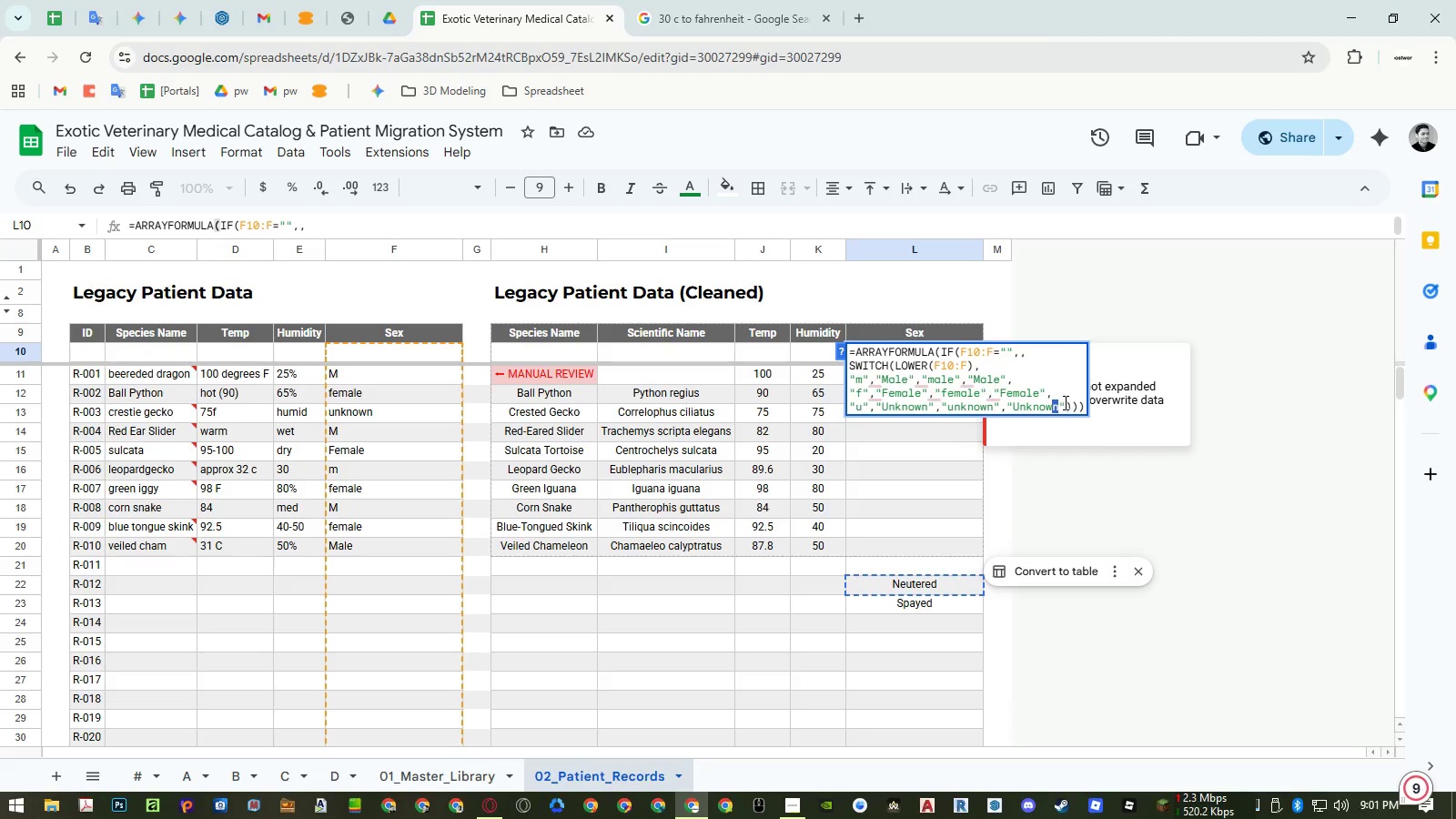 
left_click_drag(start_coordinate=[1064, 402], to_coordinate=[1047, 393])
 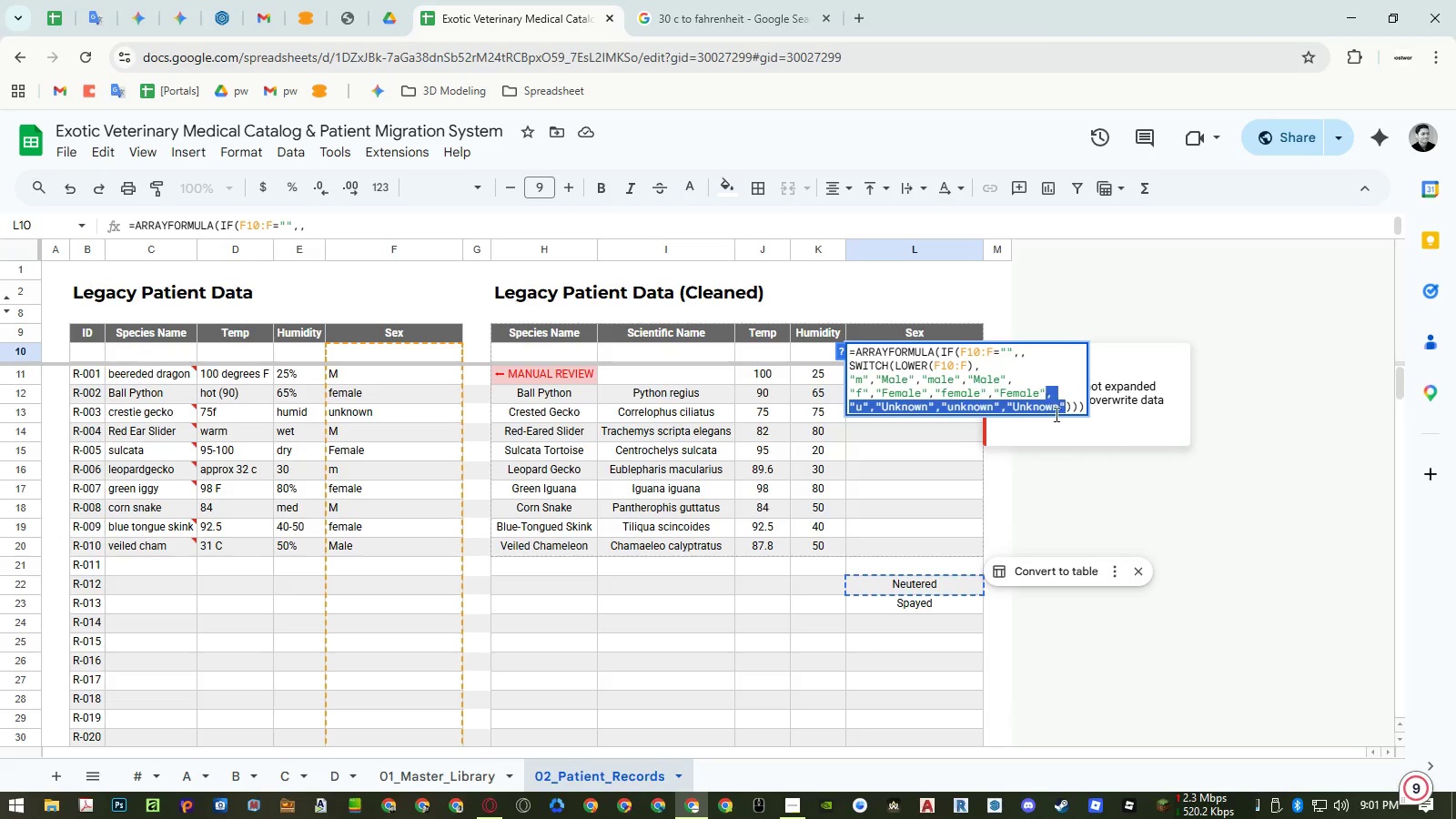 
key(Control+ControlLeft)
 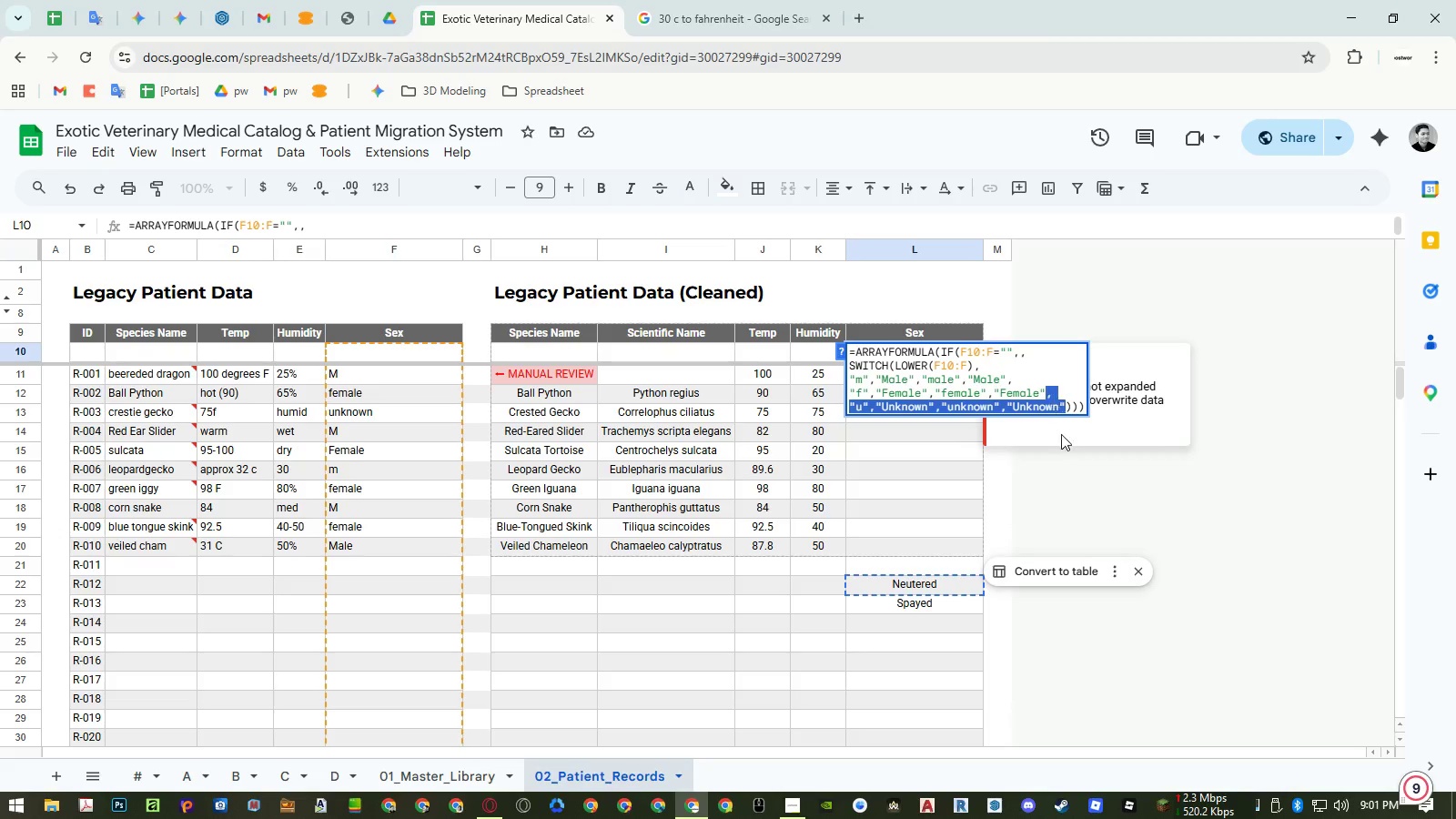 
key(Control+C)
 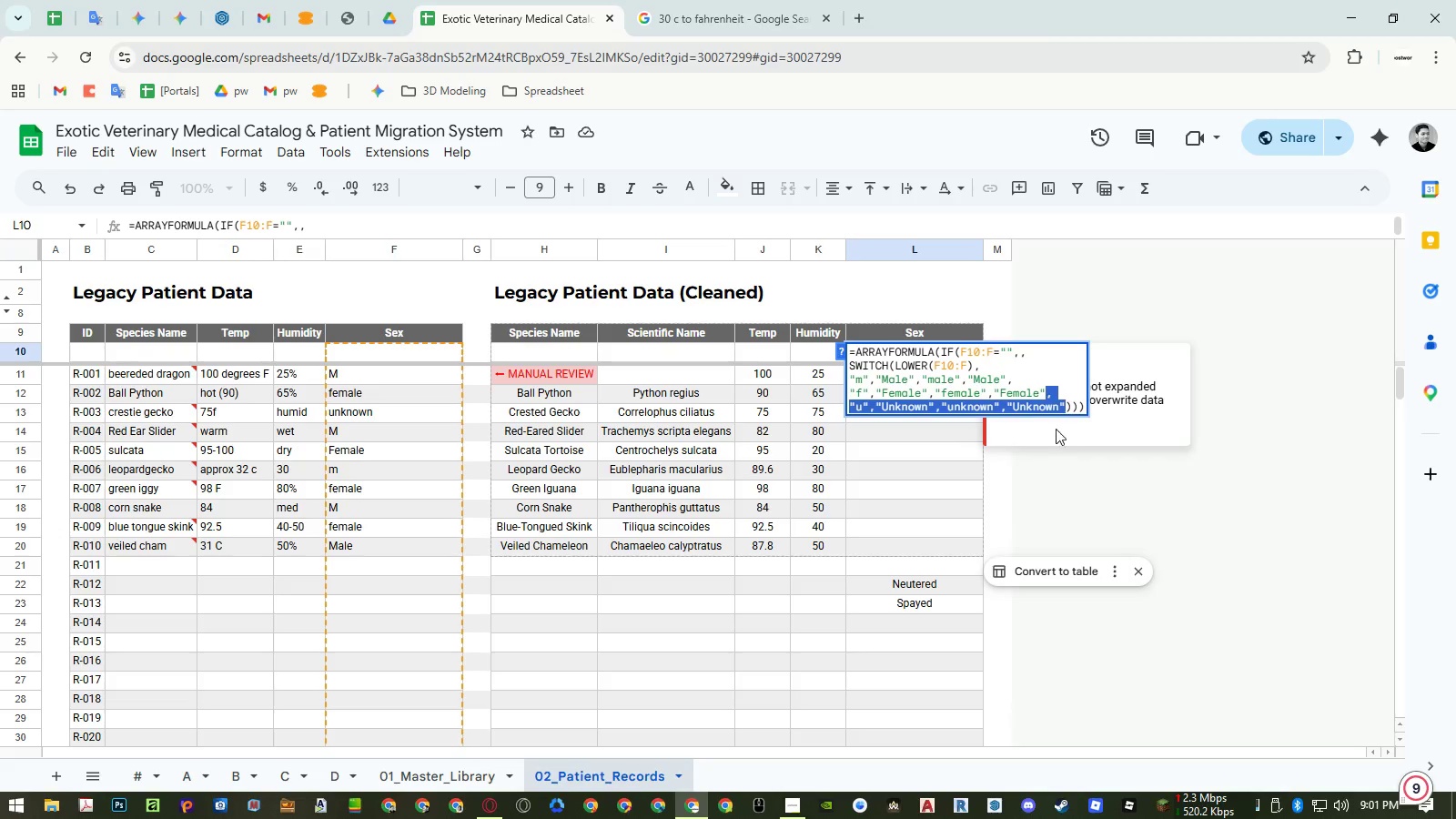 
key(Control+ControlLeft)
 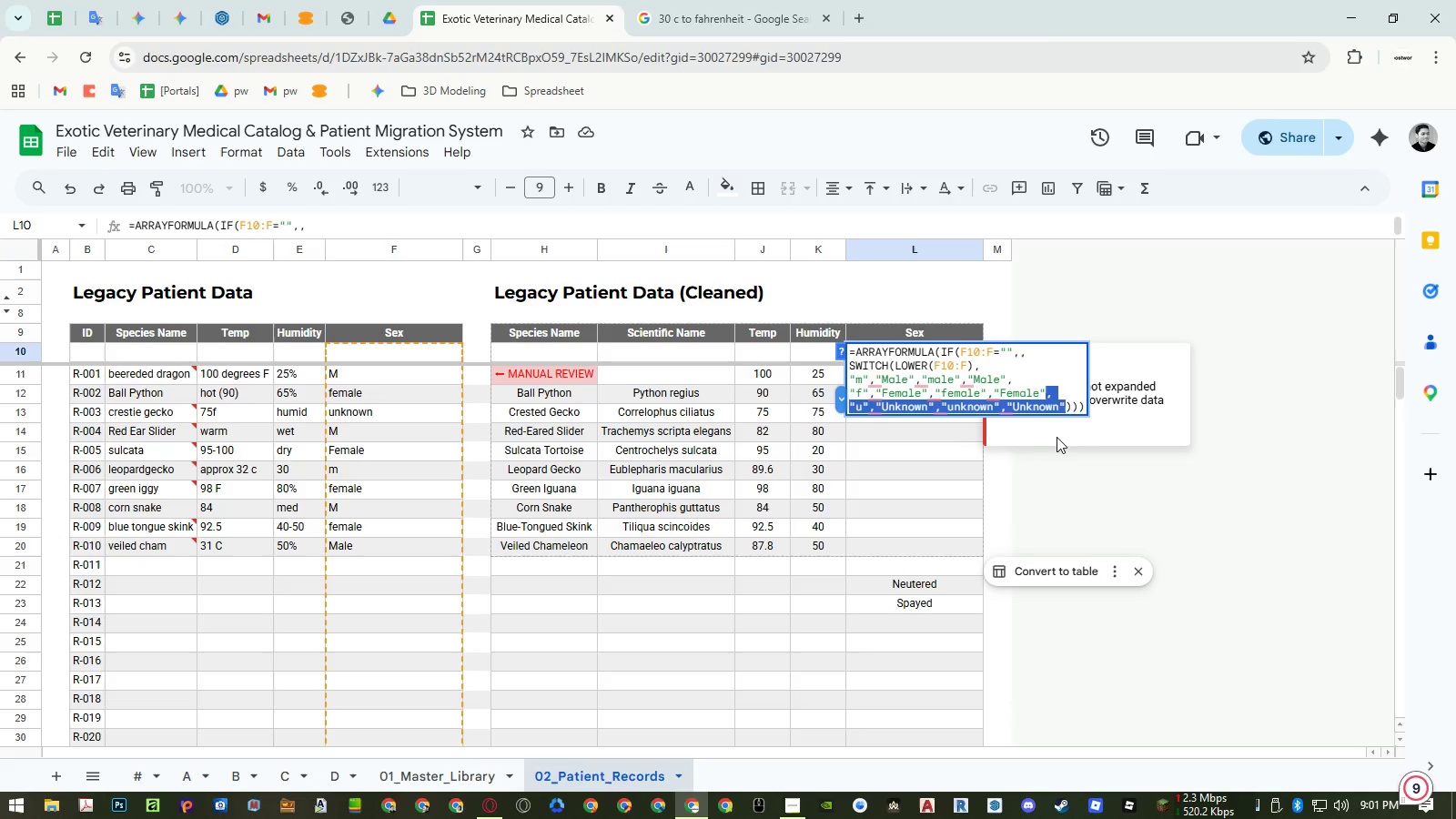 
key(Control+V)
 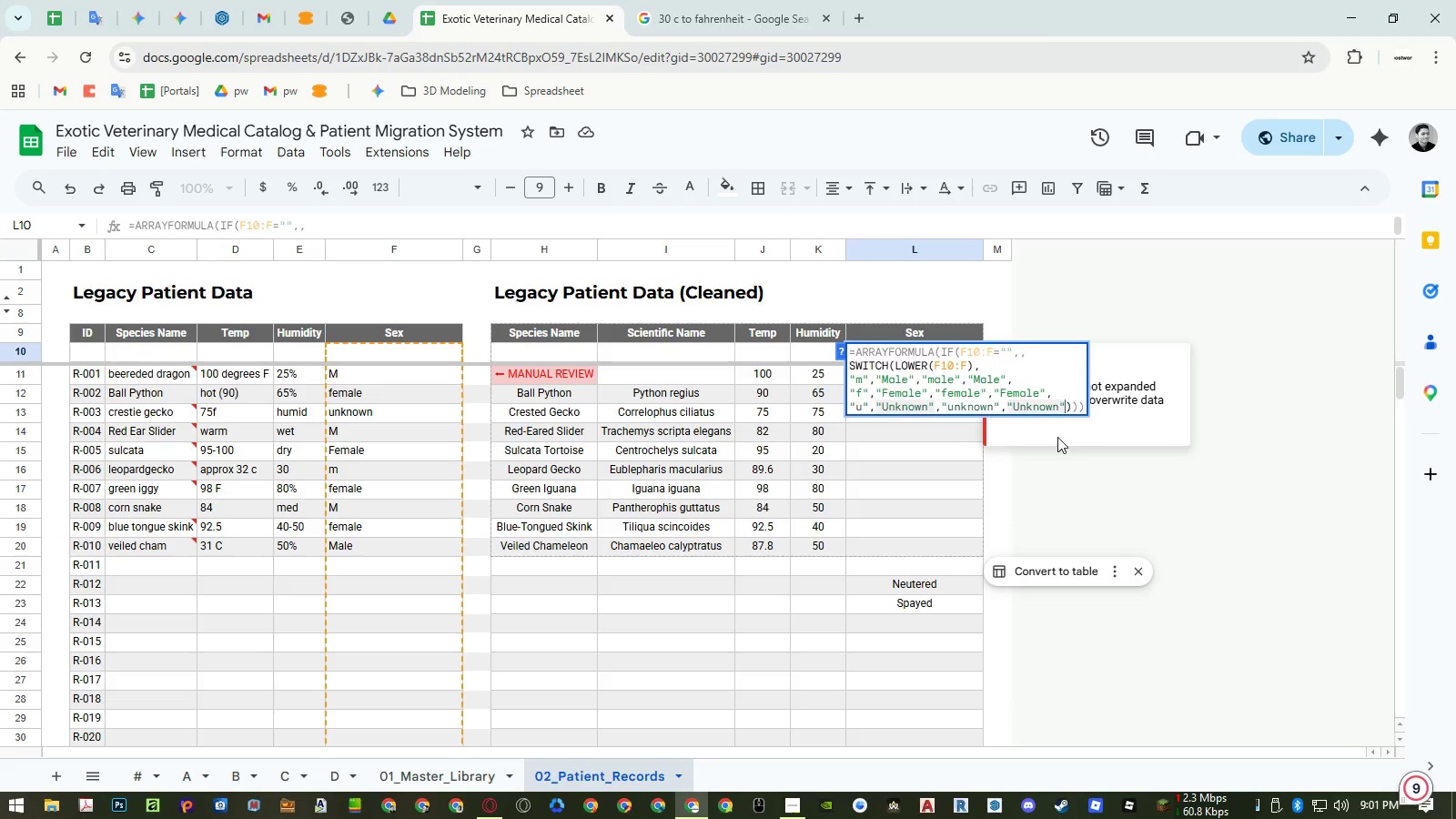 
key(Control+ControlLeft)
 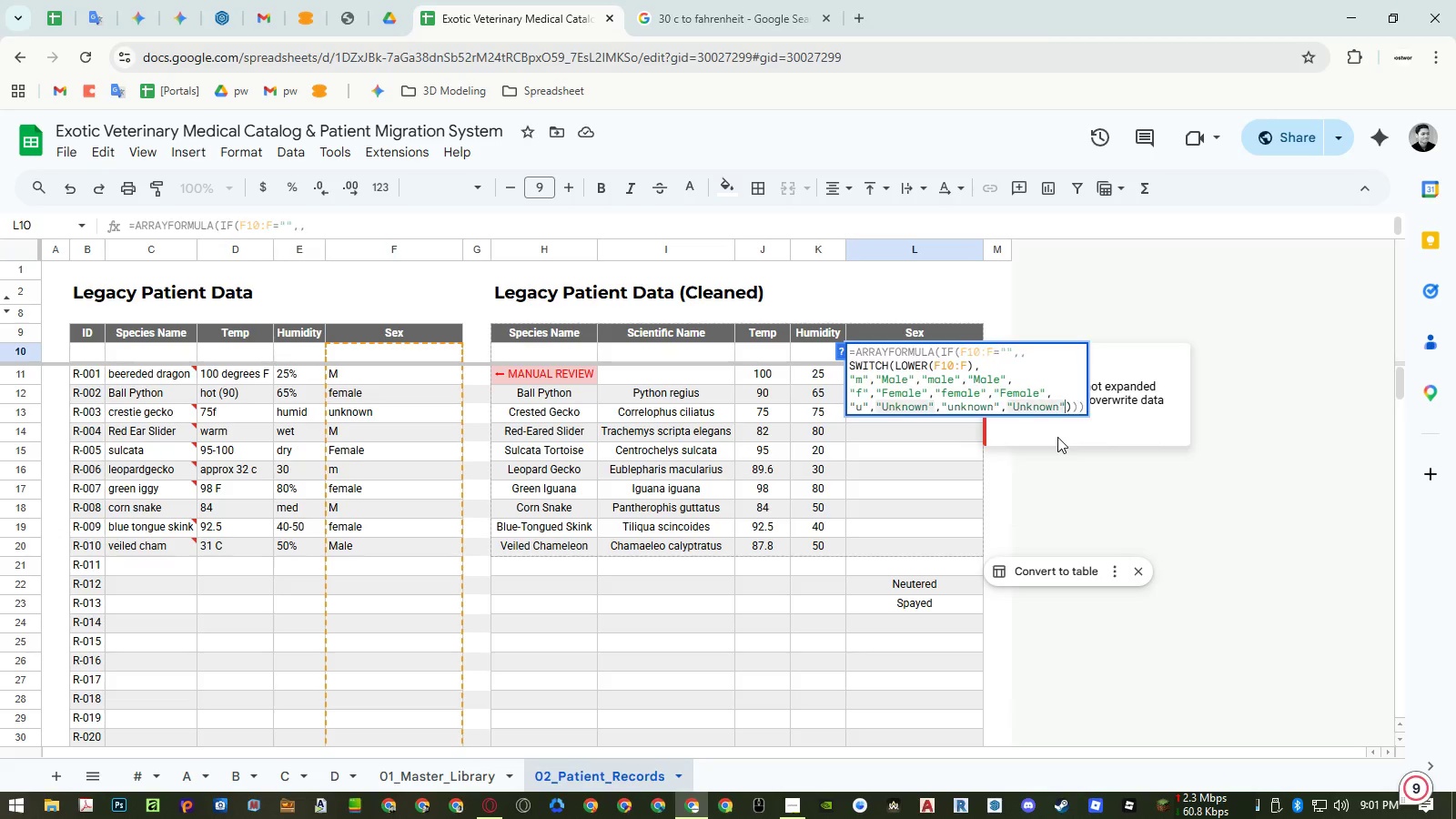 
key(Control+V)
 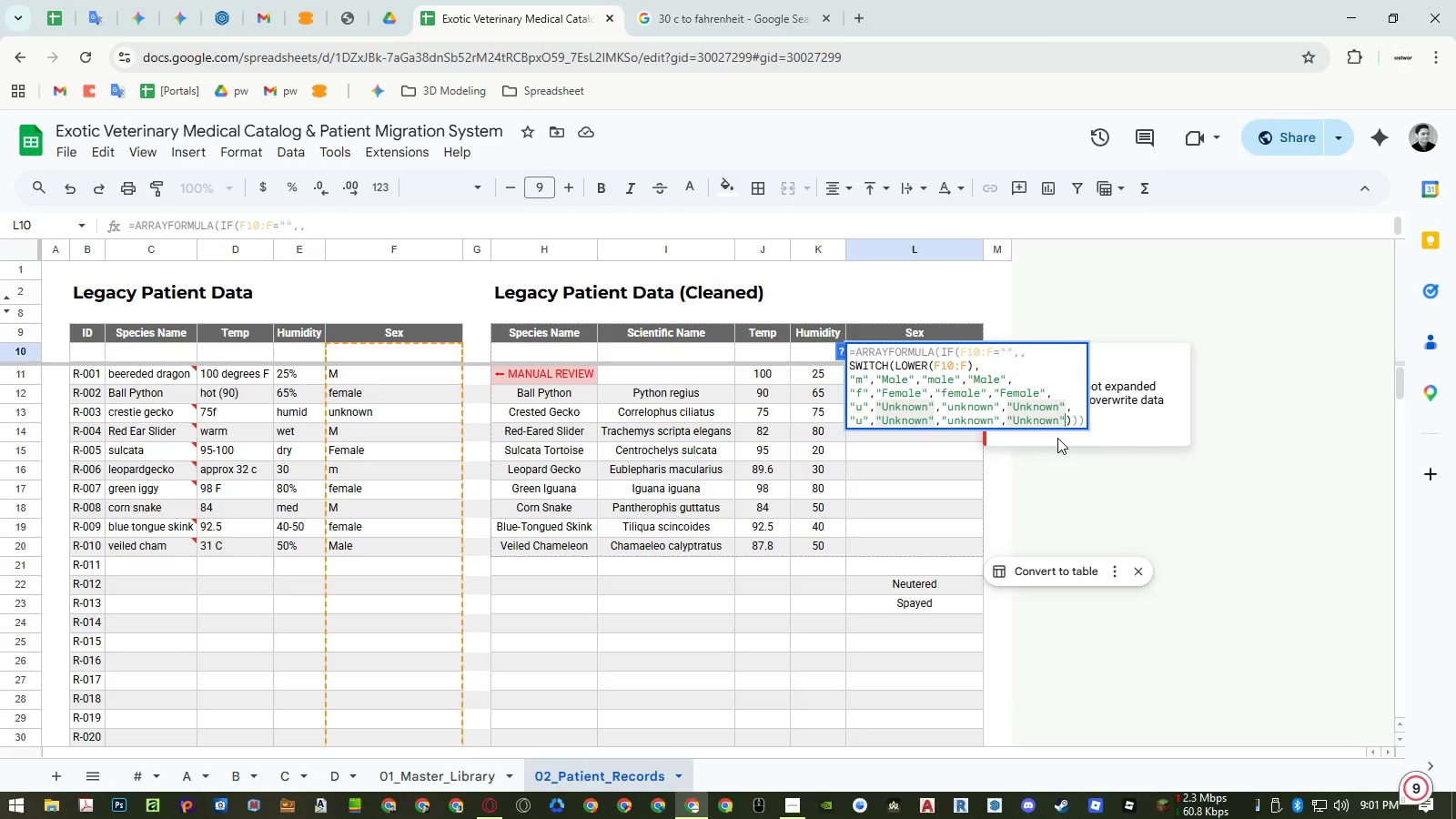 
key(Control+ControlLeft)
 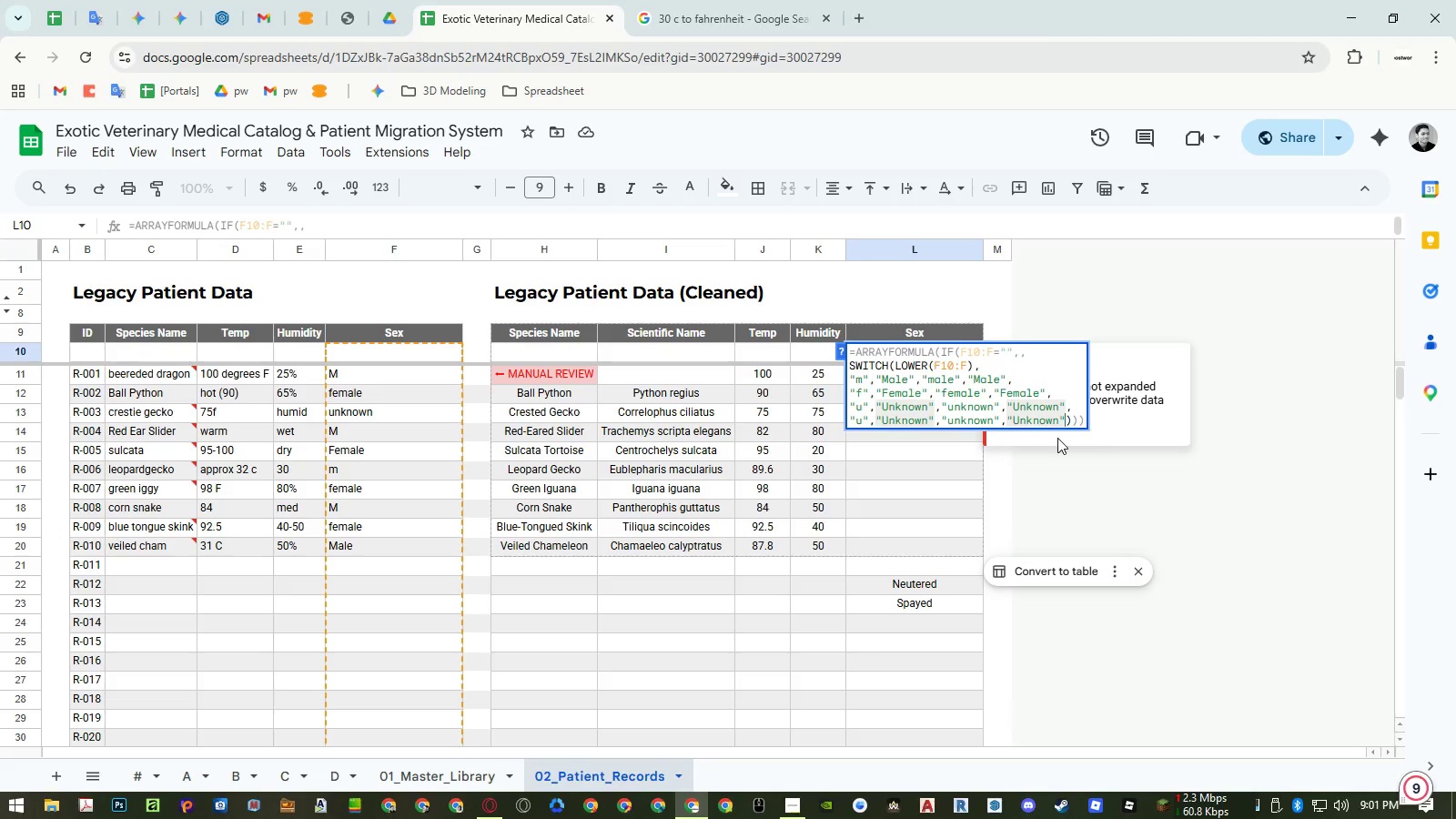 
key(Control+V)
 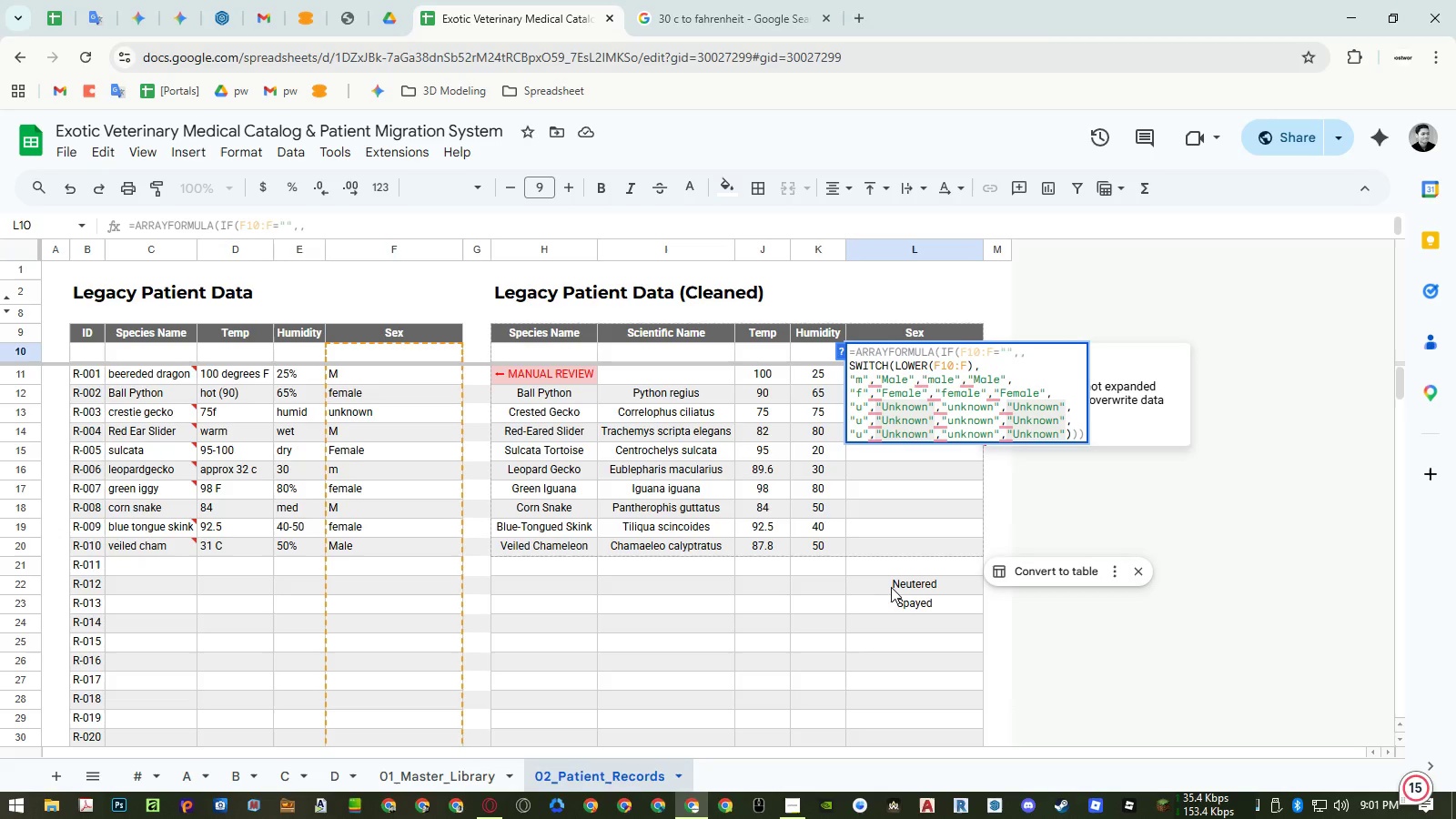 
left_click([977, 435])
 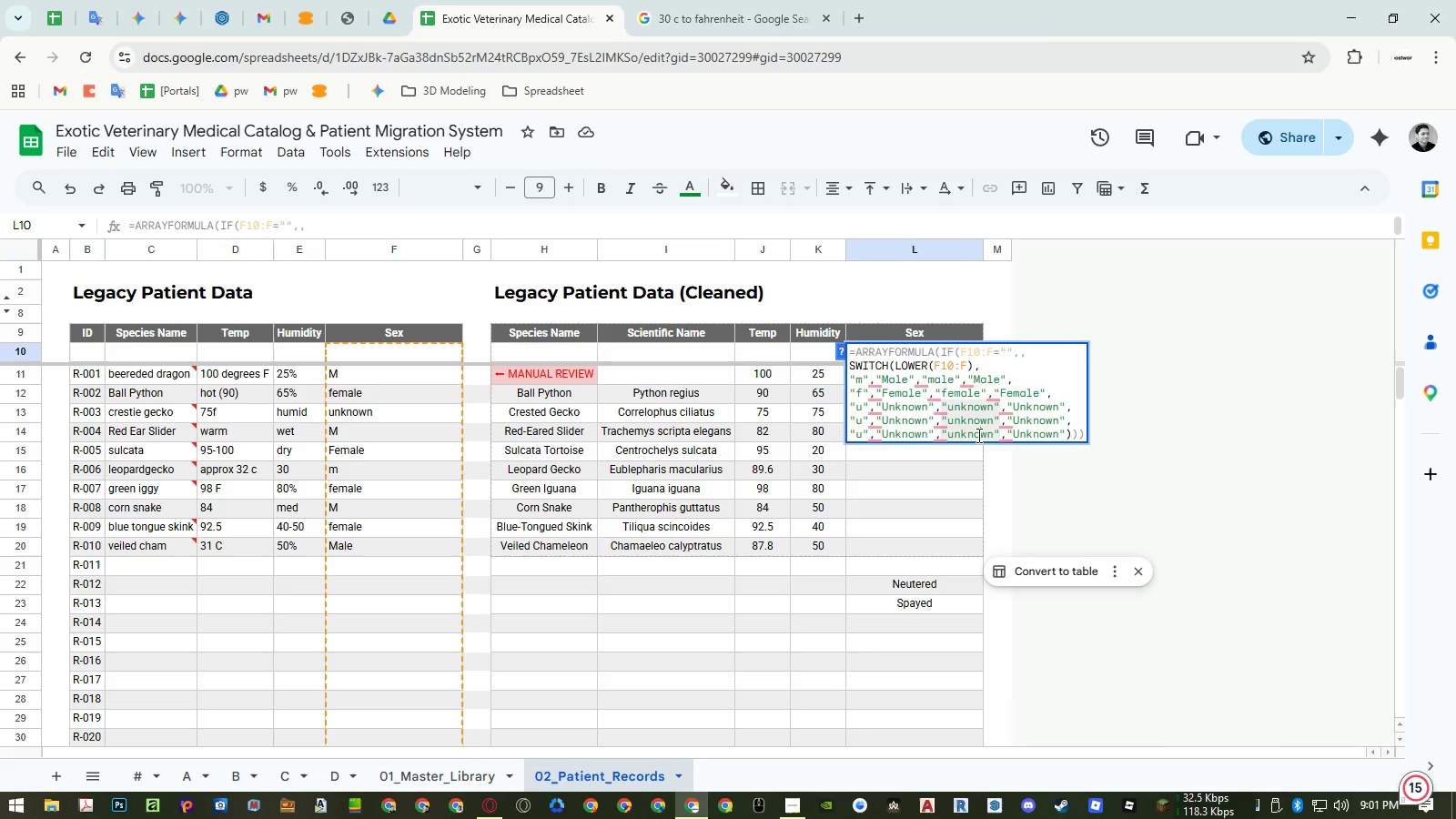 
key(Enter)
 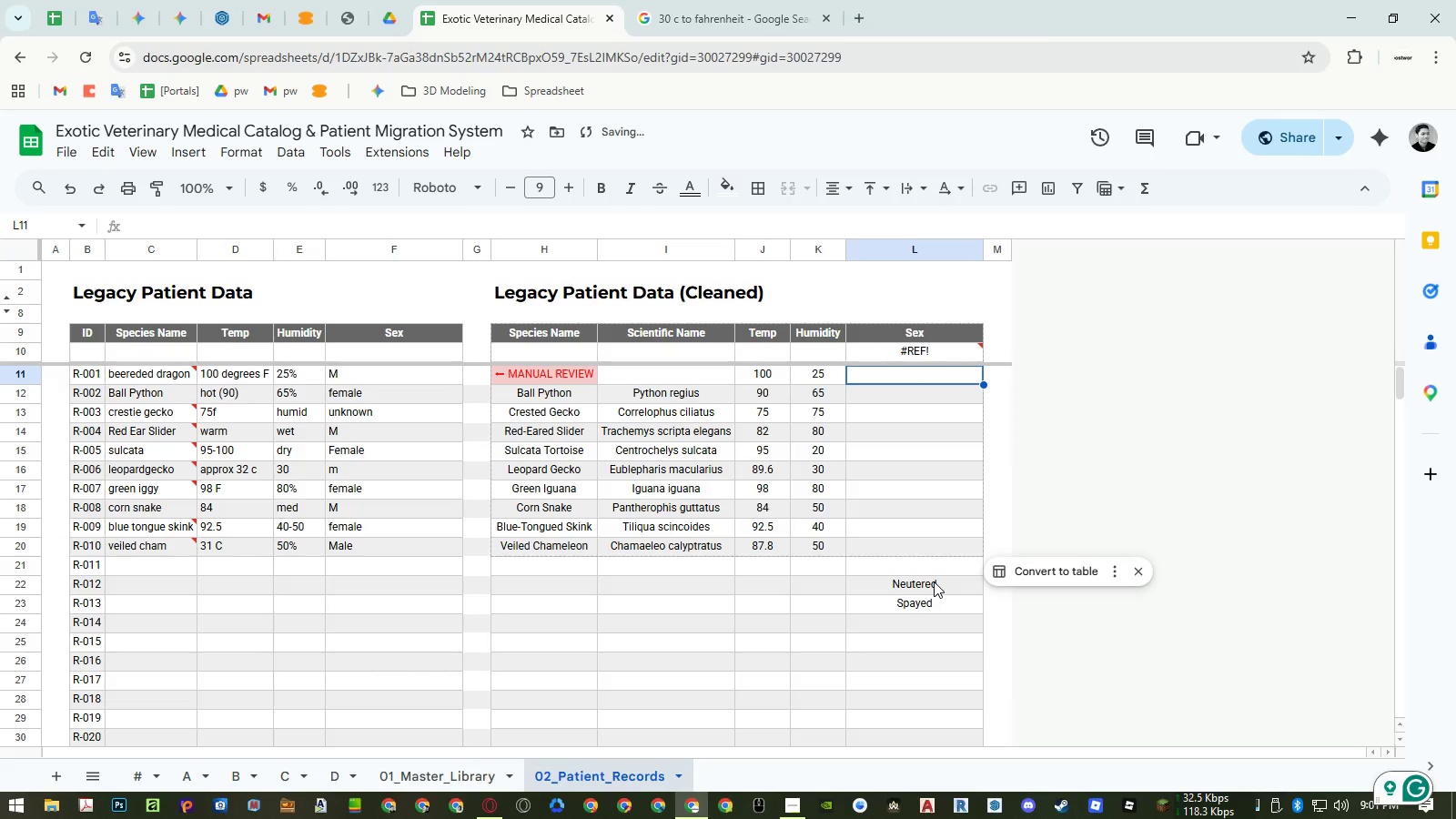 
left_click([934, 581])
 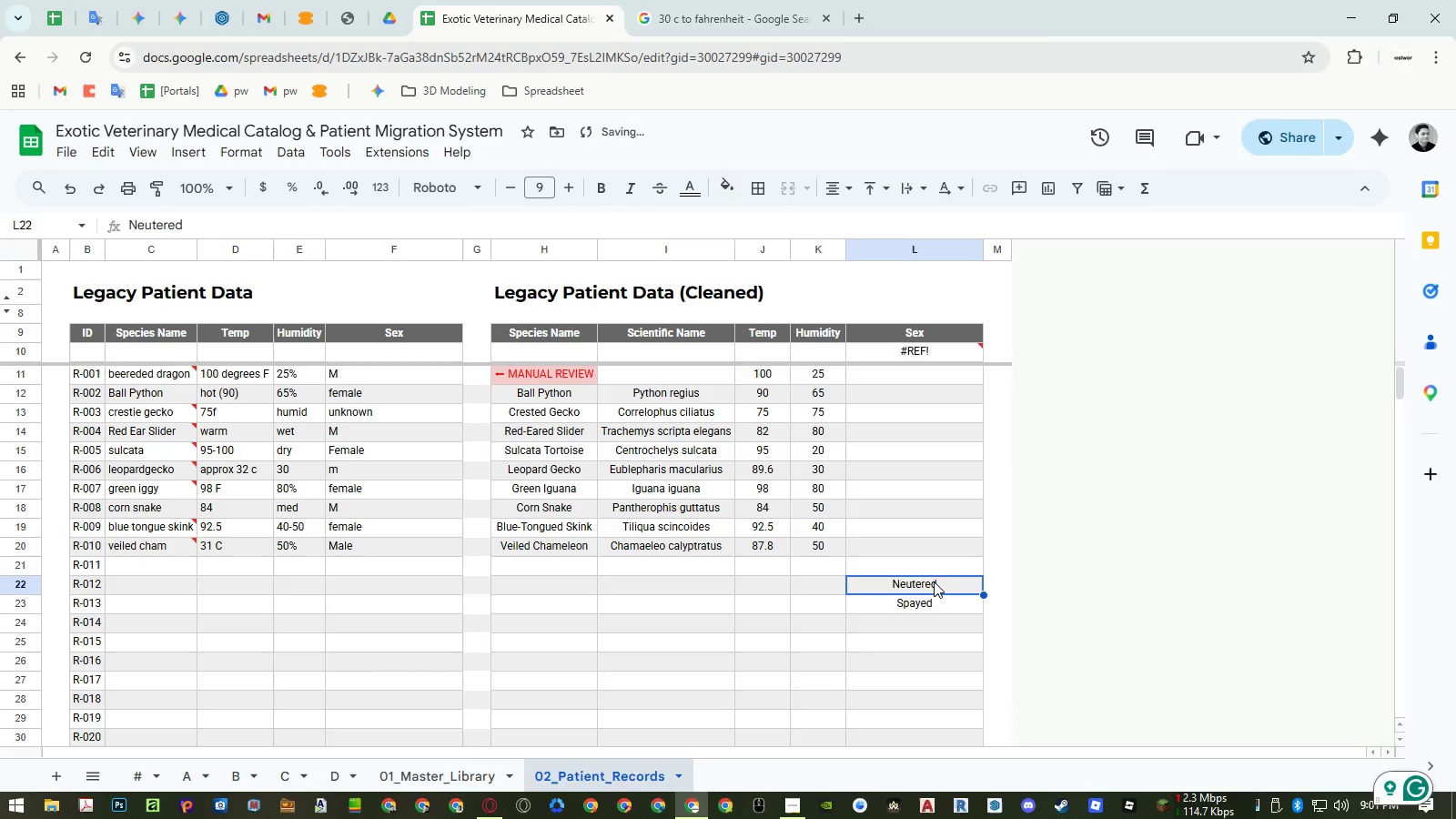 
key(Control+ControlLeft)
 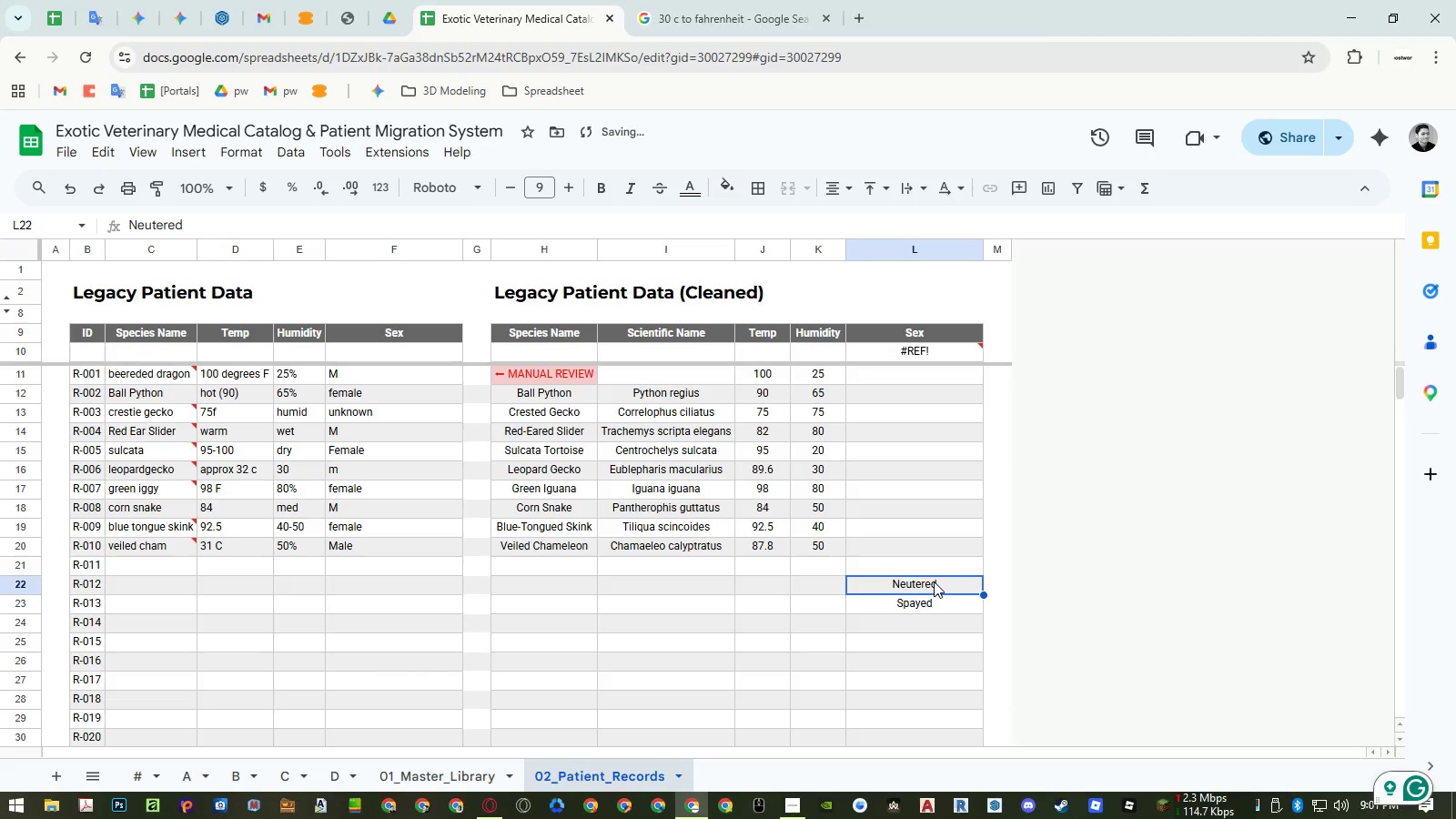 
key(Control+C)
 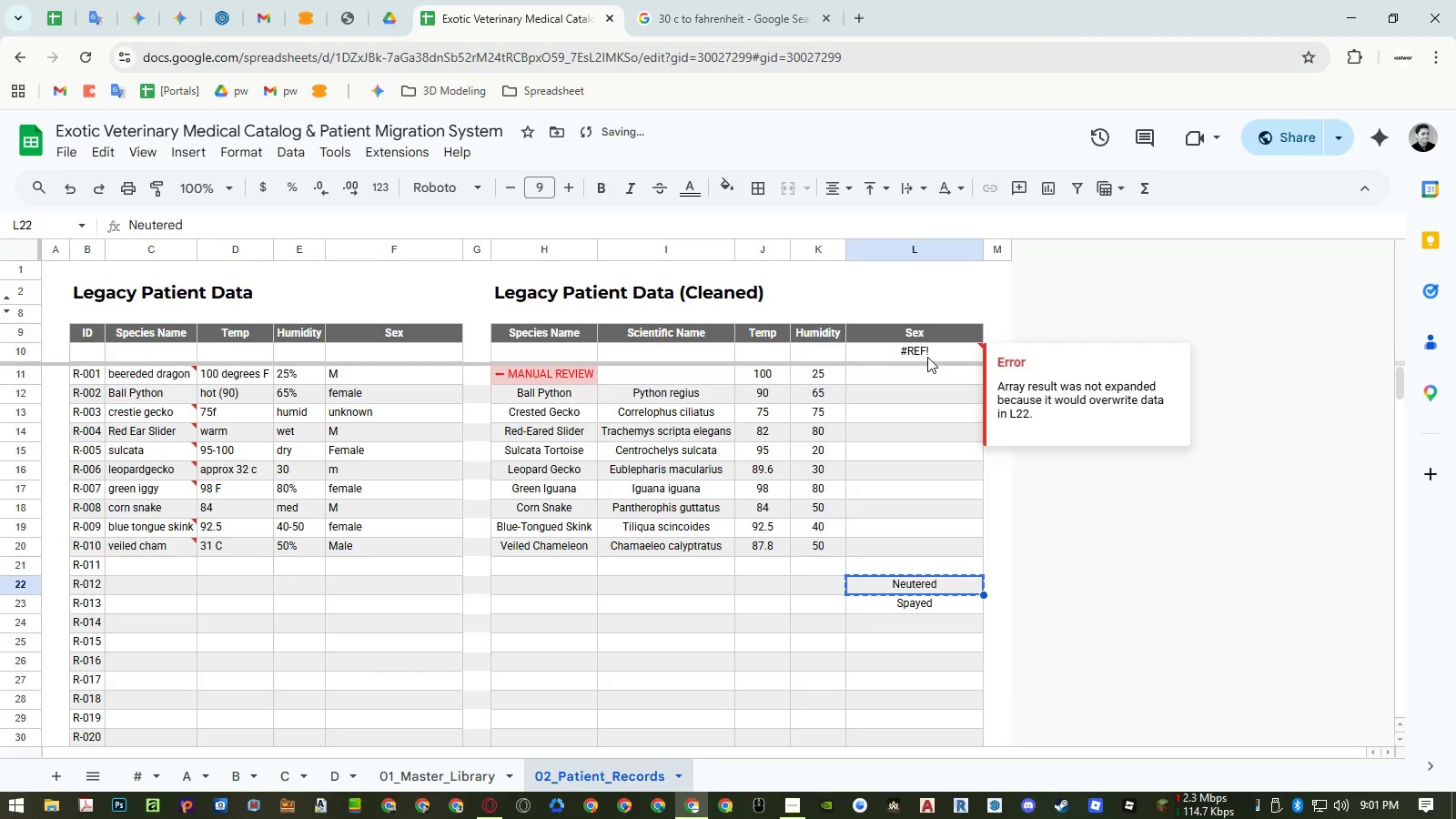 
double_click([927, 357])
 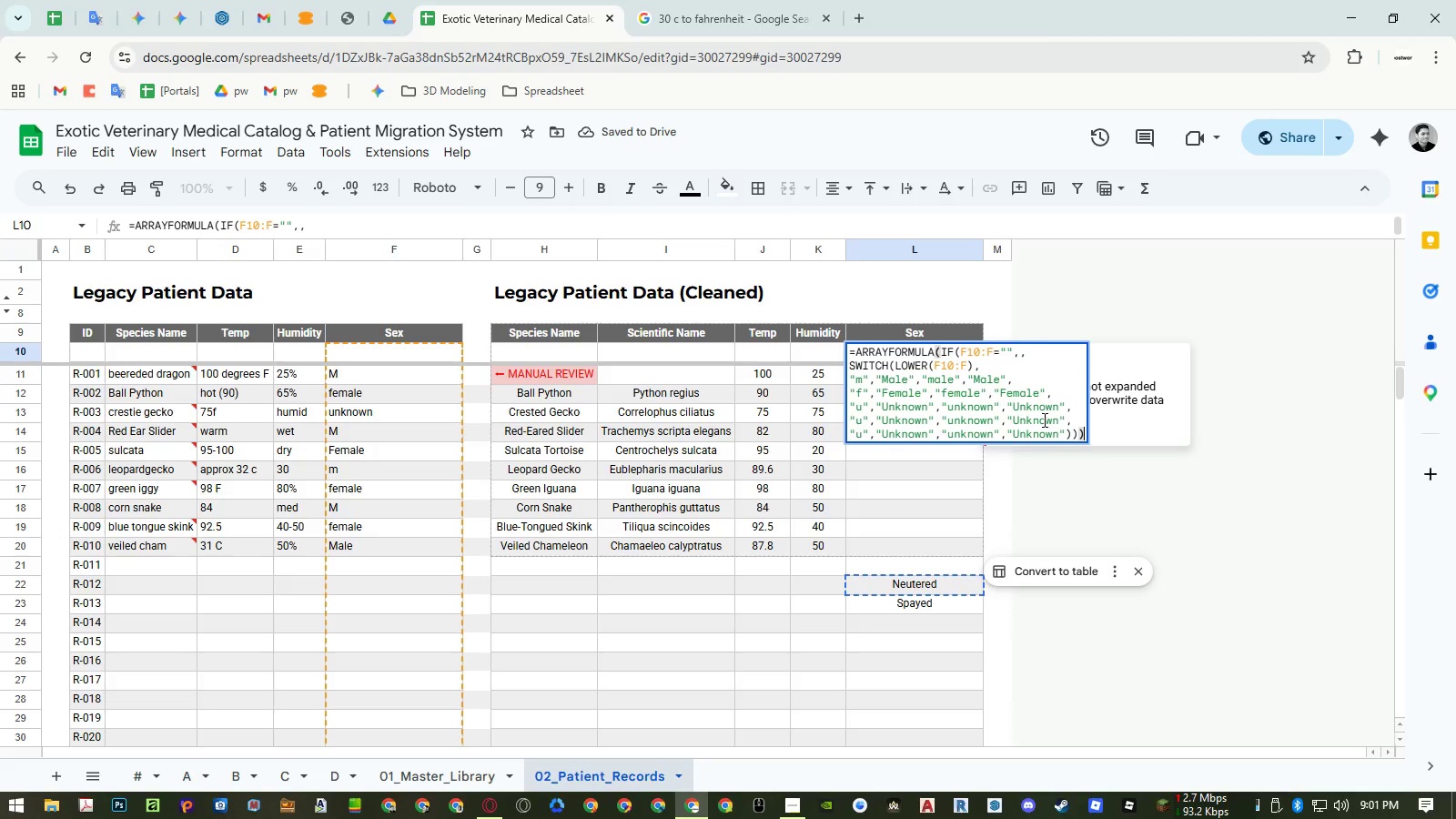 
double_click([1043, 420])
 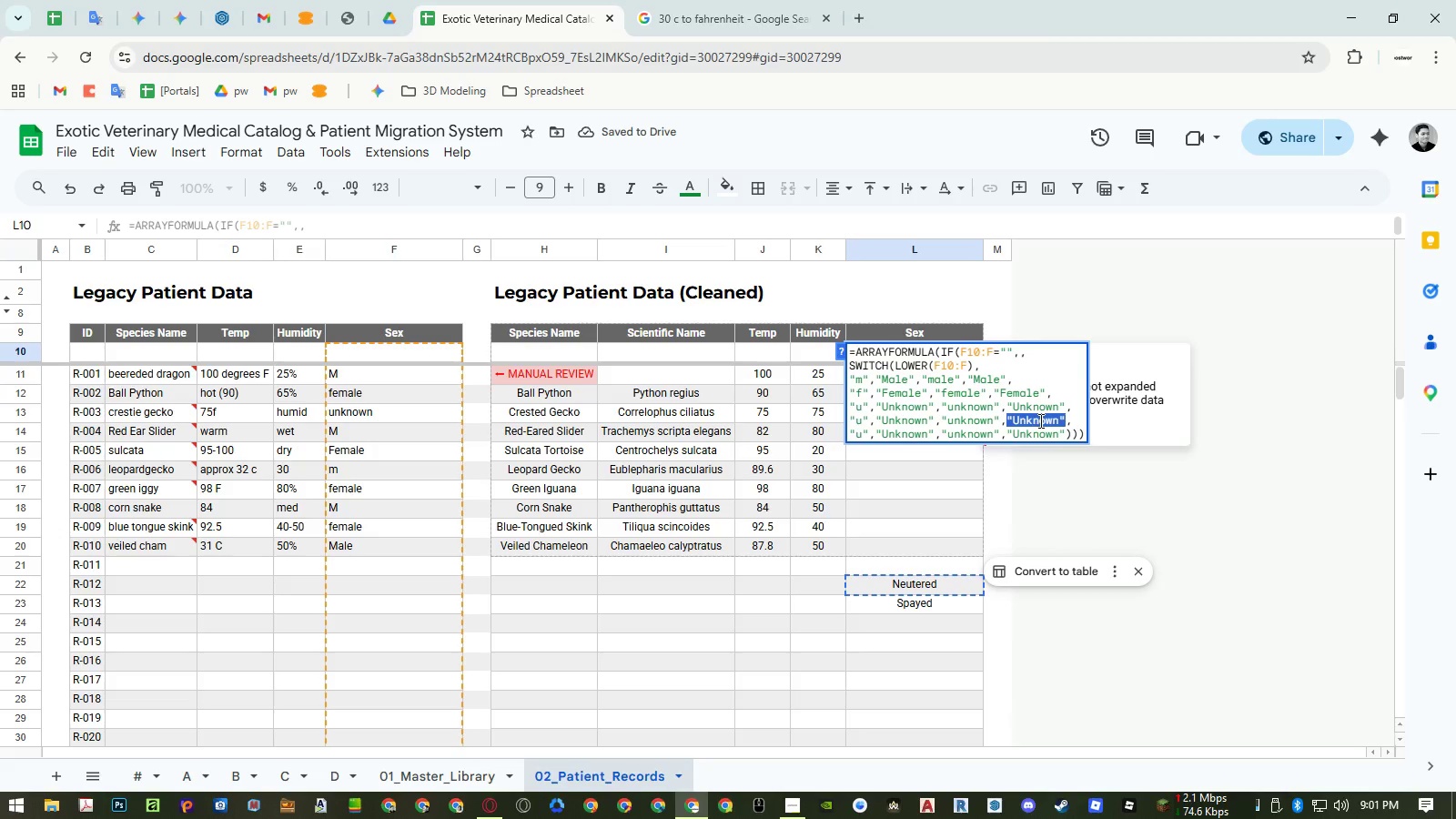 
left_click([1036, 420])
 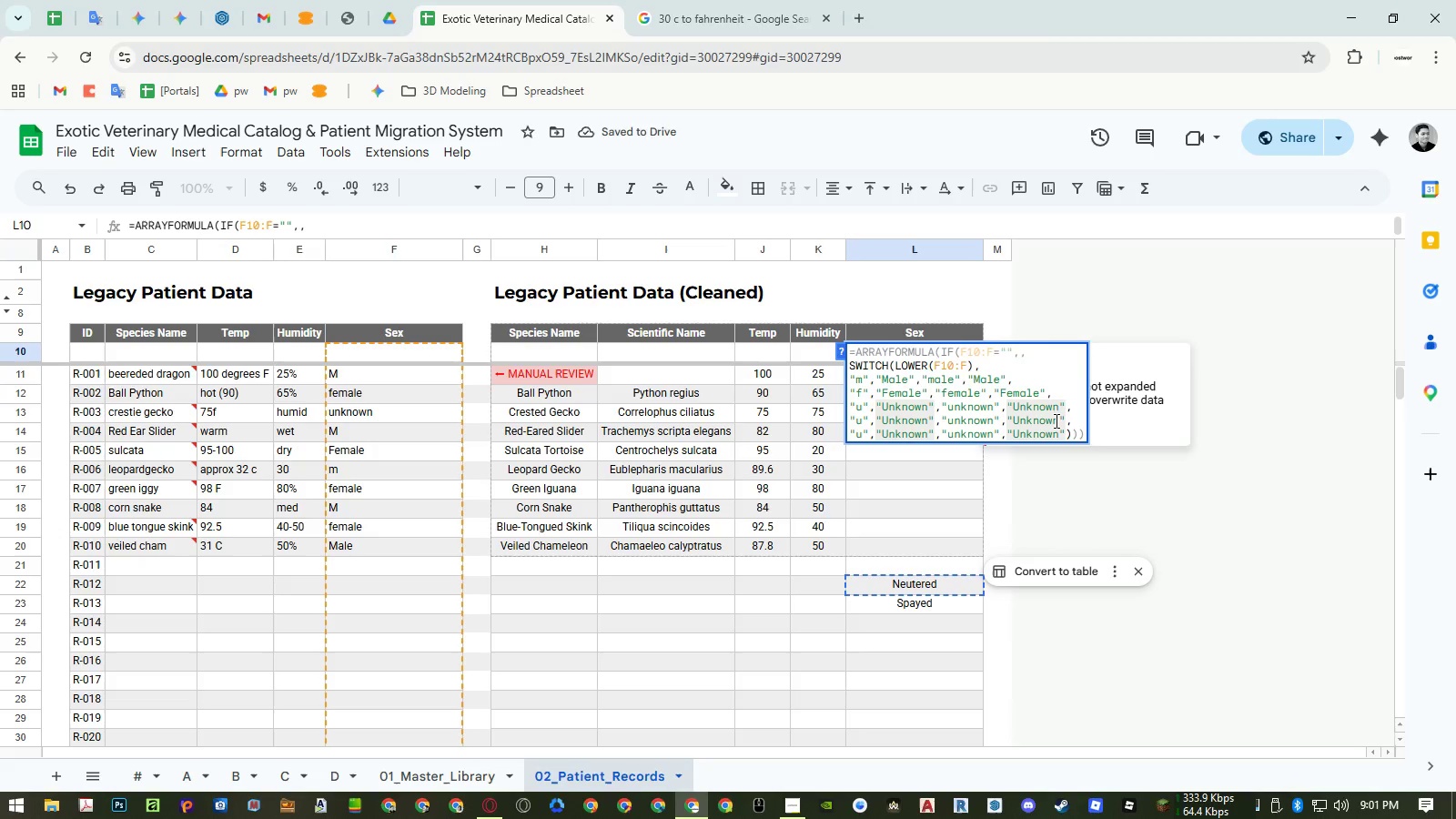 
left_click_drag(start_coordinate=[1057, 420], to_coordinate=[1015, 416])
 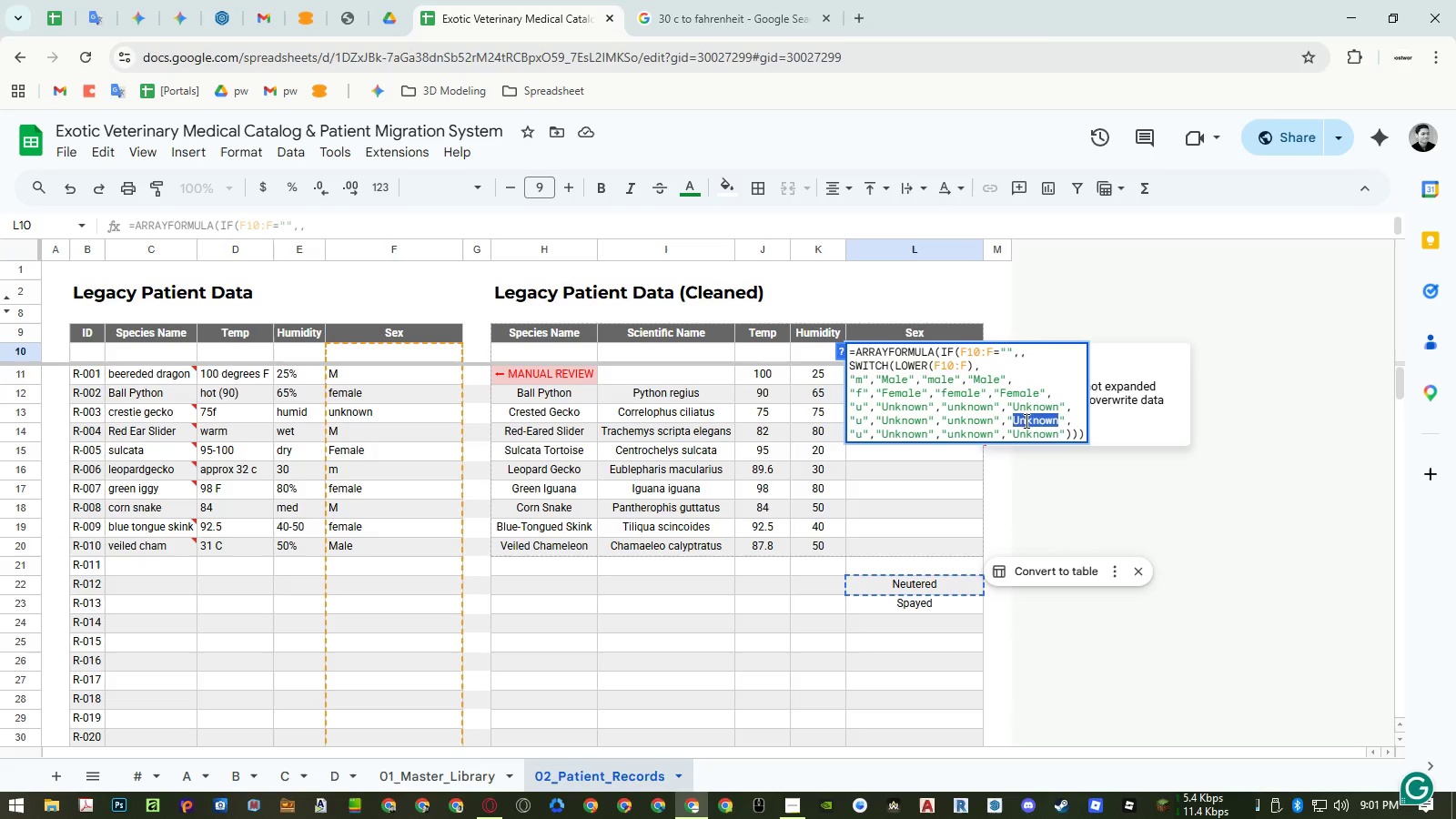 
key(Control+ControlLeft)
 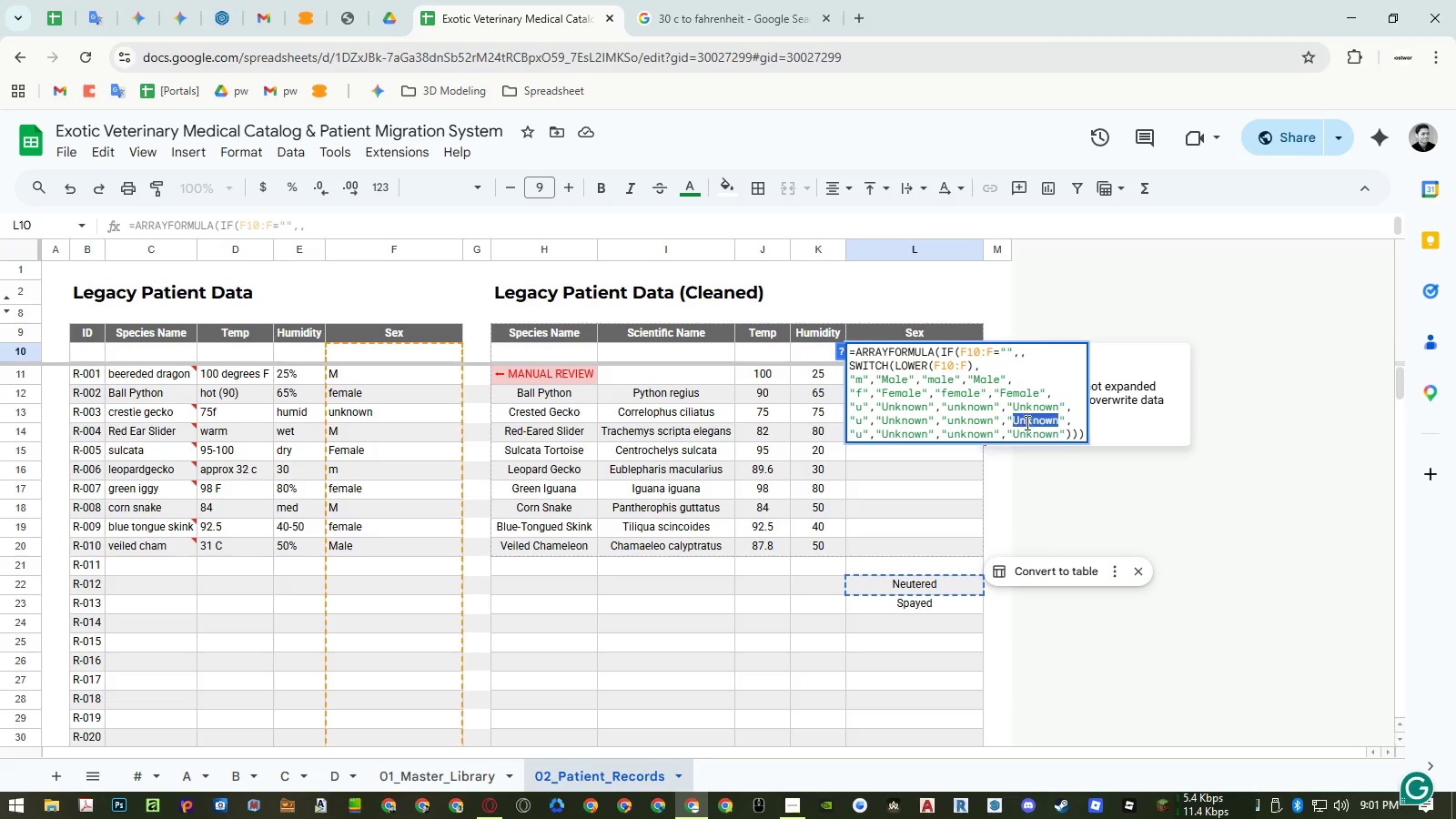 
key(Control+Shift+ShiftLeft)
 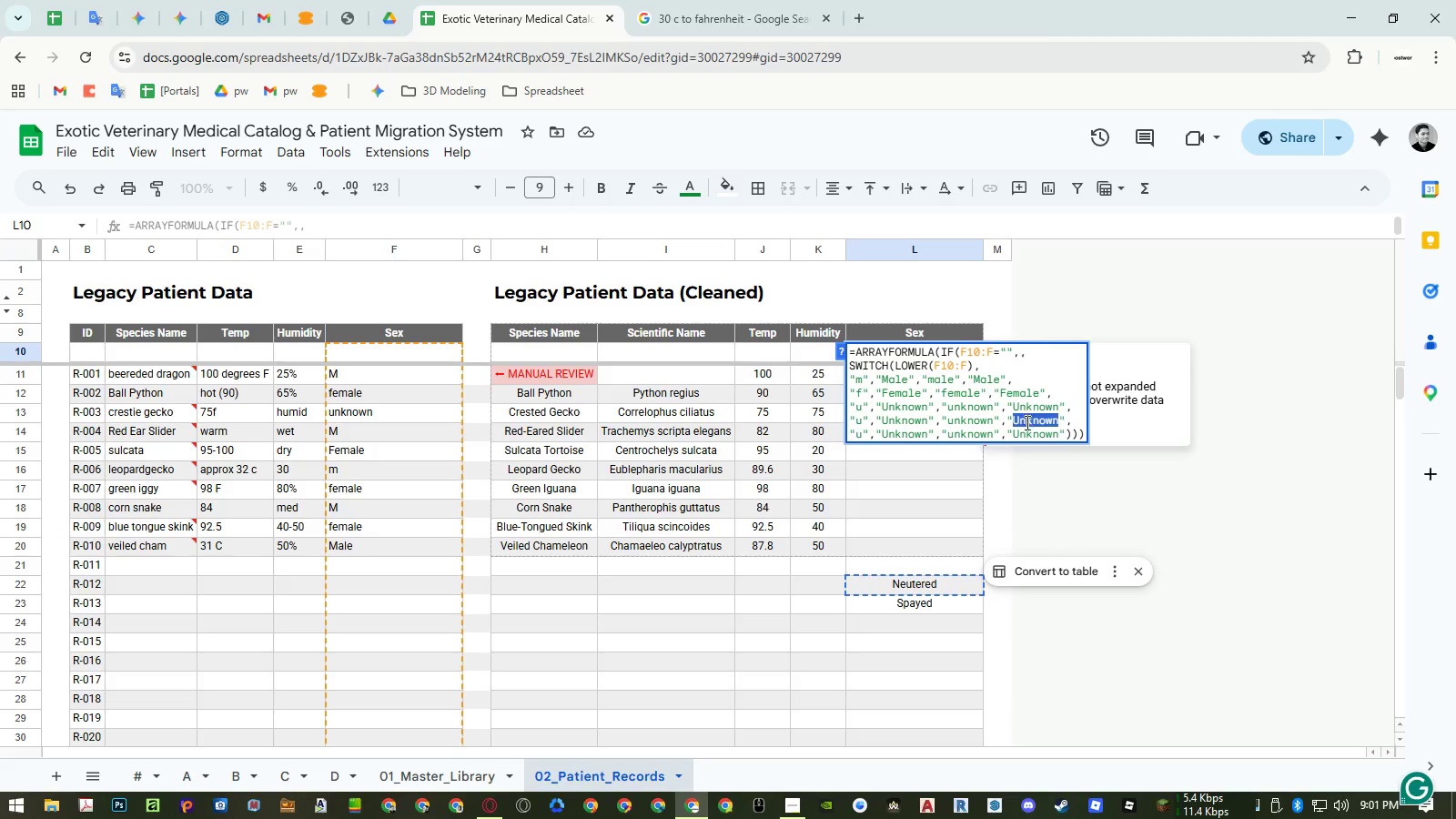 
key(Control+Shift+V)
 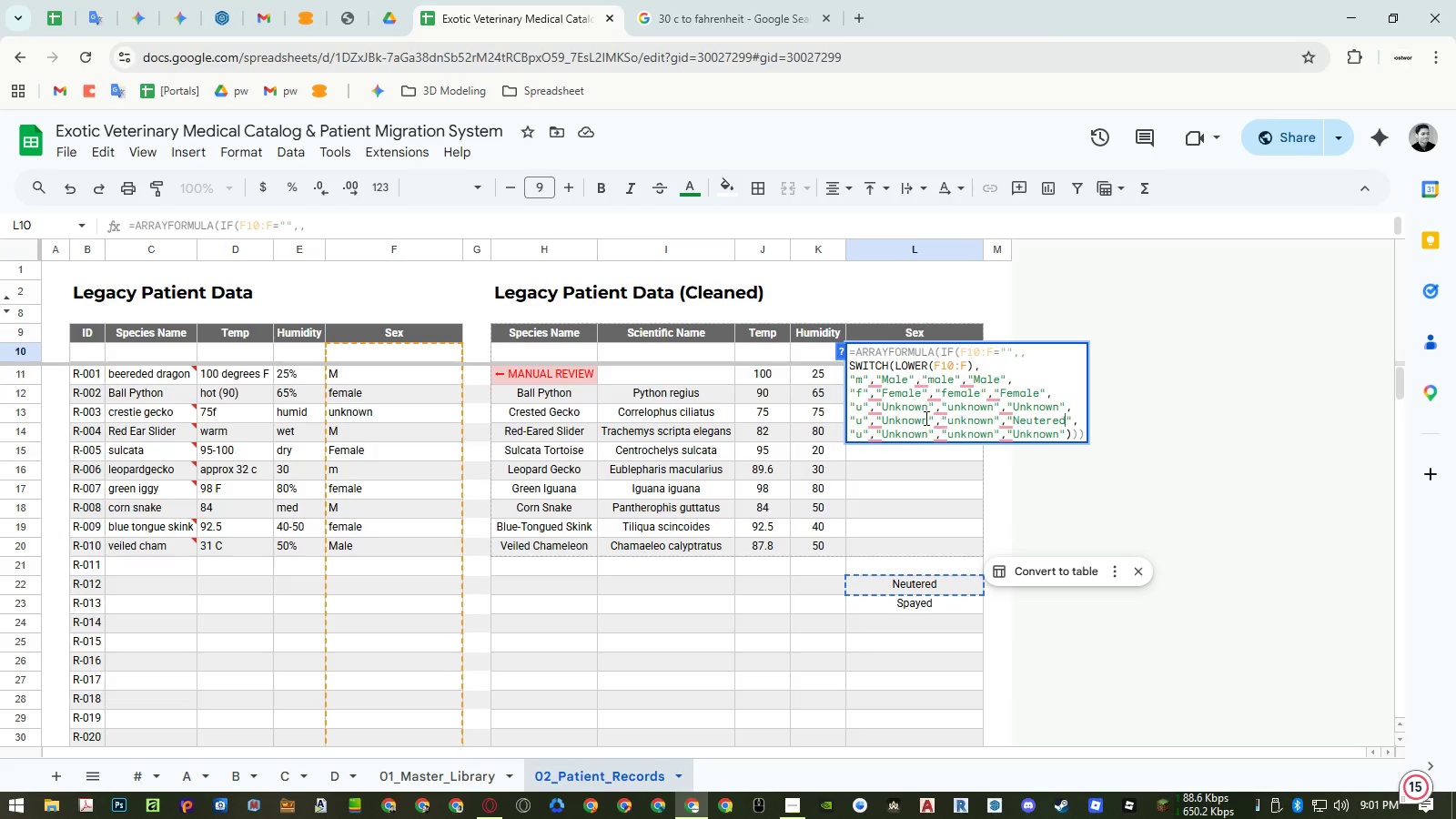 
left_click_drag(start_coordinate=[926, 418], to_coordinate=[883, 420])
 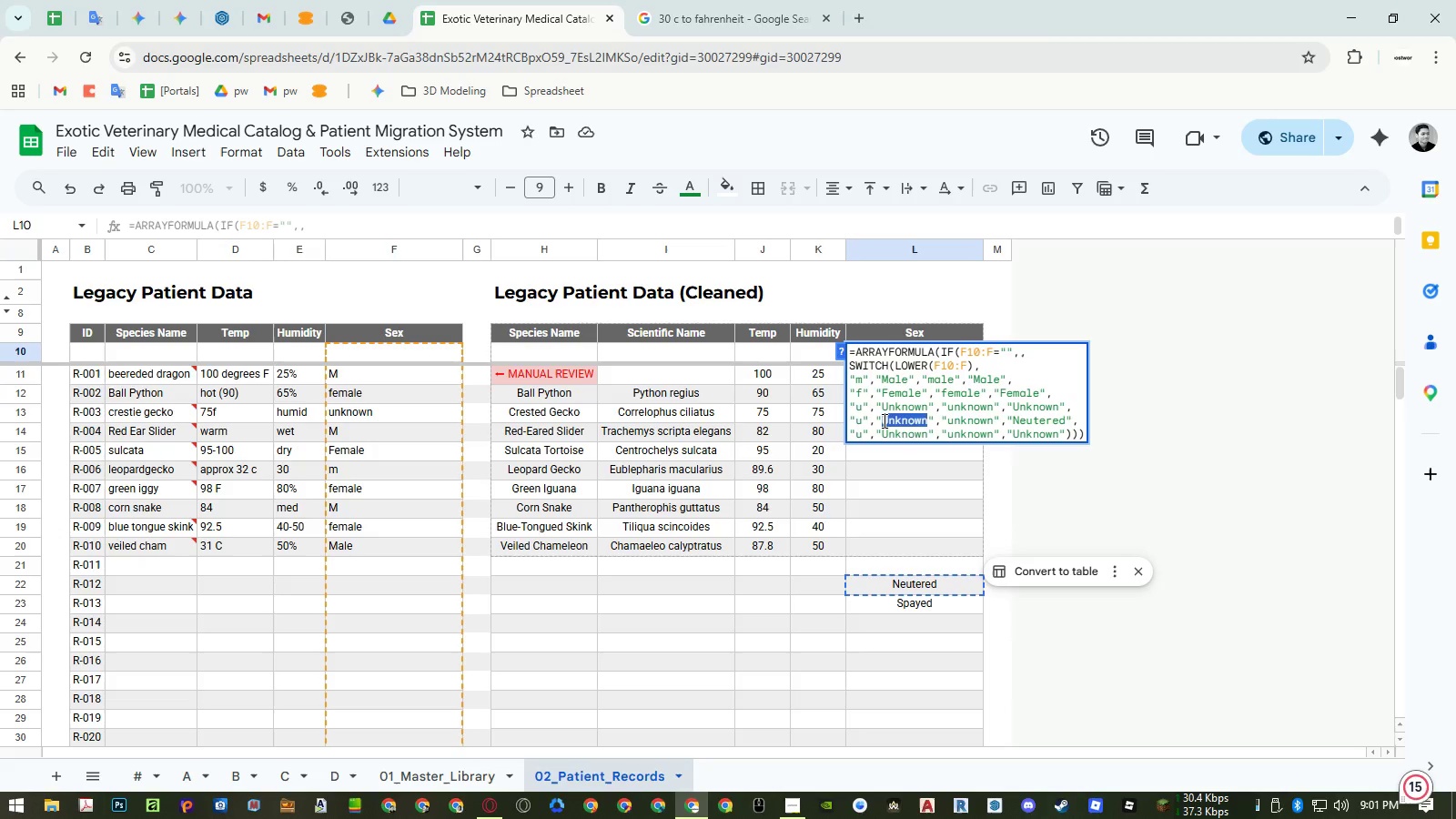 
key(Control+ControlLeft)
 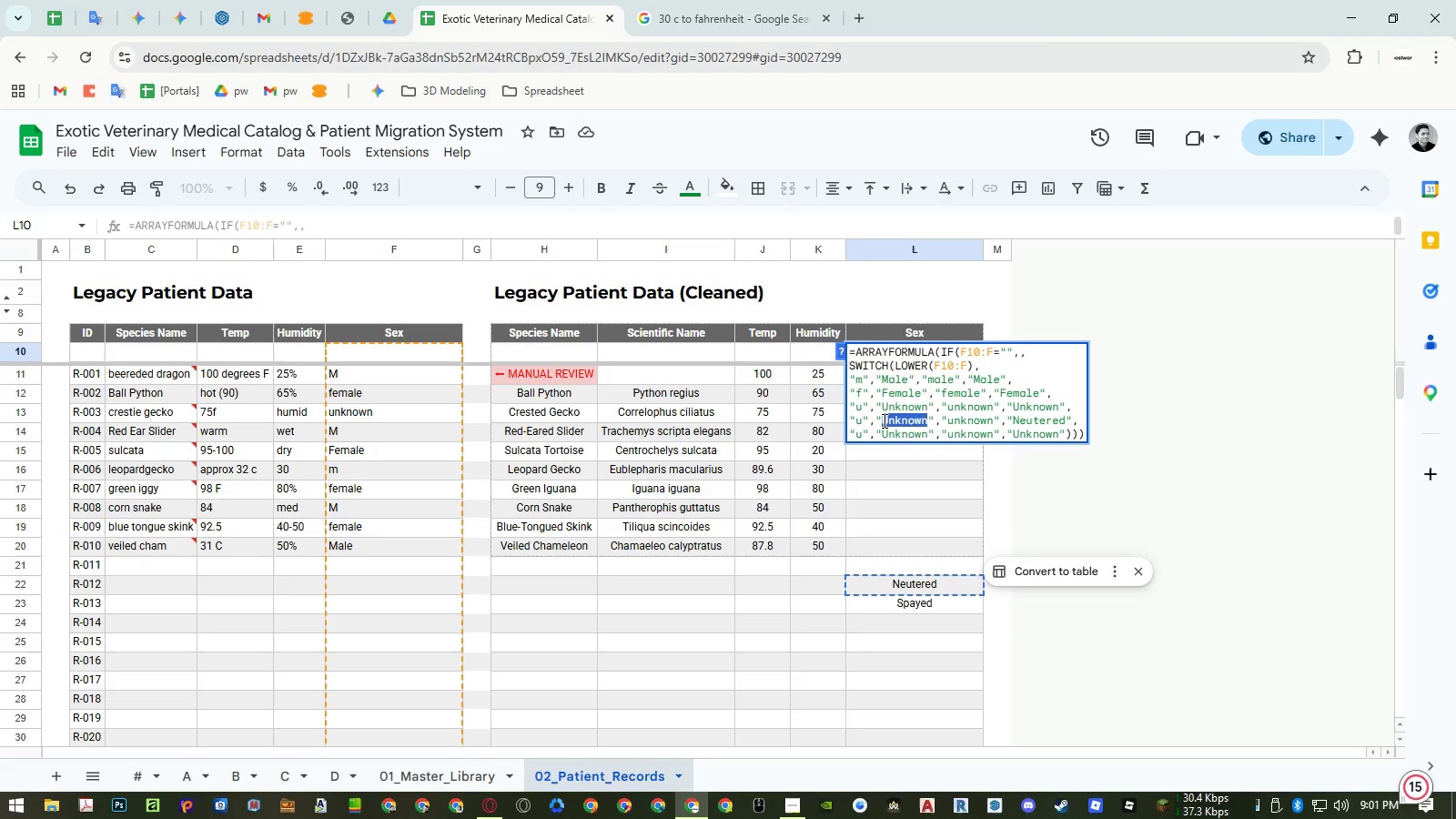 
key(Control+Shift+ShiftLeft)
 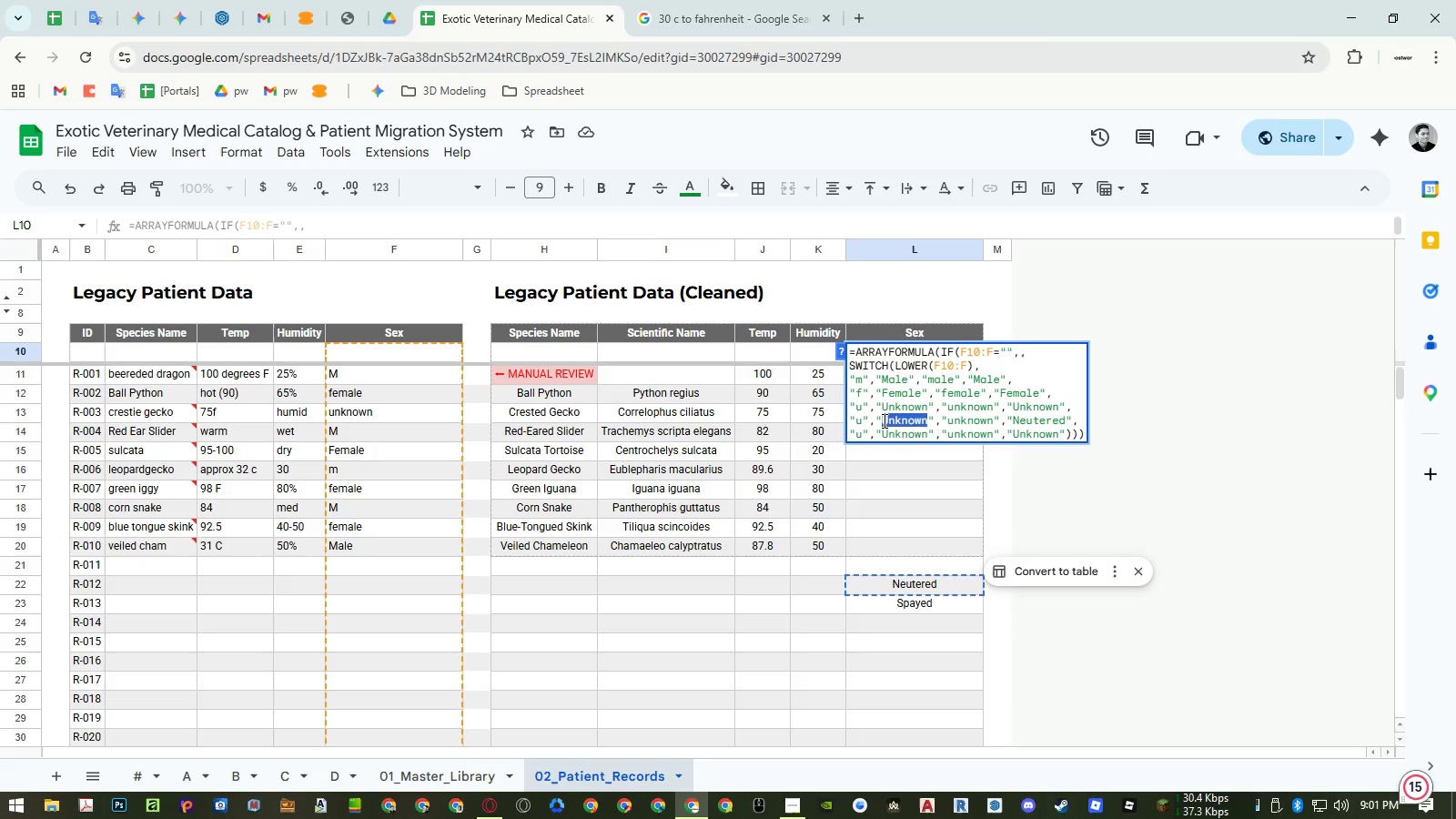 
key(Control+Shift+V)
 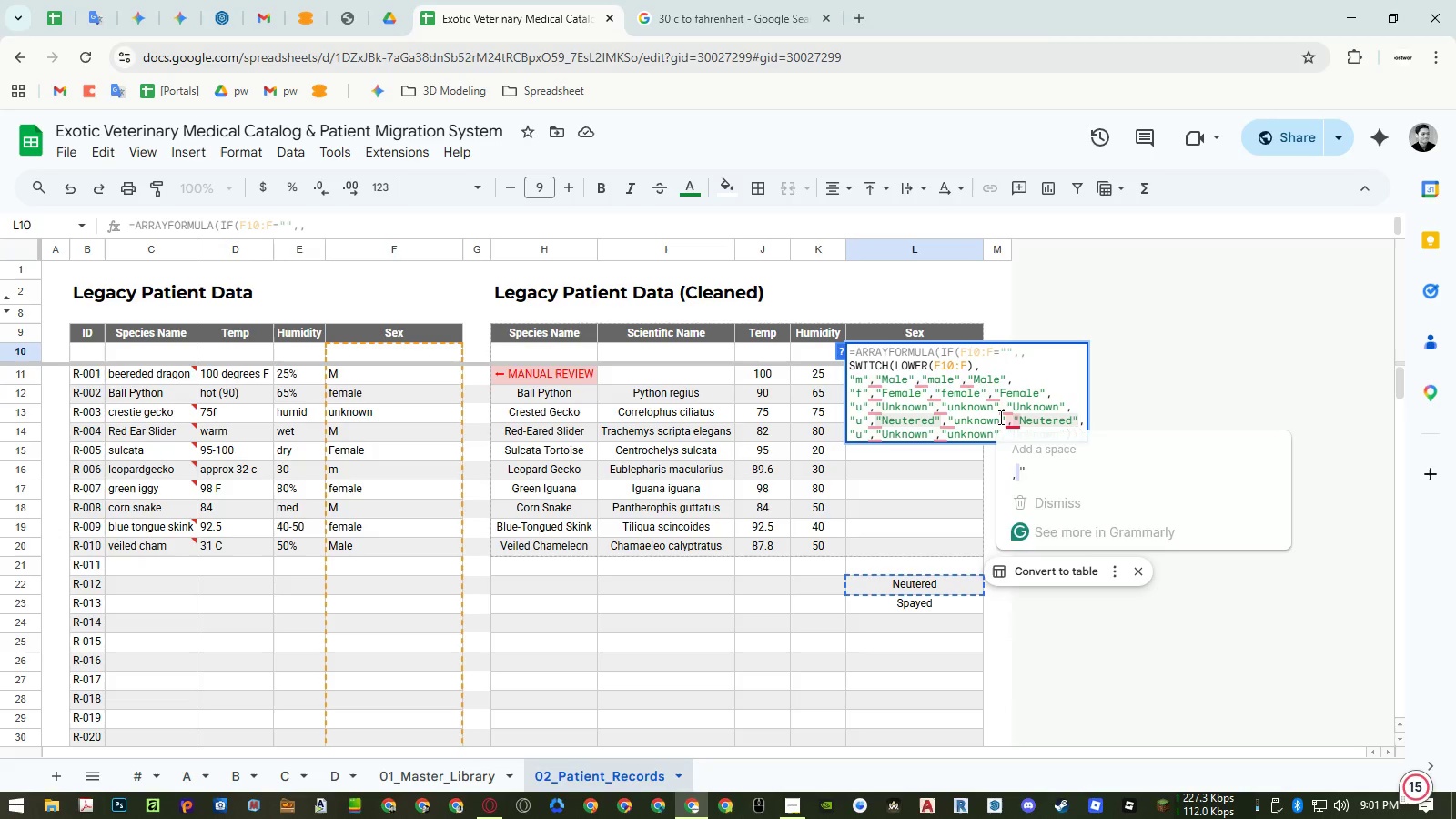 
left_click_drag(start_coordinate=[999, 417], to_coordinate=[956, 419])
 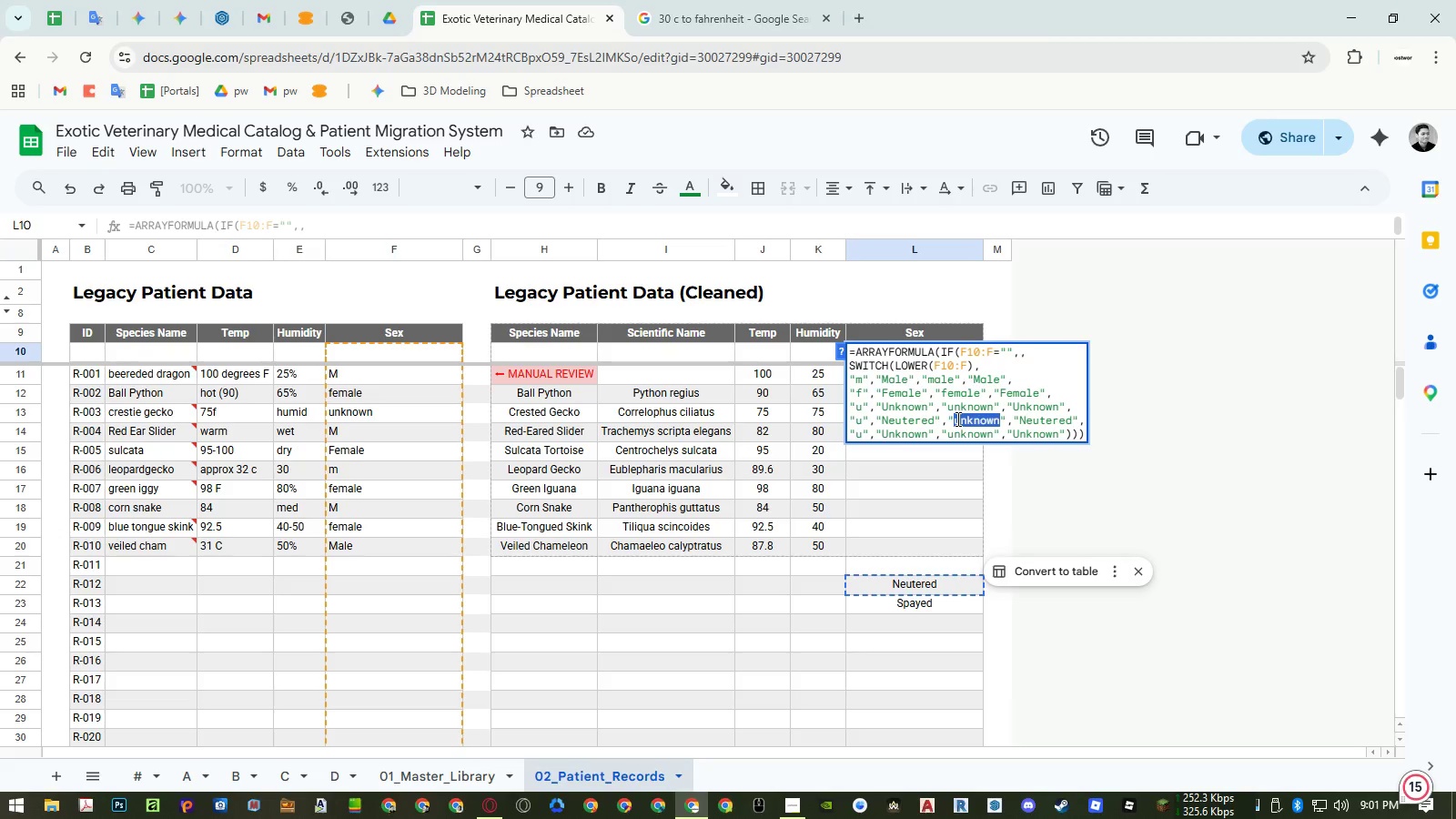 
key(Control+ControlLeft)
 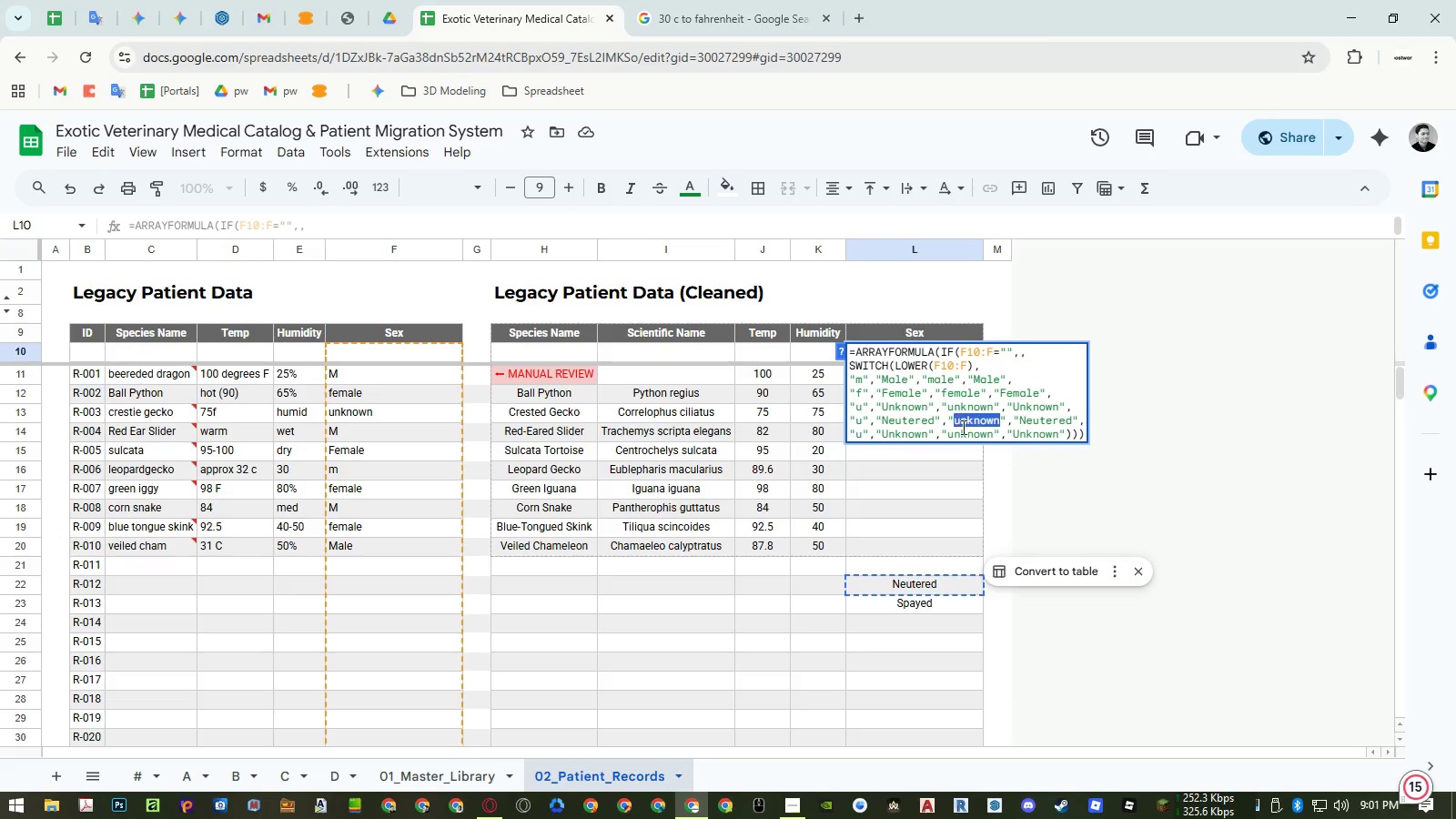 
key(Control+Shift+ShiftLeft)
 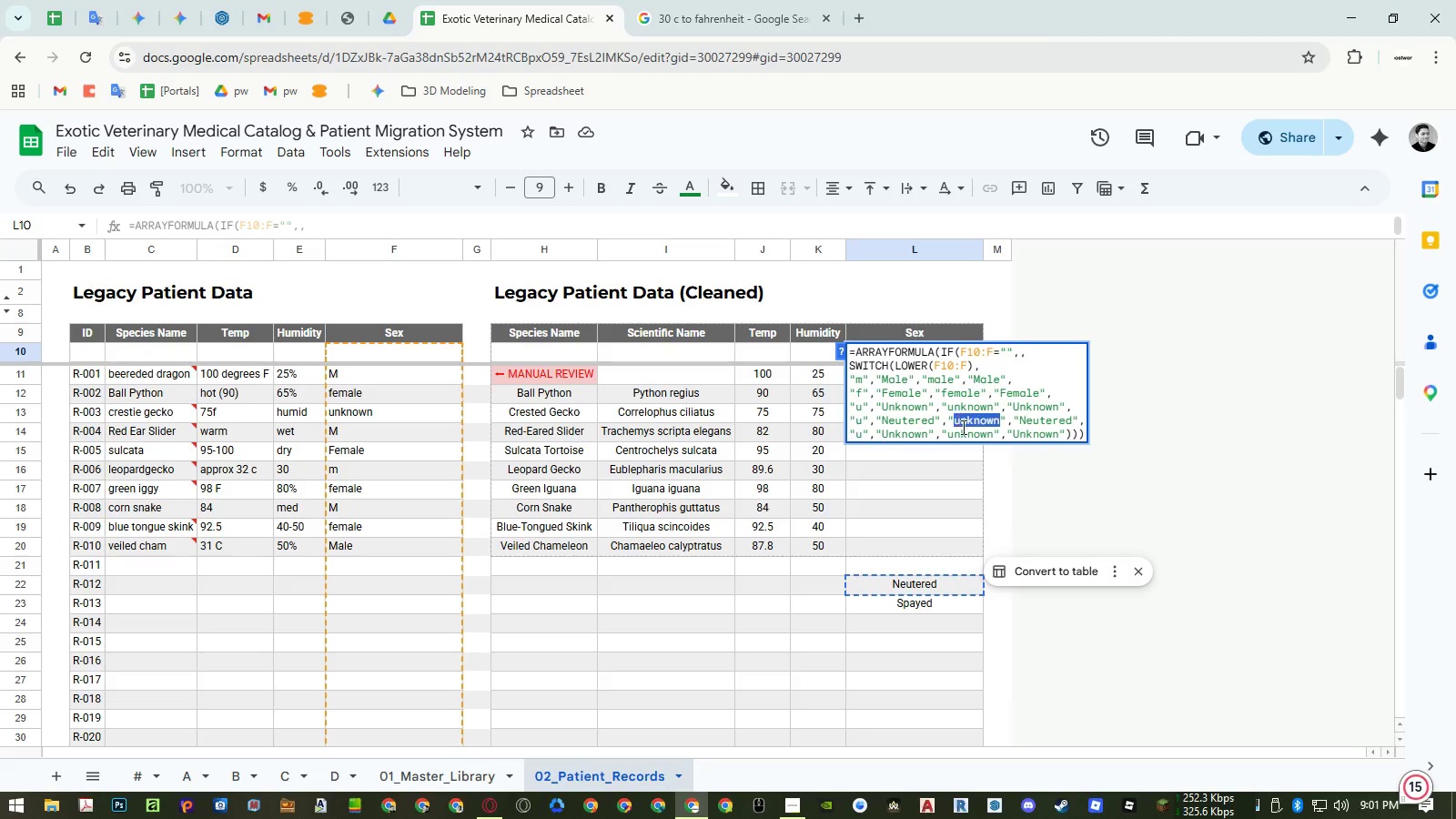 
key(Control+Shift+V)
 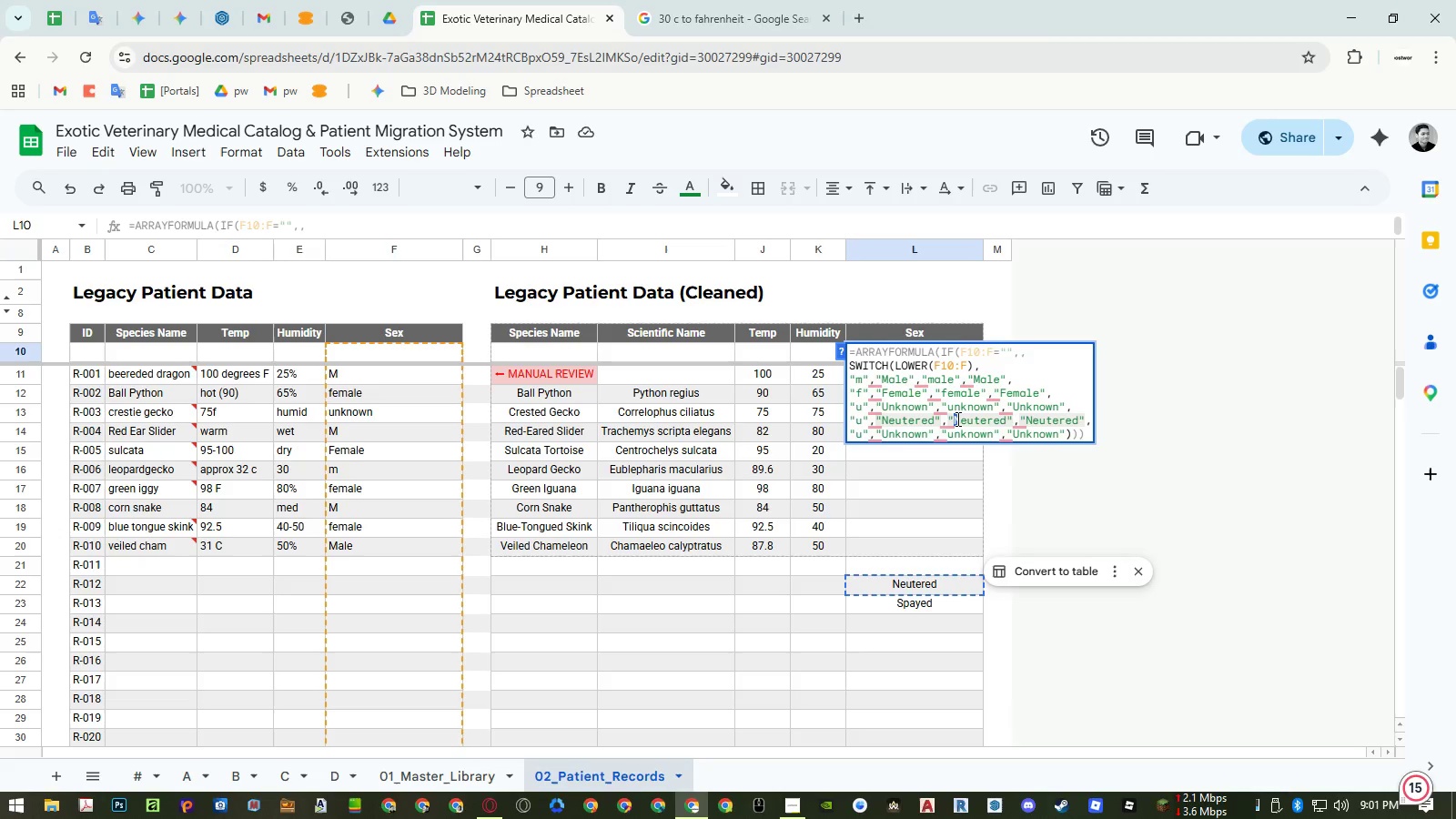 
key(N)
 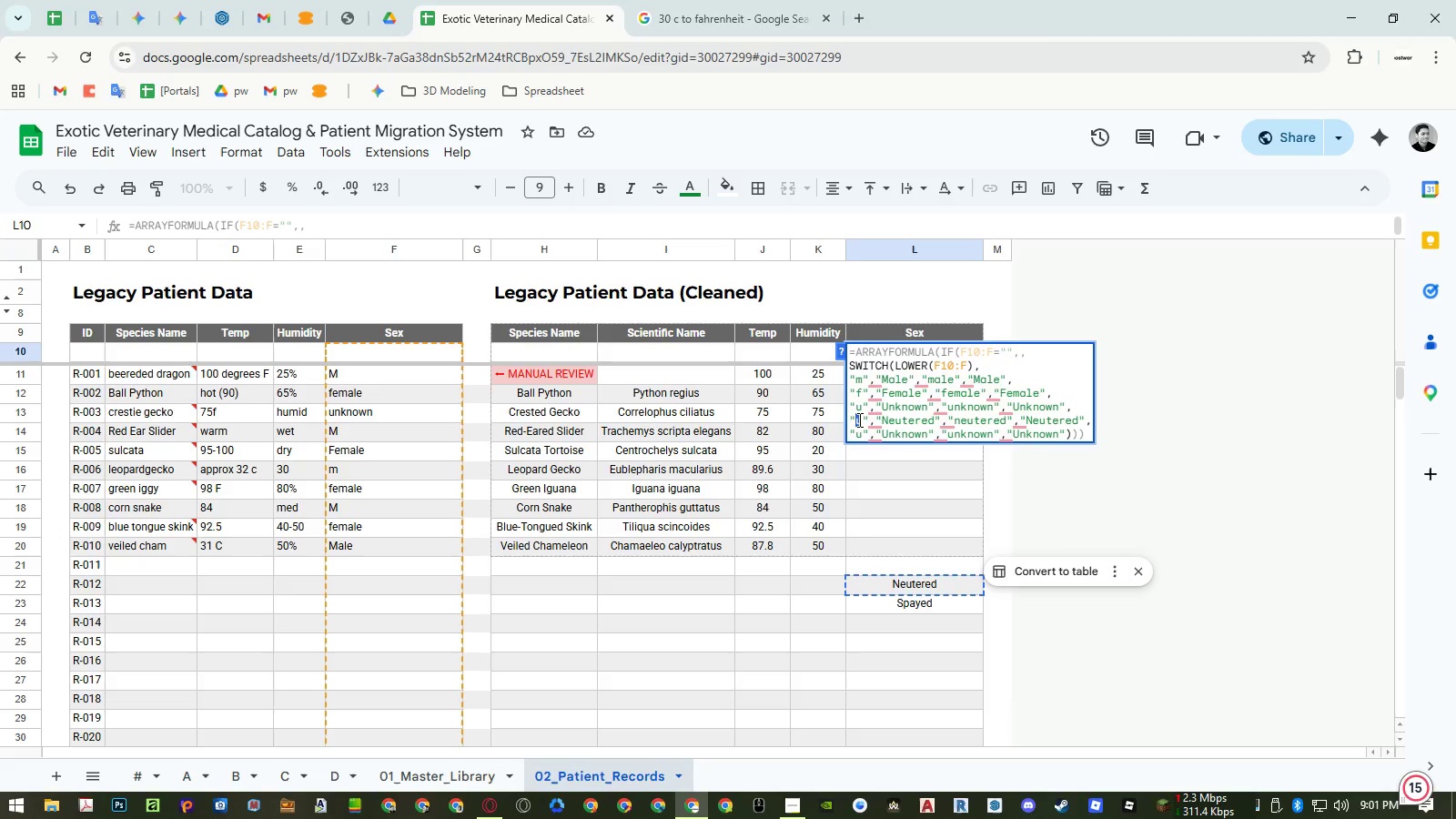 
type(neu)
 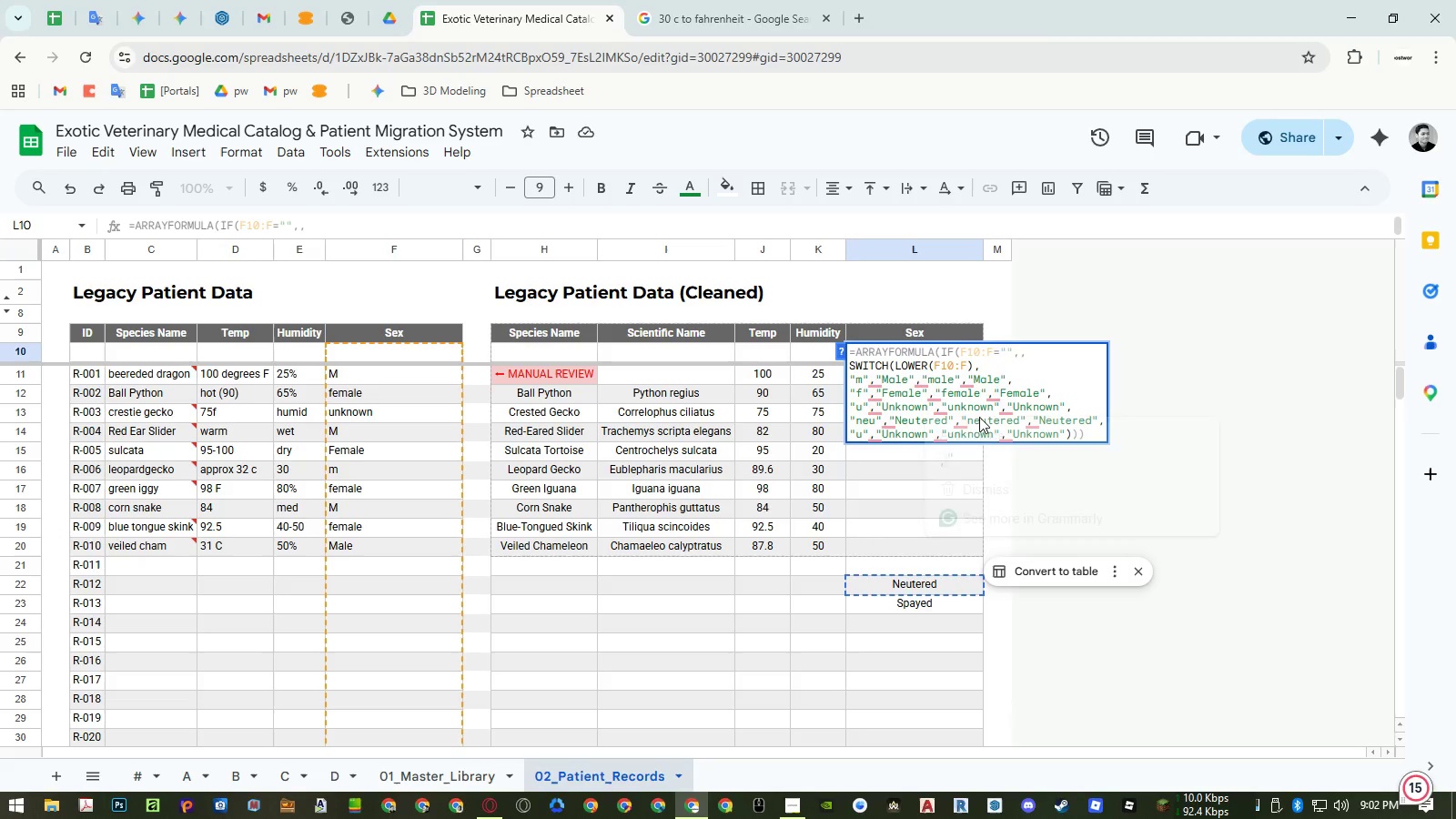 
key(Enter)
 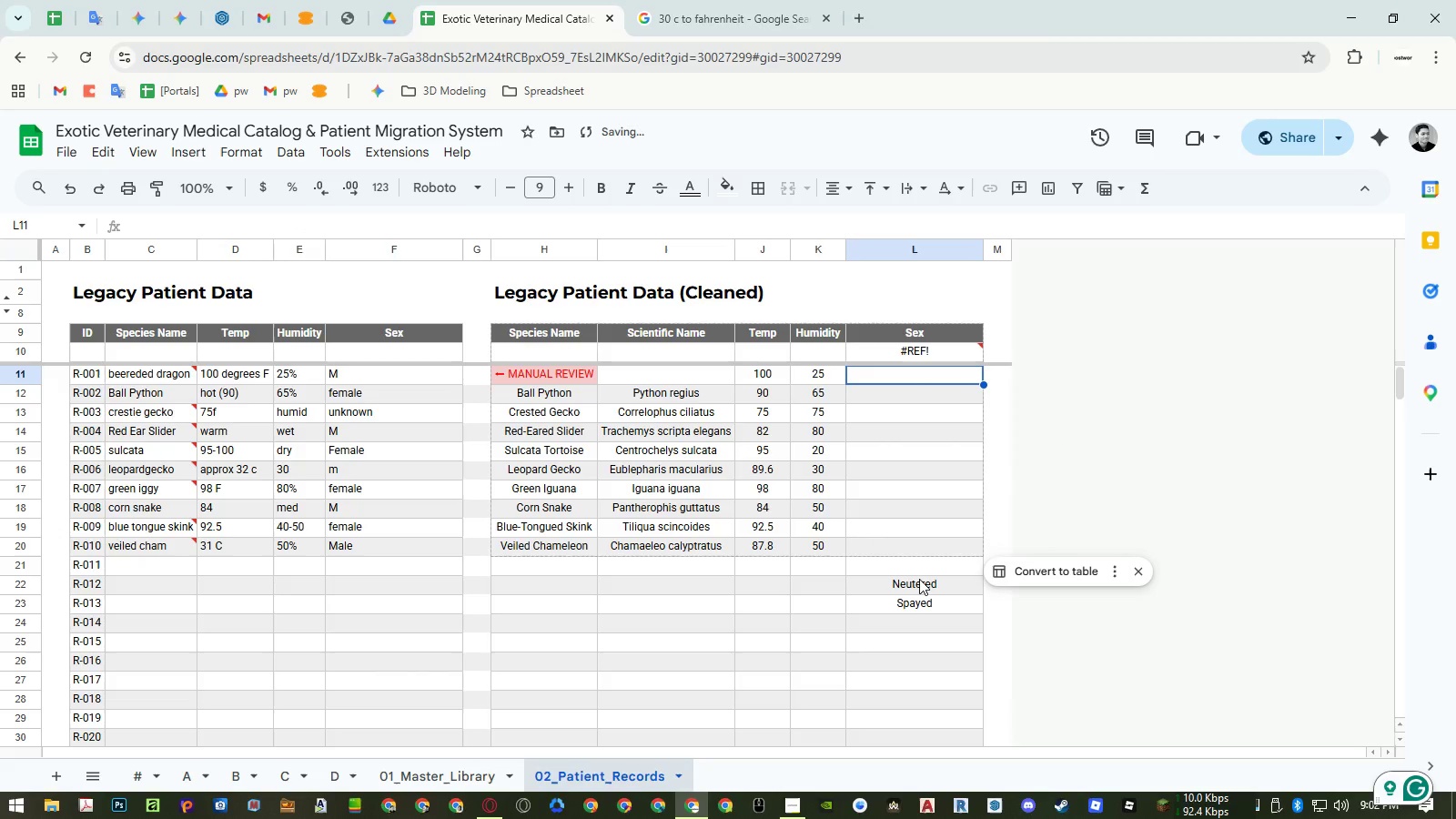 
left_click([919, 579])
 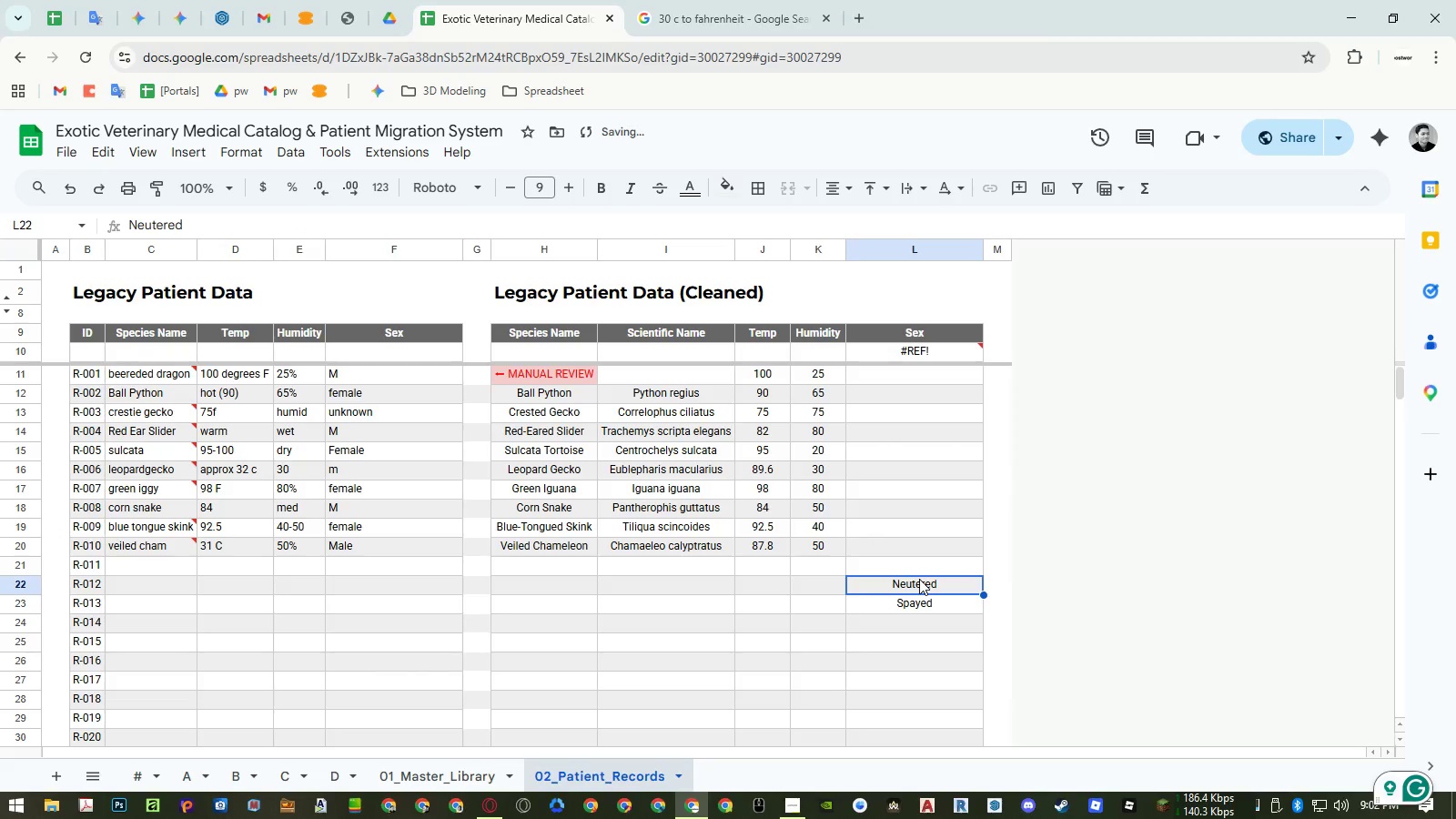 
key(Delete)
 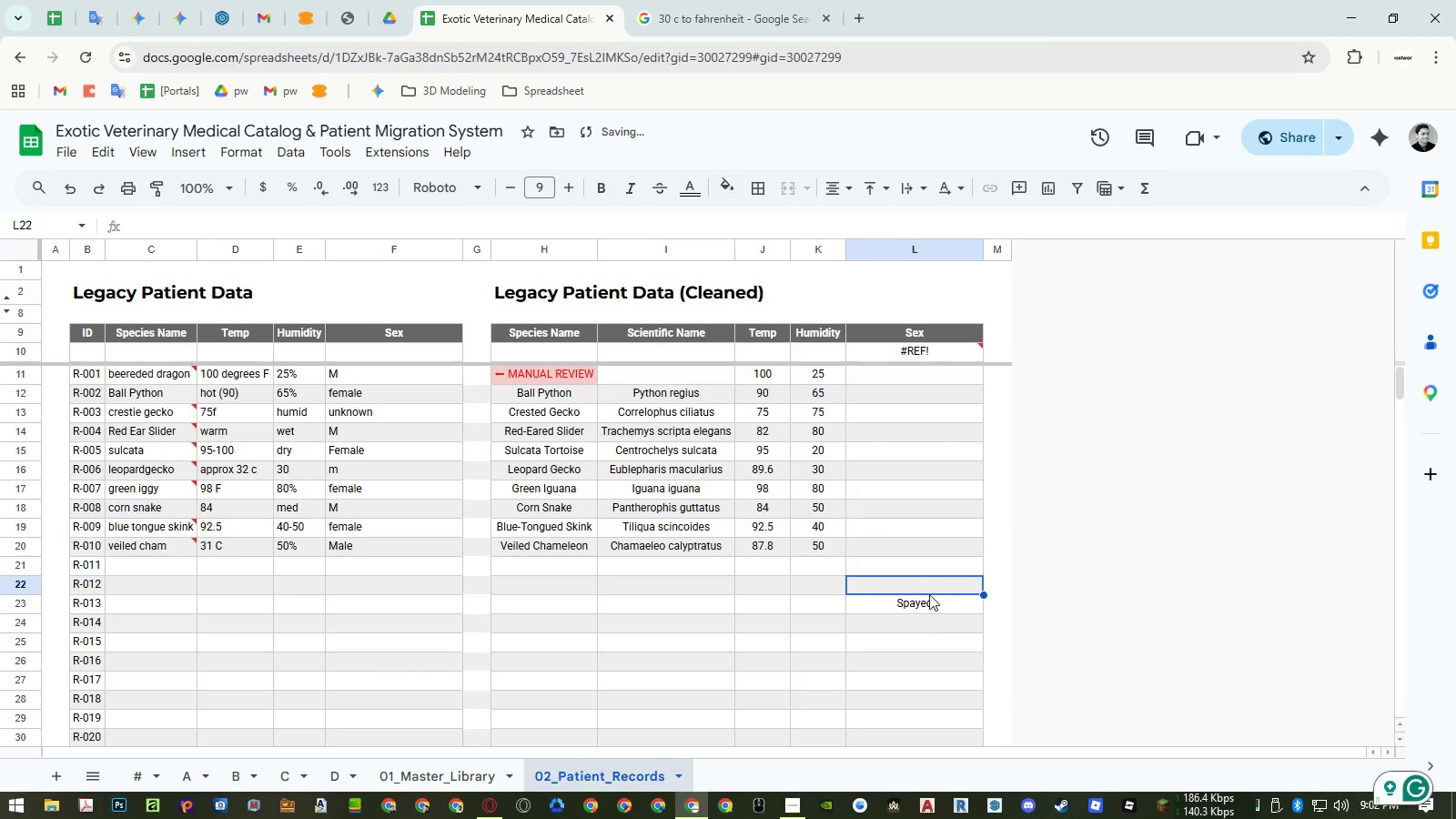 
left_click([928, 600])
 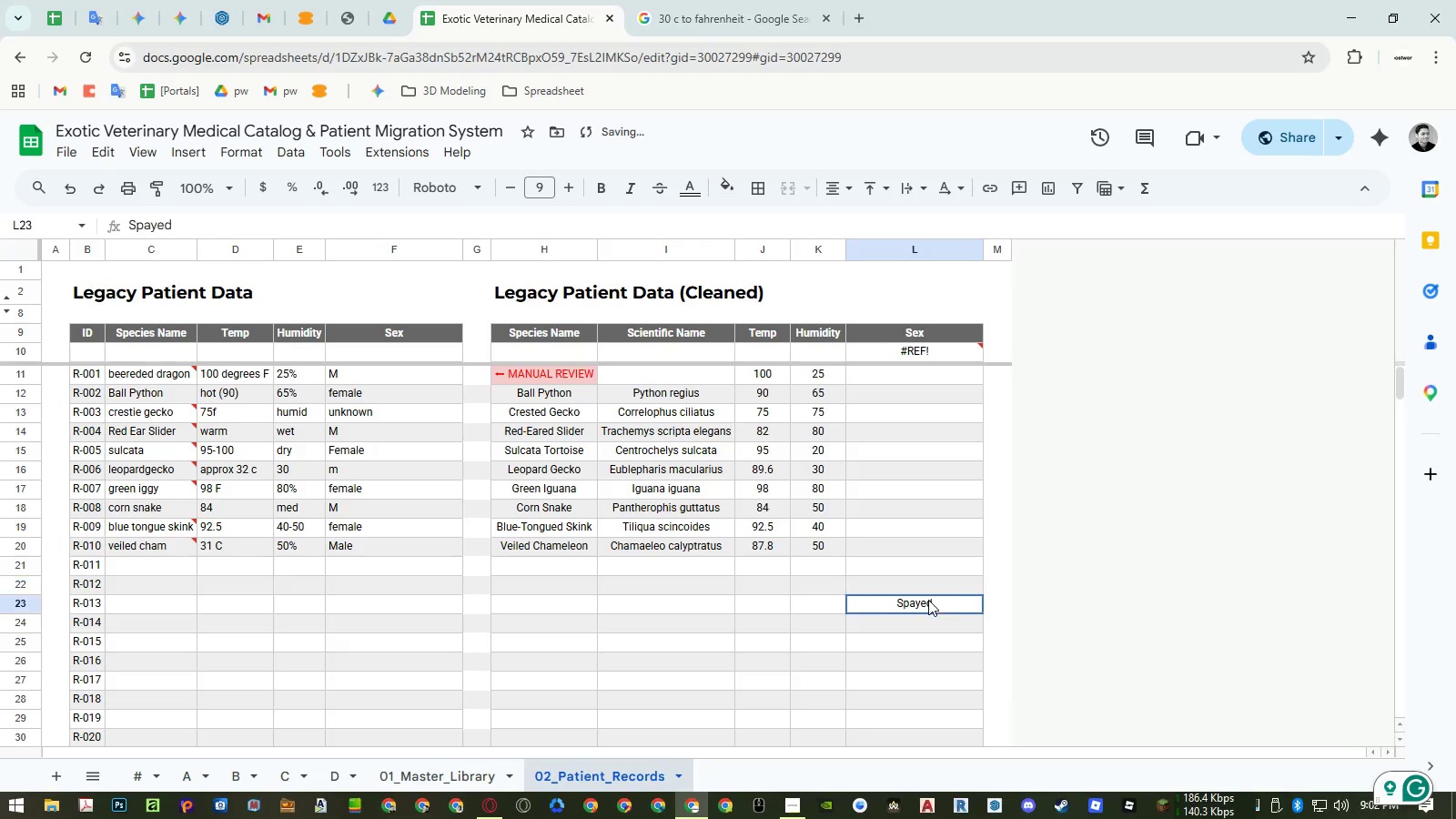 
key(Control+ControlLeft)
 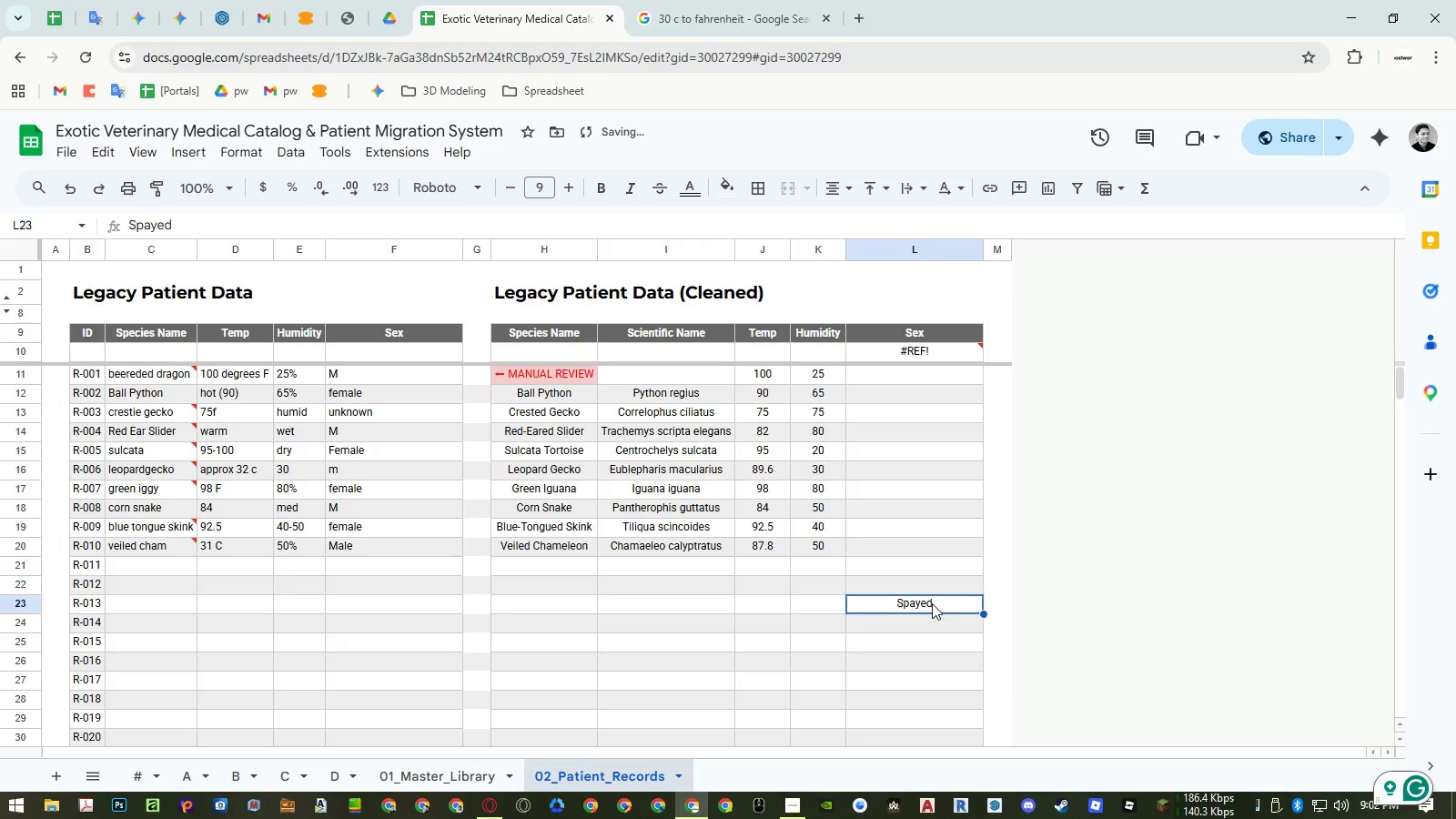 
key(Control+C)
 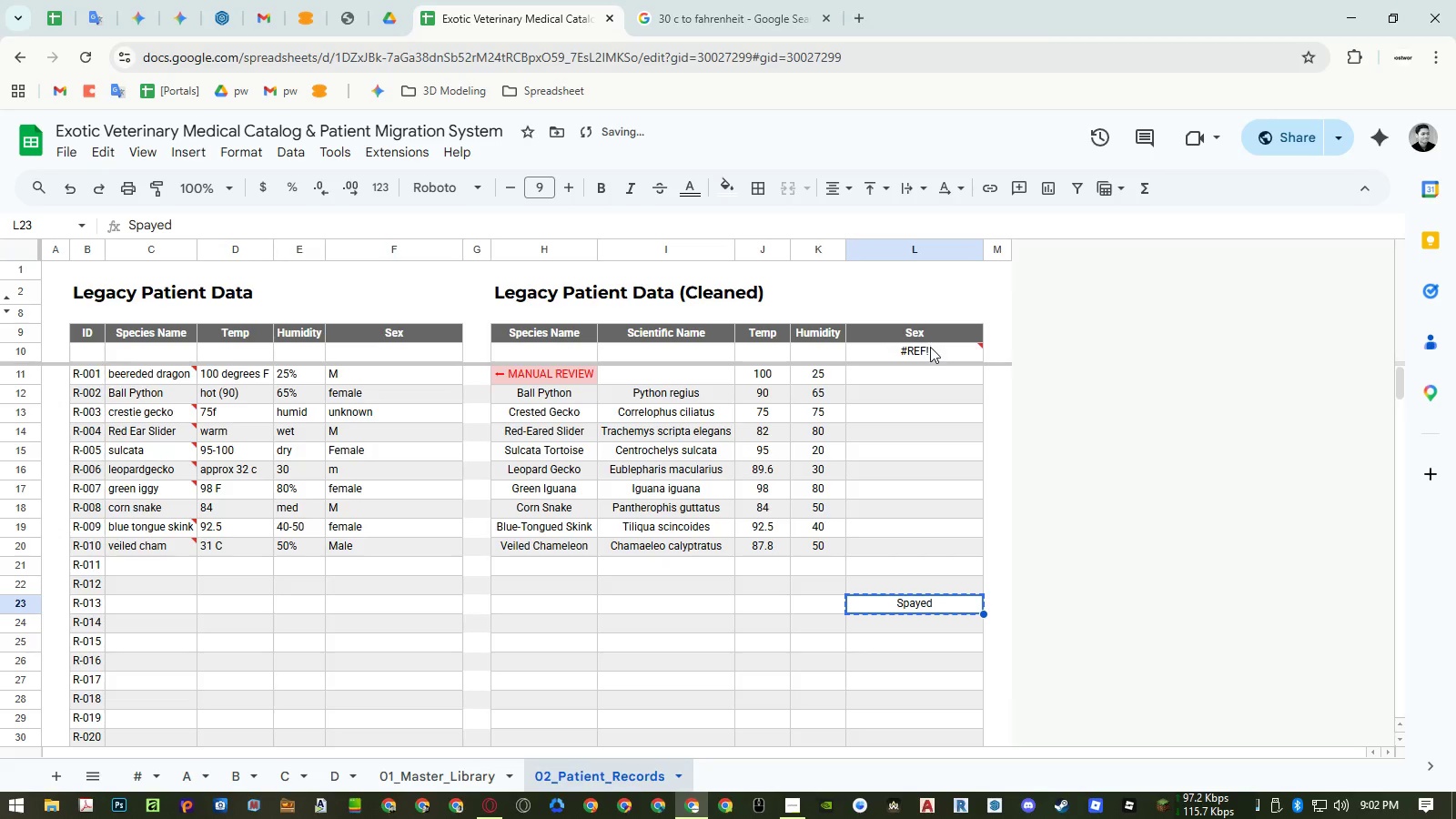 
double_click([929, 351])
 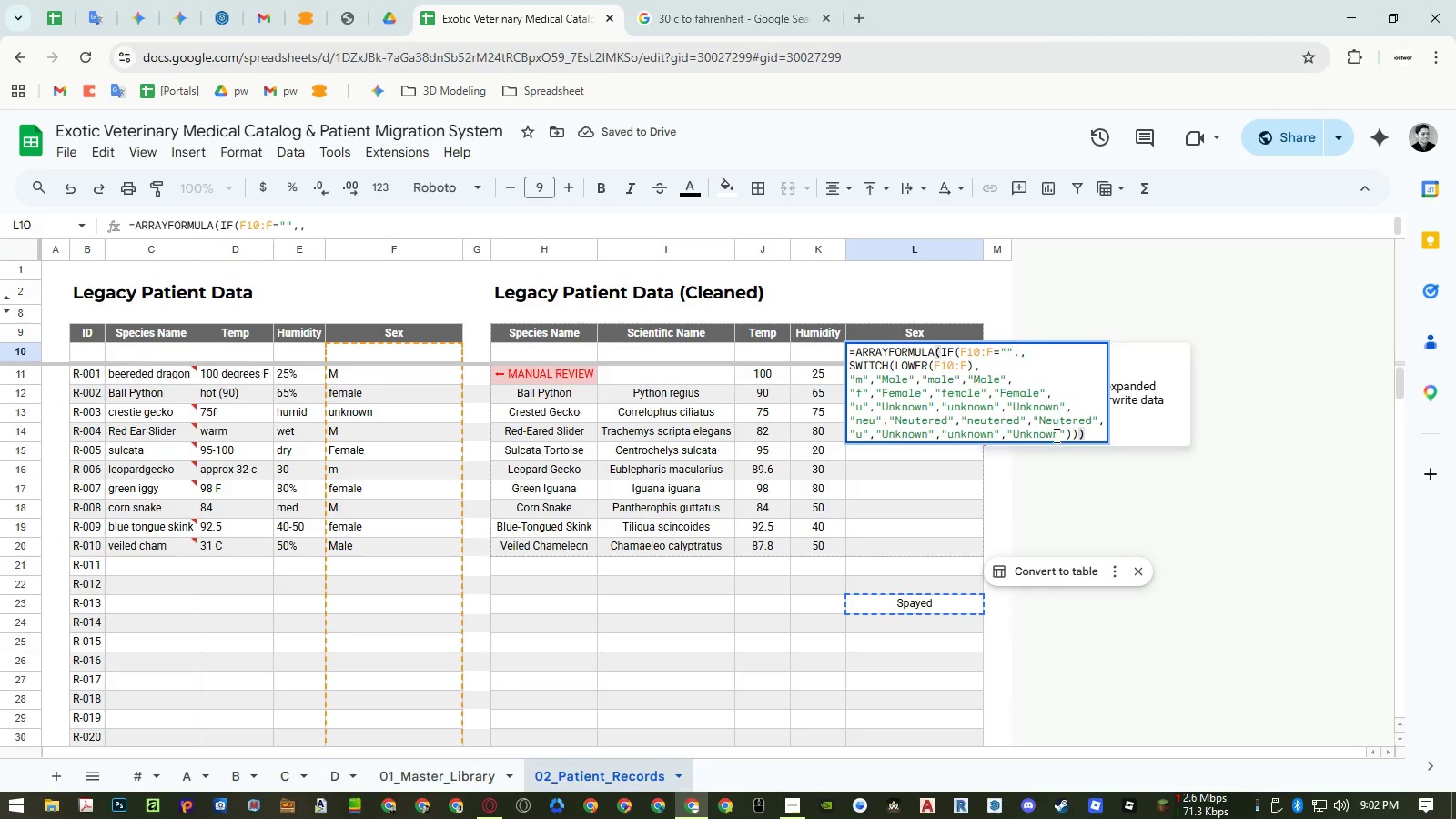 
left_click_drag(start_coordinate=[1057, 436], to_coordinate=[1014, 436])
 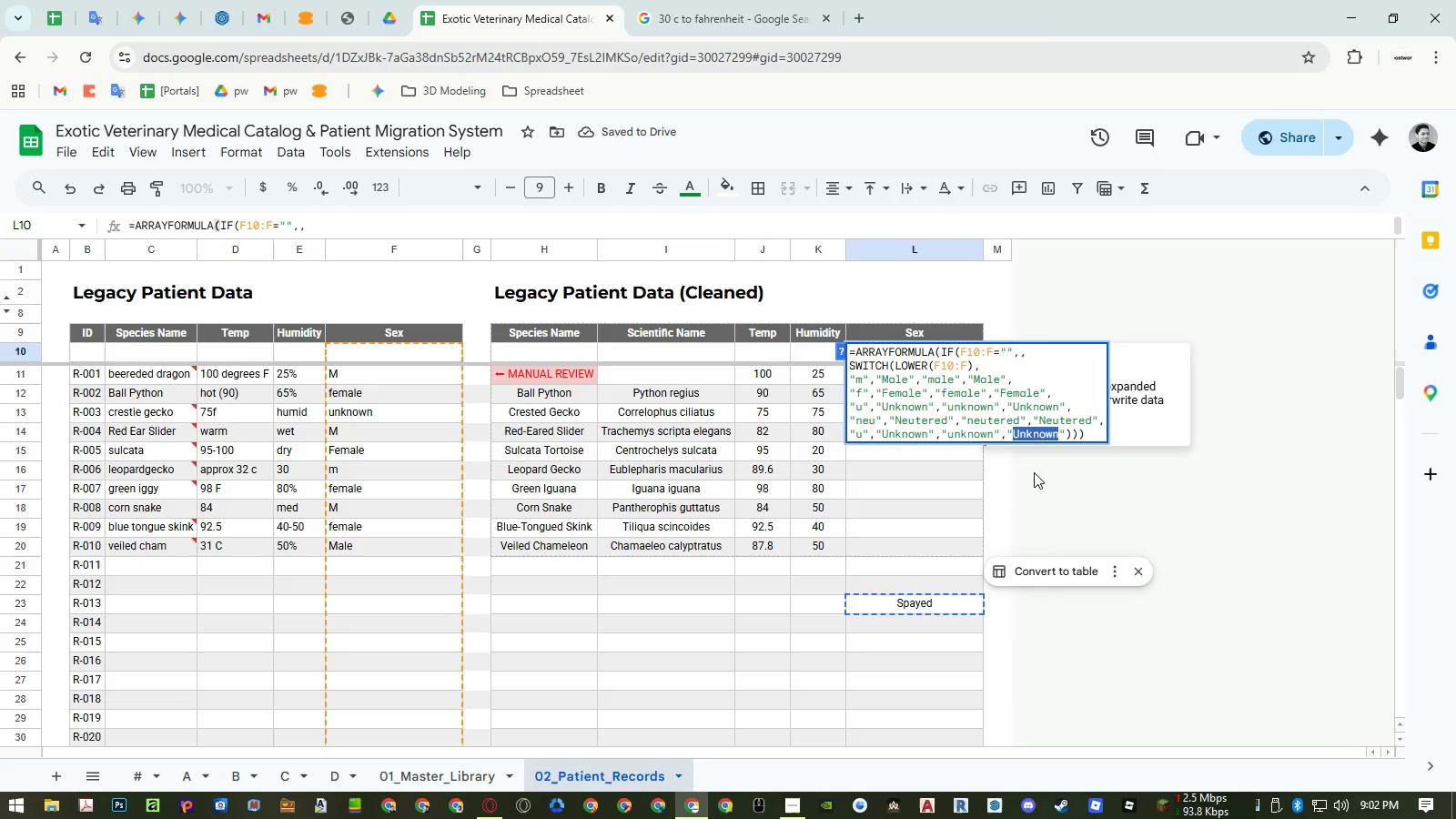 
key(Control+ControlLeft)
 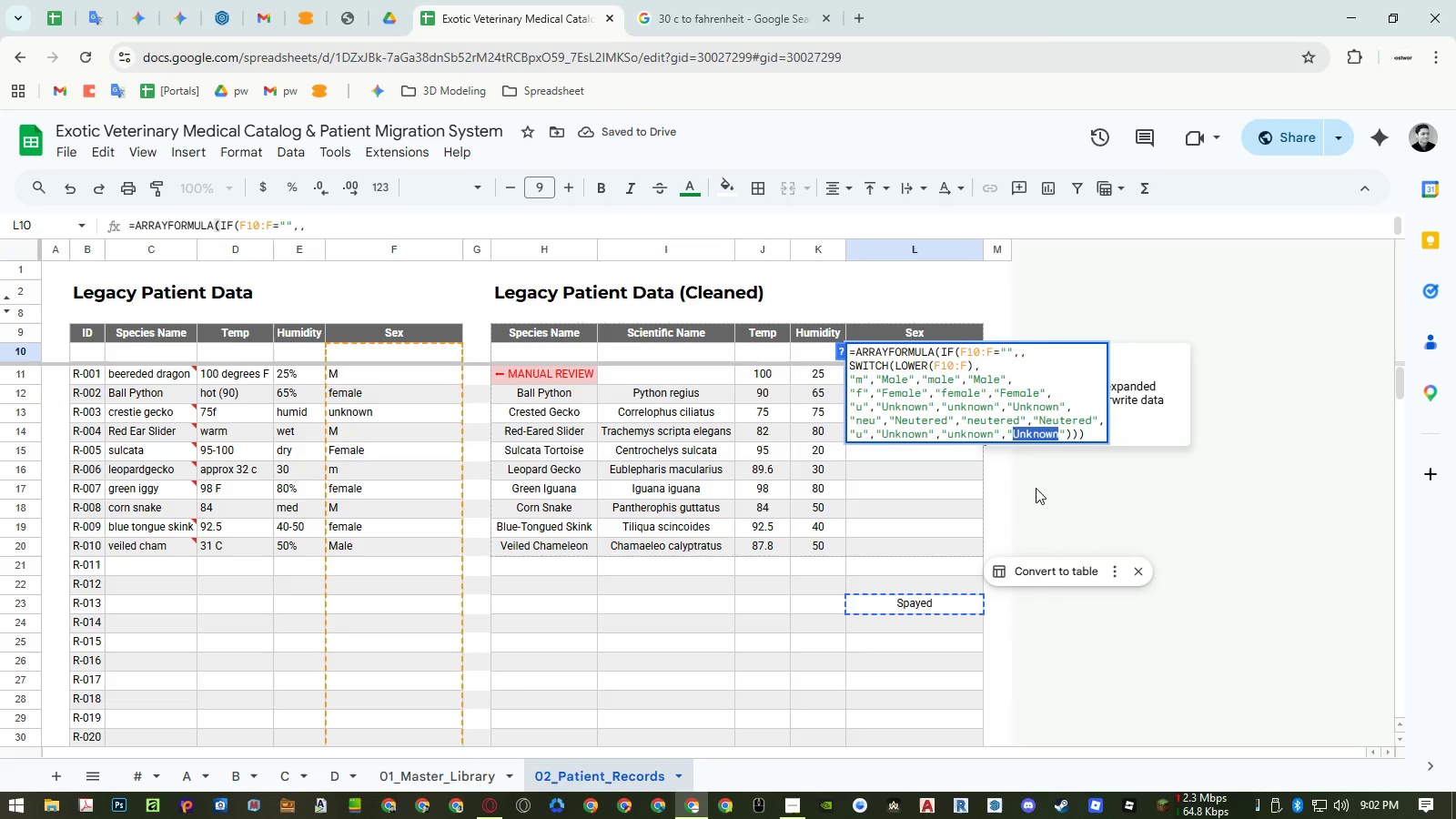 
key(Control+Shift+ShiftLeft)
 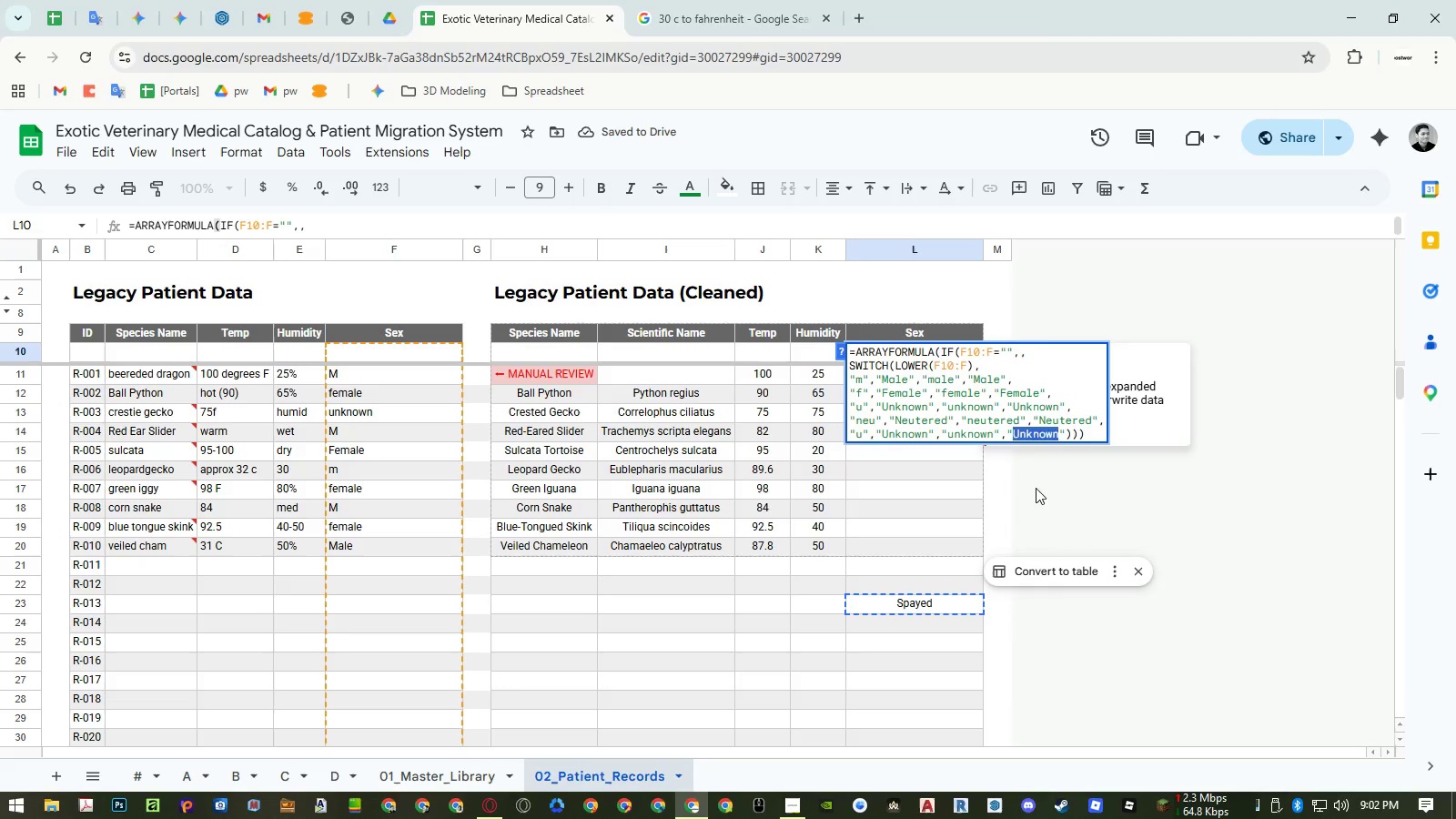 
key(Control+Shift+V)
 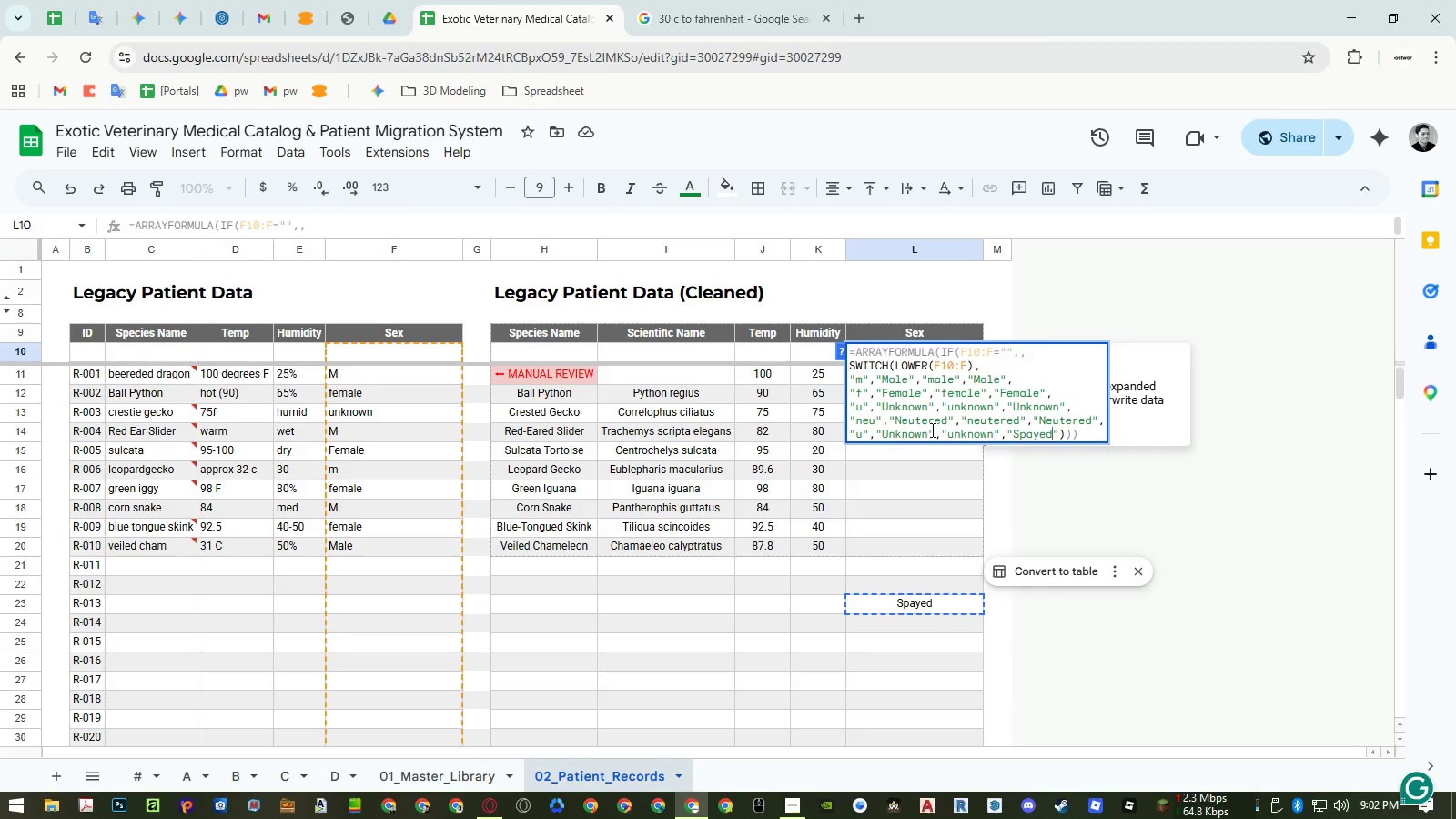 
left_click_drag(start_coordinate=[927, 430], to_coordinate=[883, 437])
 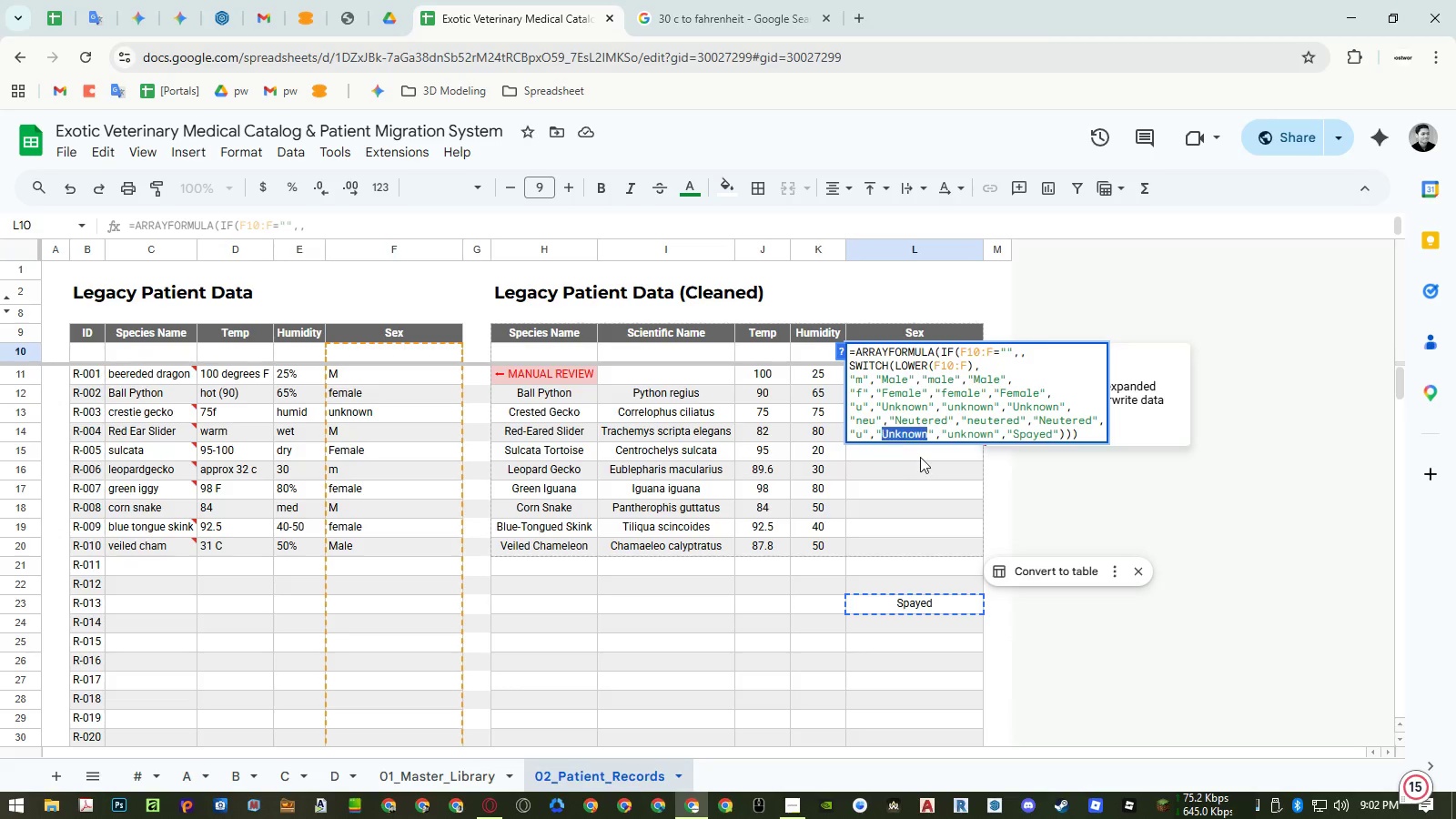 
key(Control+ControlLeft)
 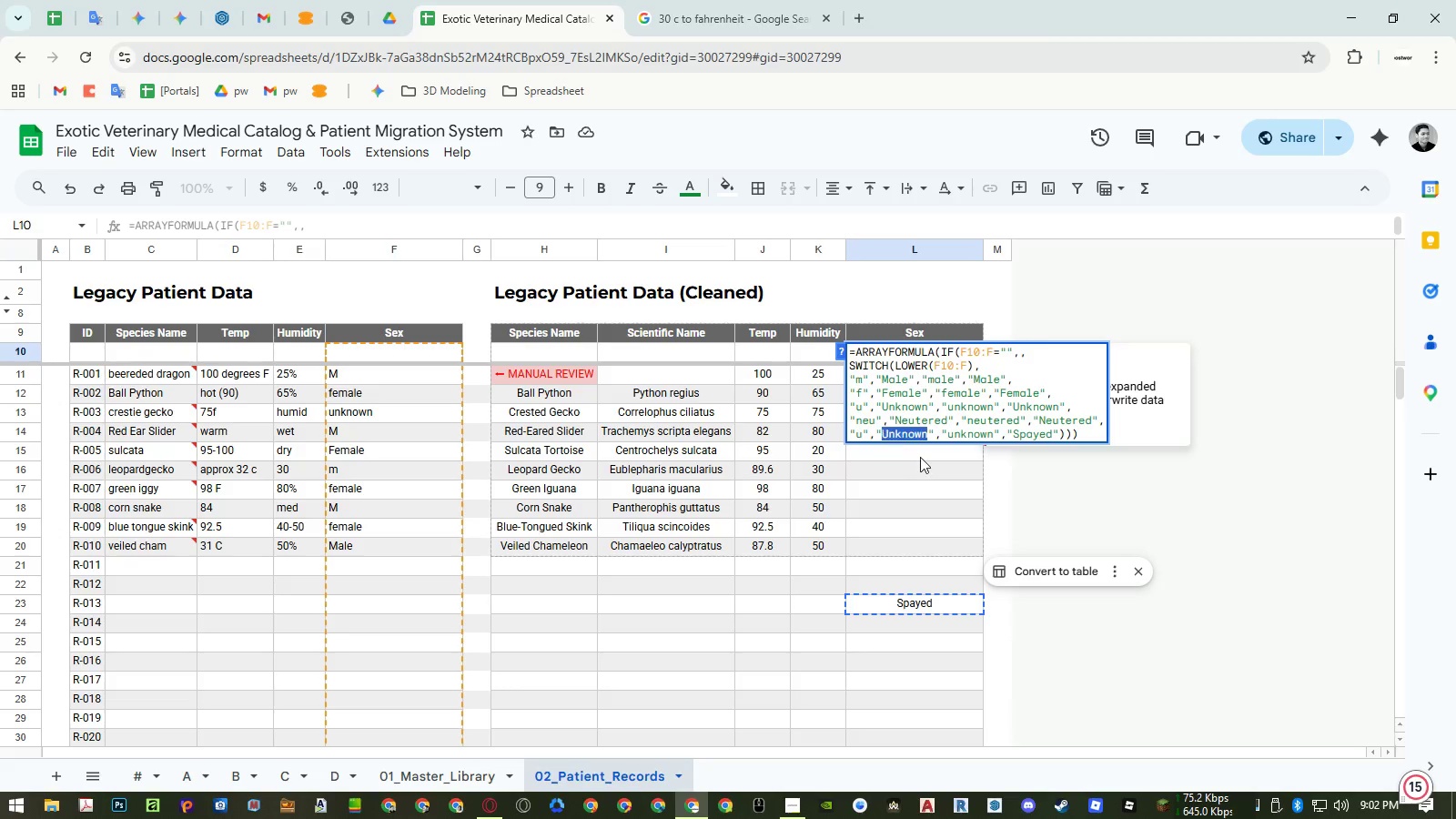 
key(Control+Shift+ShiftLeft)
 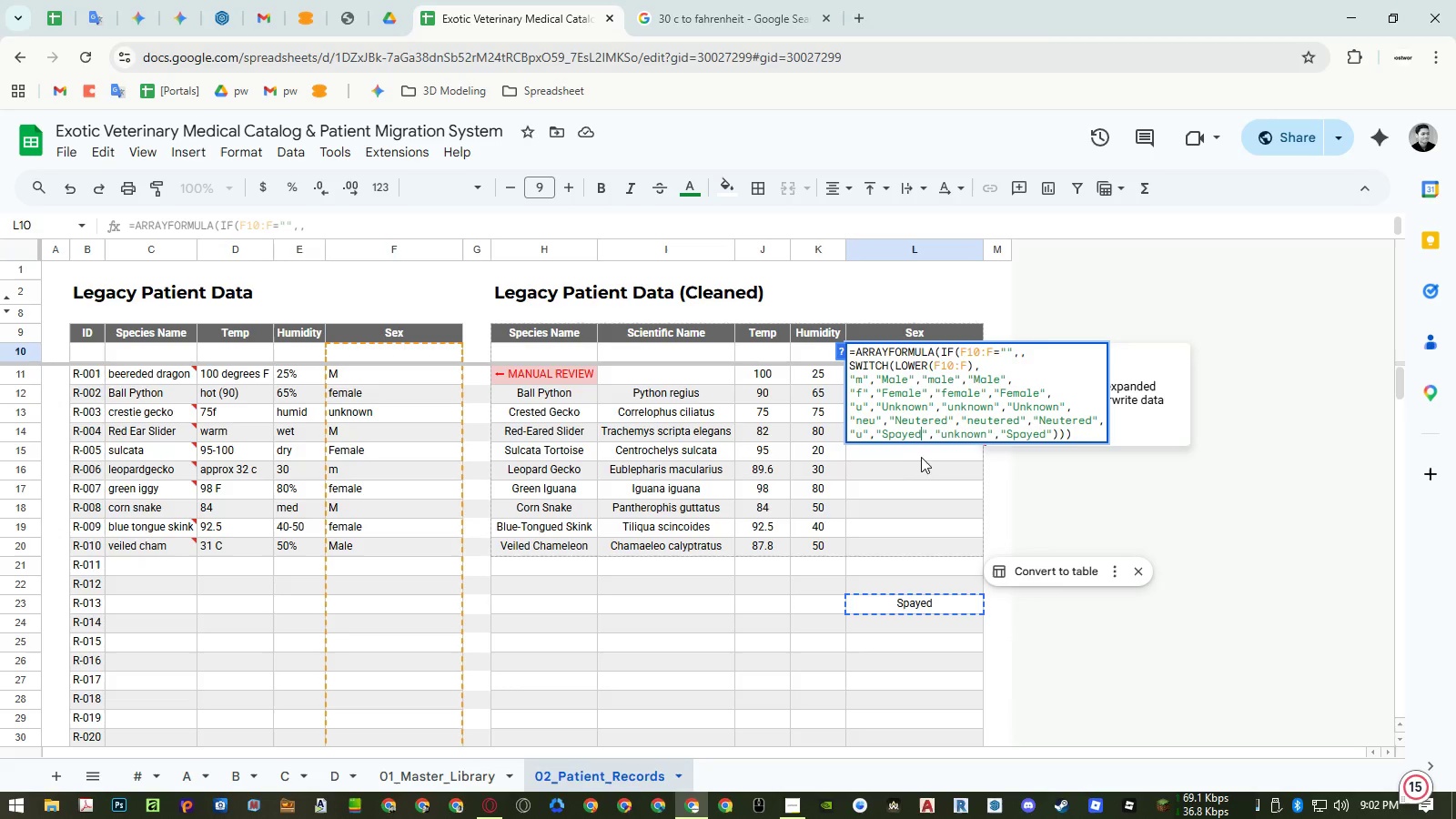 
key(Control+Shift+V)
 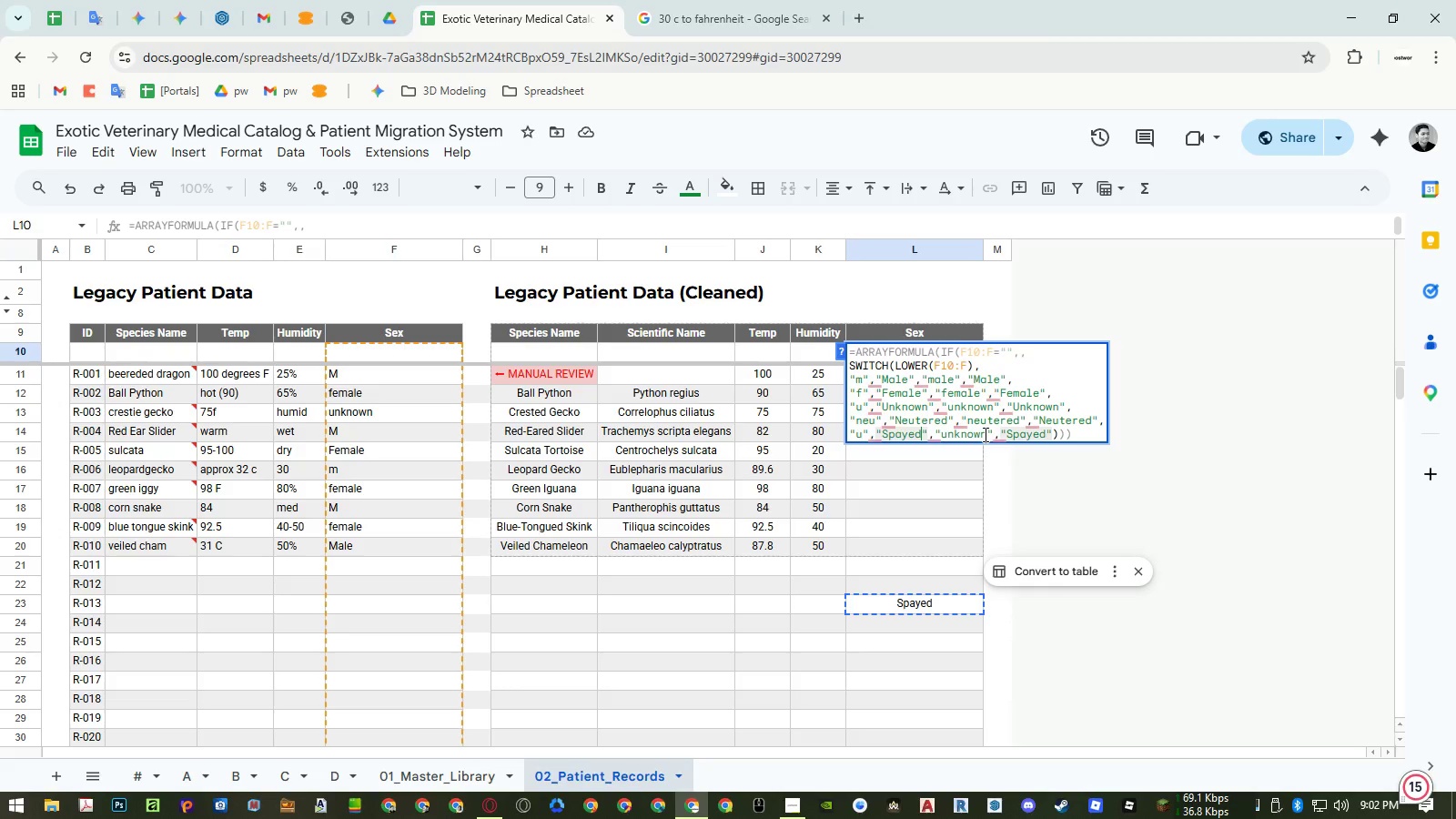 
left_click_drag(start_coordinate=[984, 434], to_coordinate=[943, 433])
 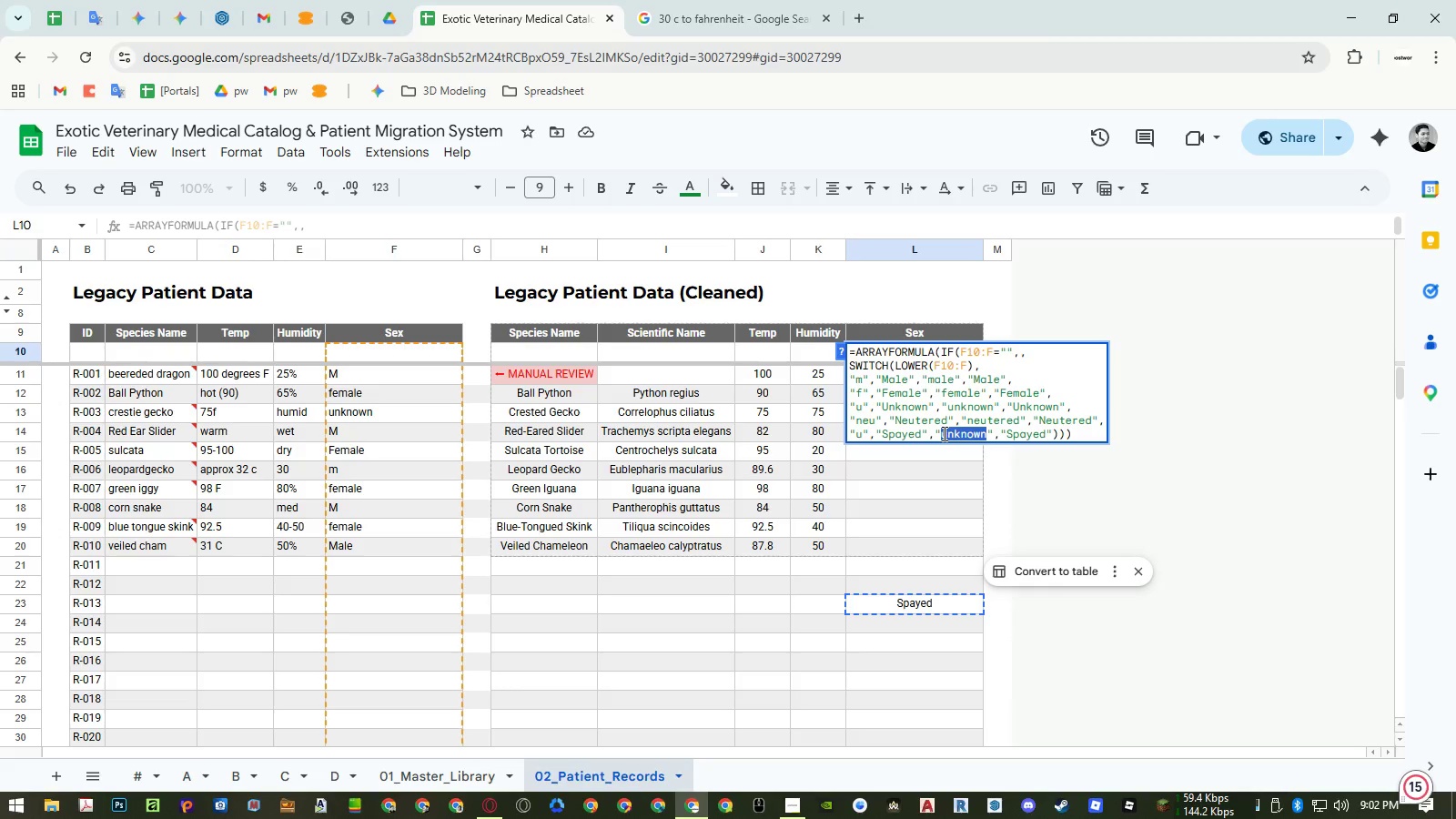 
key(S)
 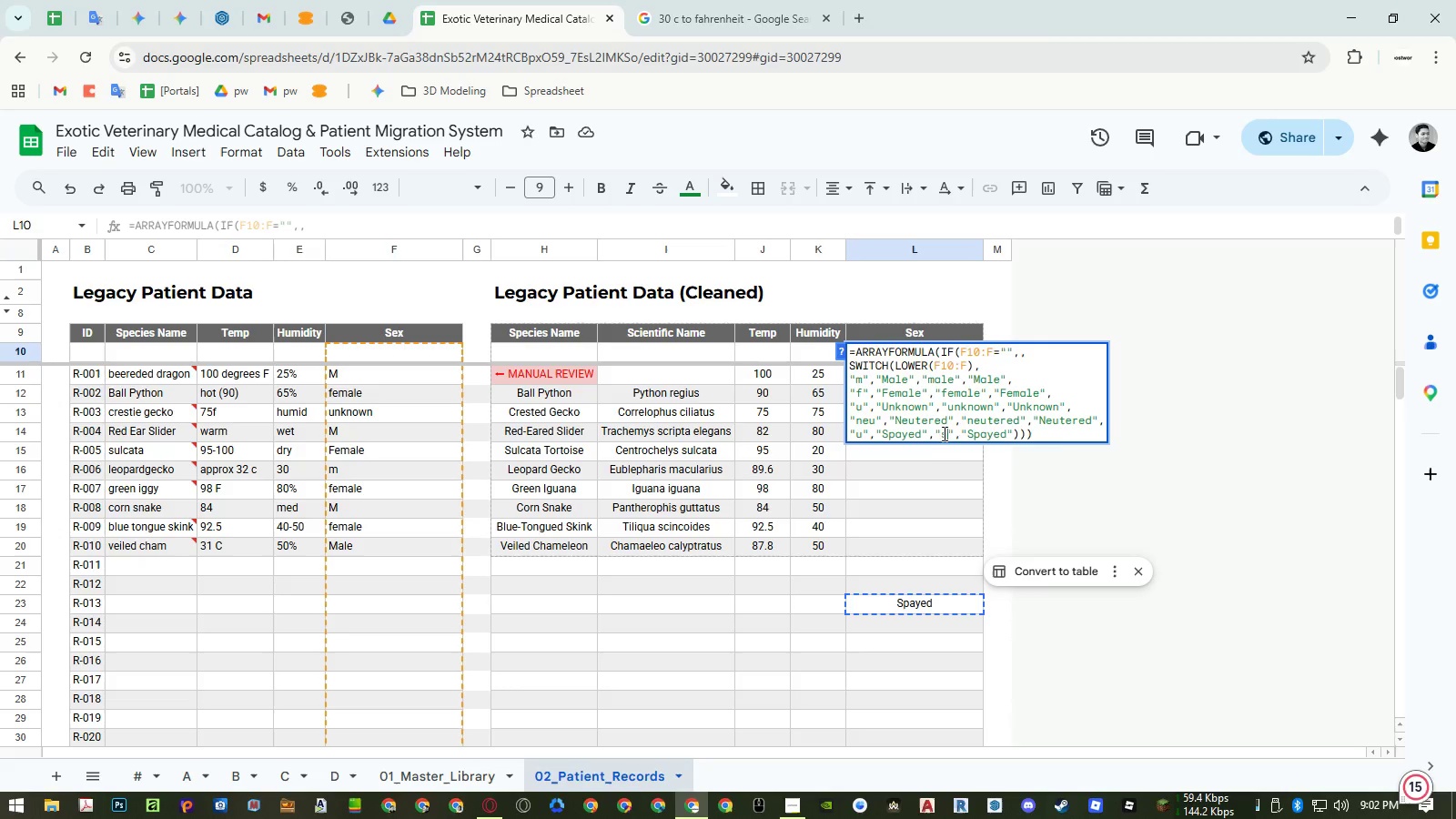 
key(Control+ControlLeft)
 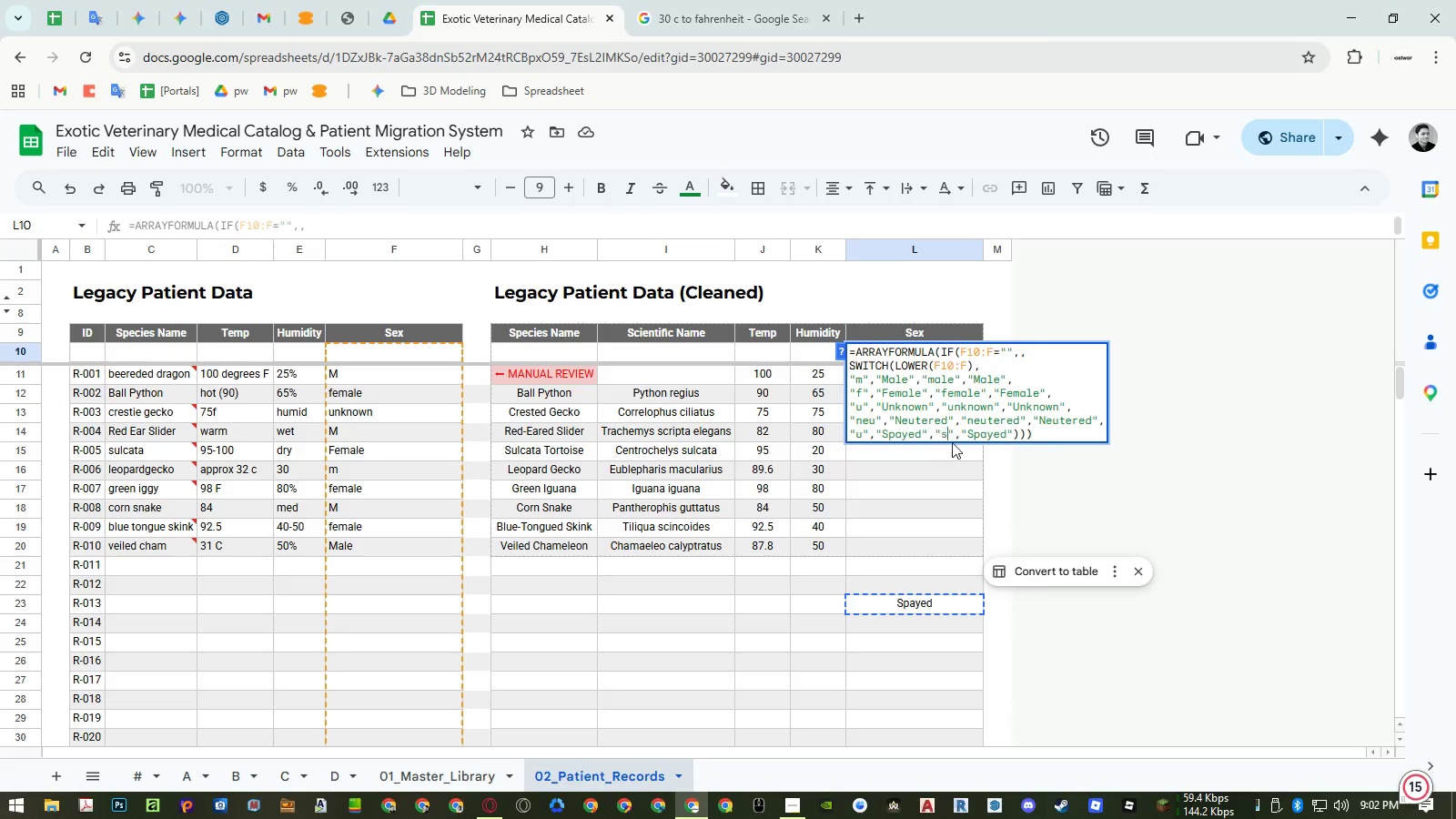 
key(Control+Shift+ShiftLeft)
 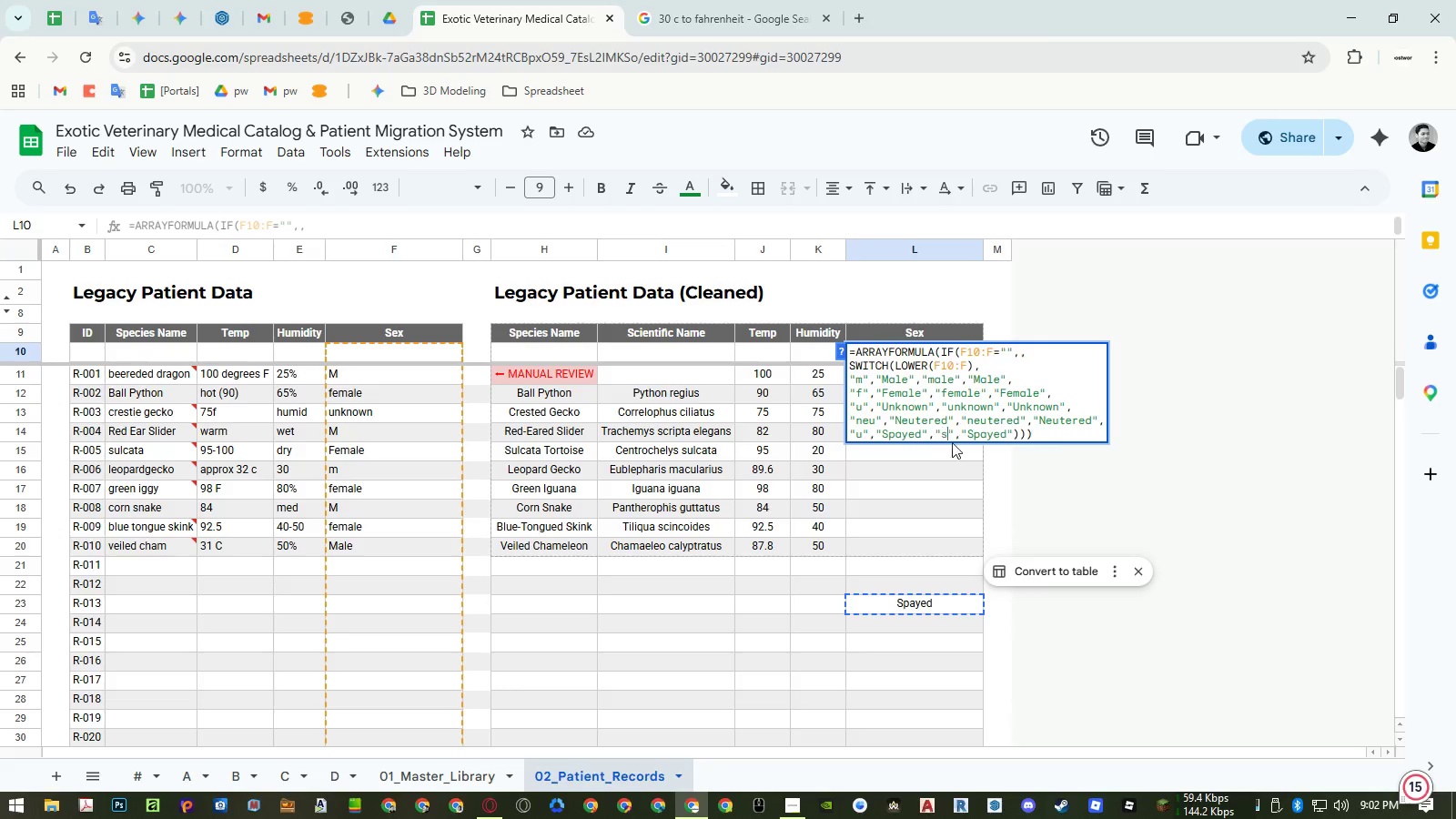 
key(Control+Shift+V)
 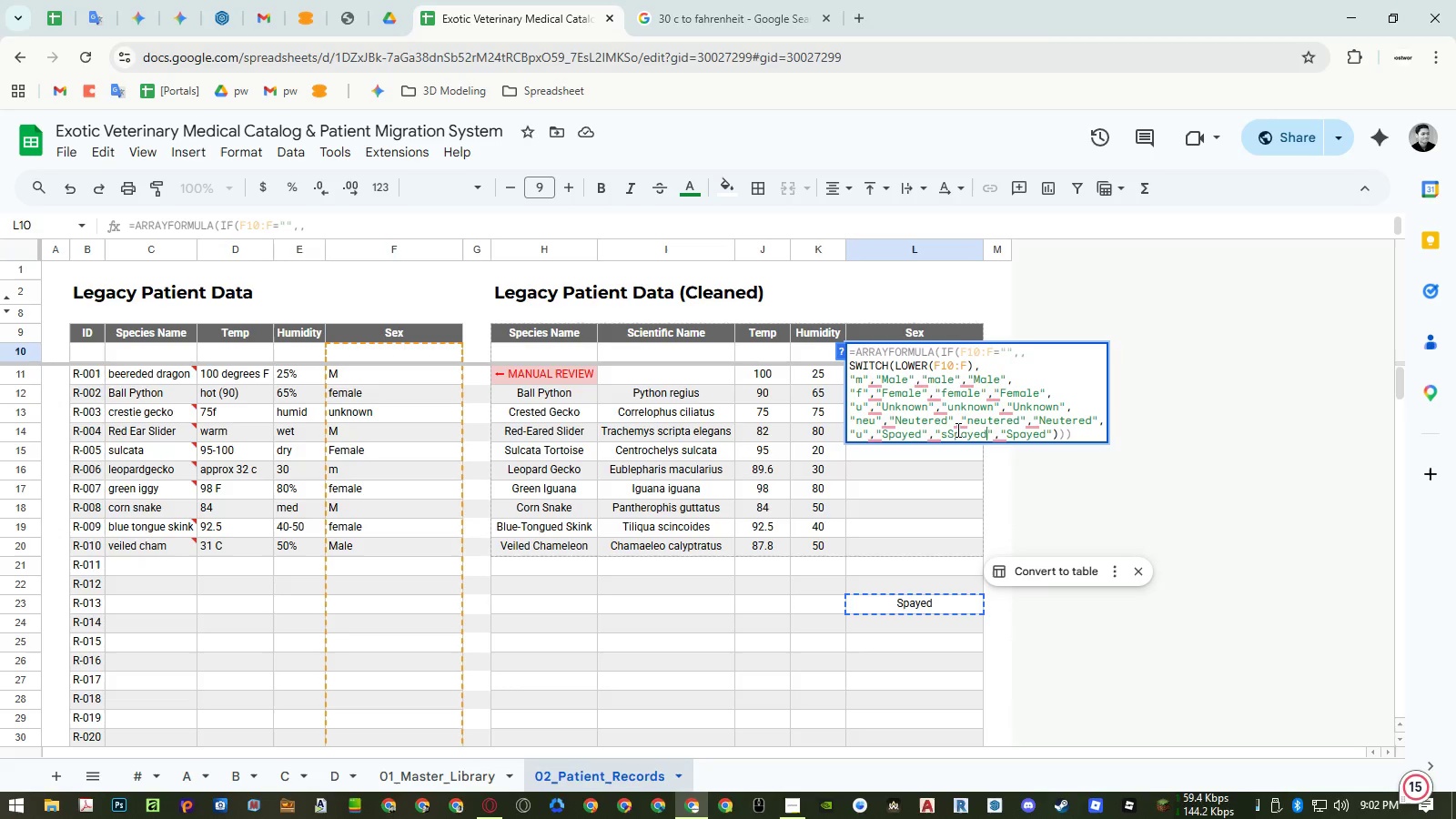 
left_click([954, 430])
 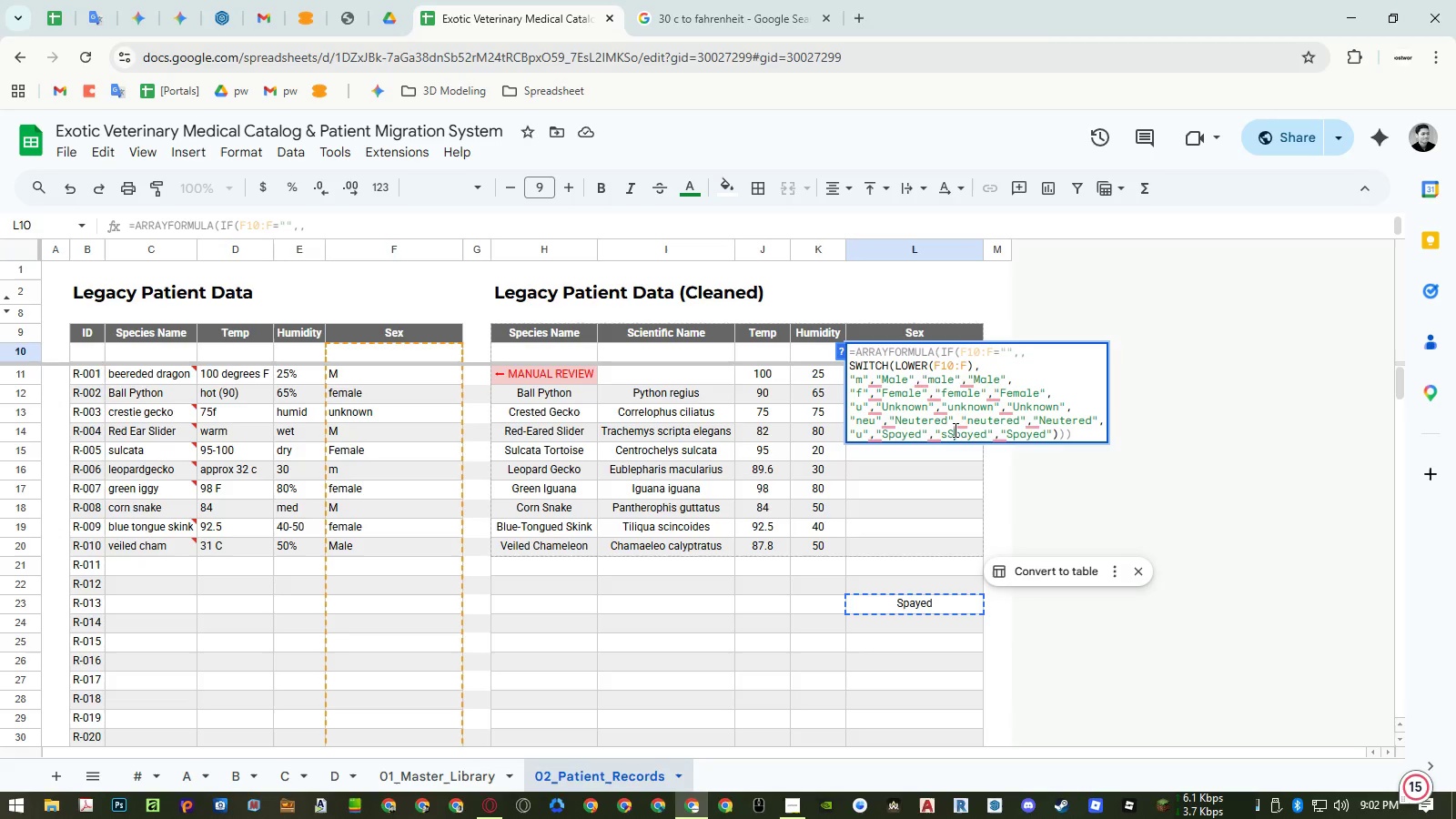 
key(Backspace)
 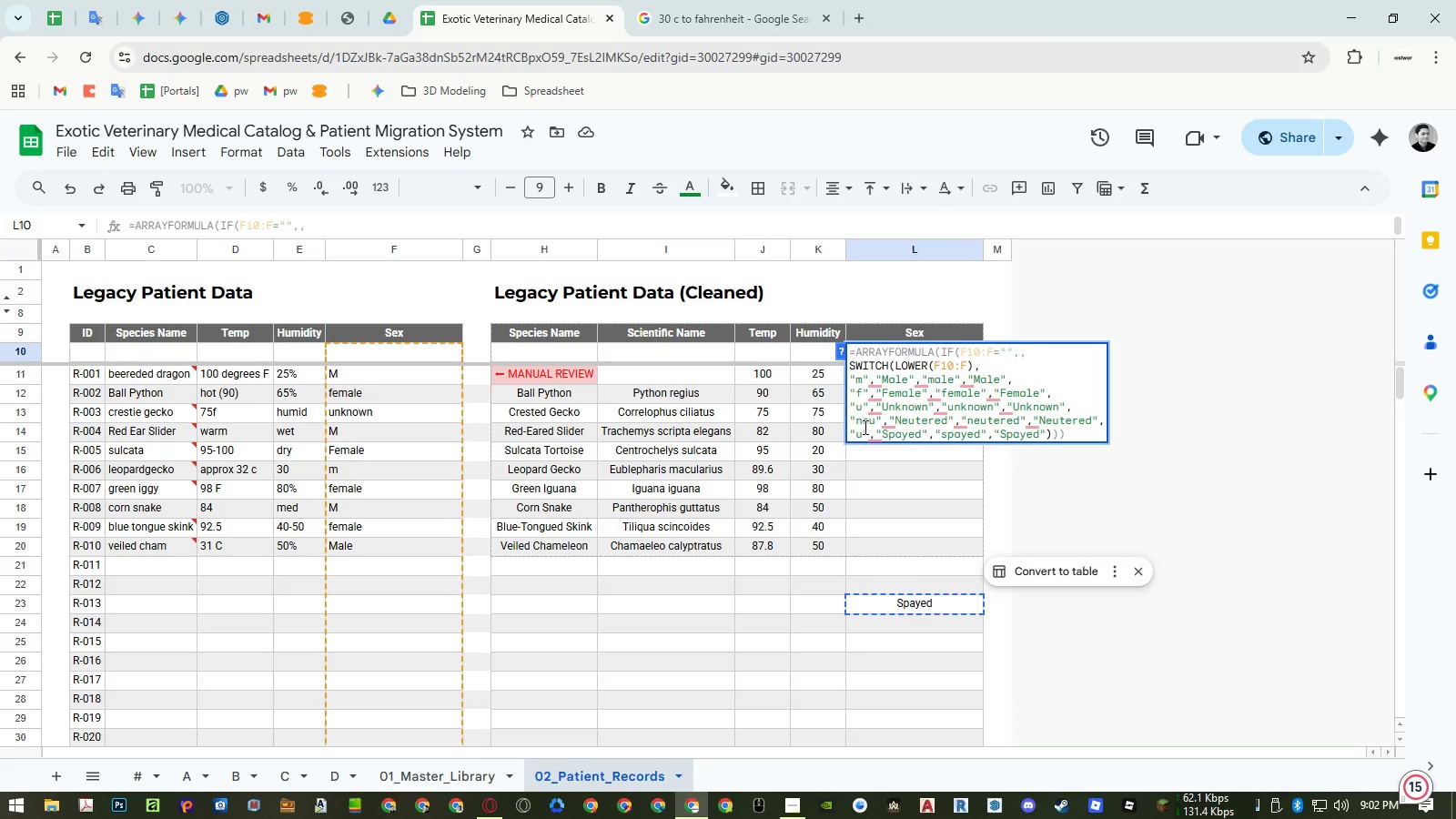 
left_click_drag(start_coordinate=[863, 429], to_coordinate=[857, 429])
 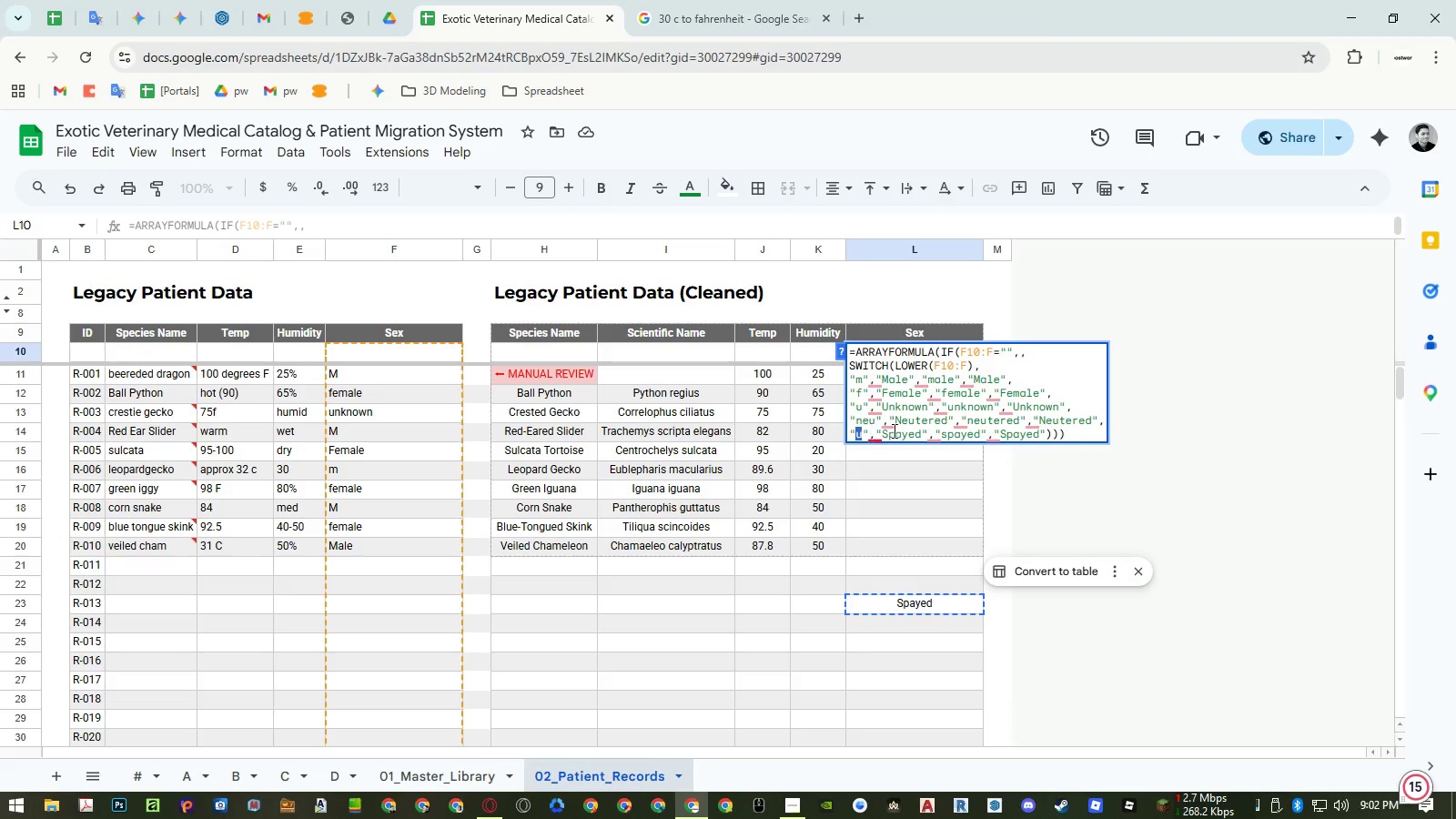 
type(sp)
 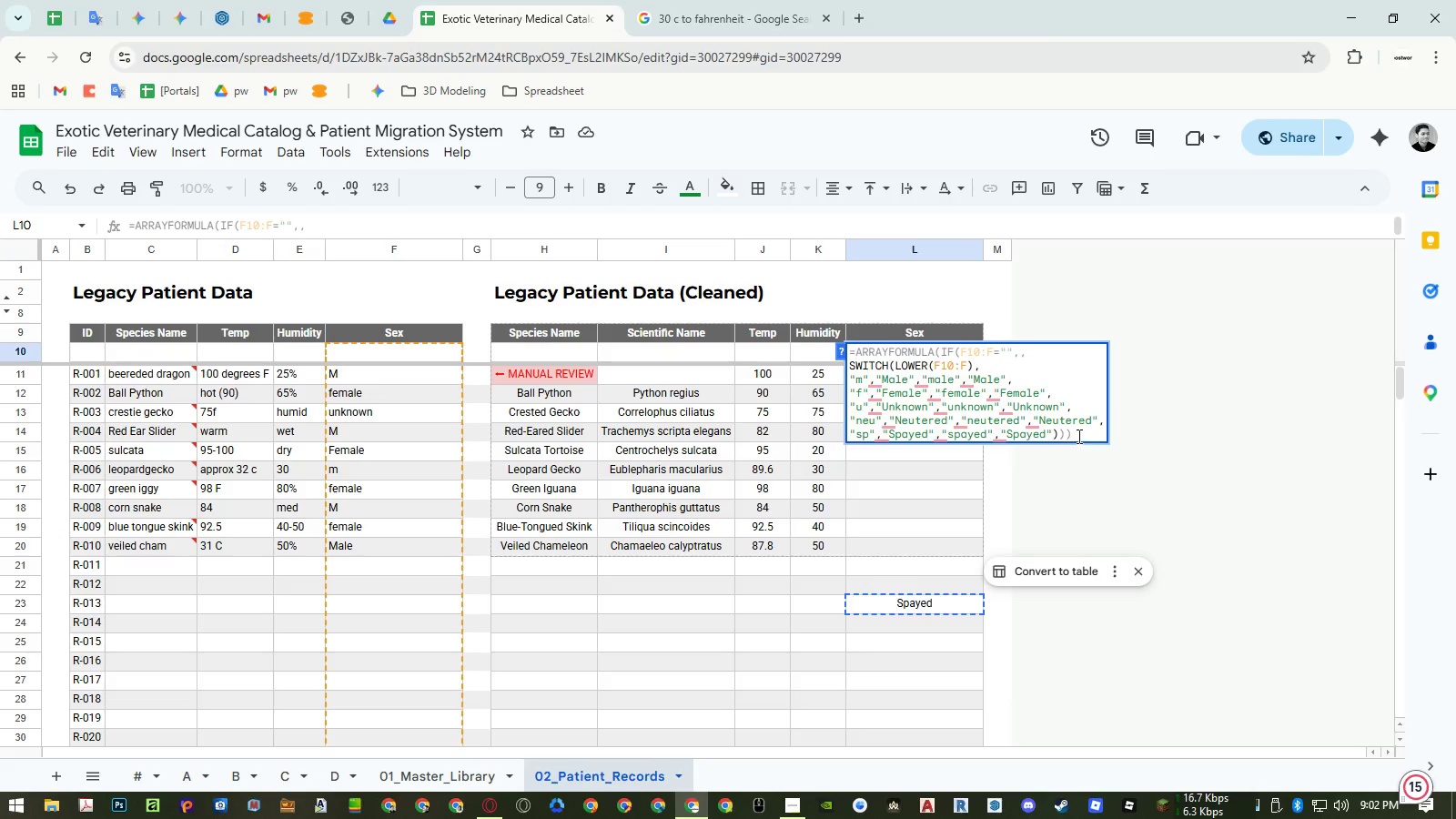 
wait(6.78)
 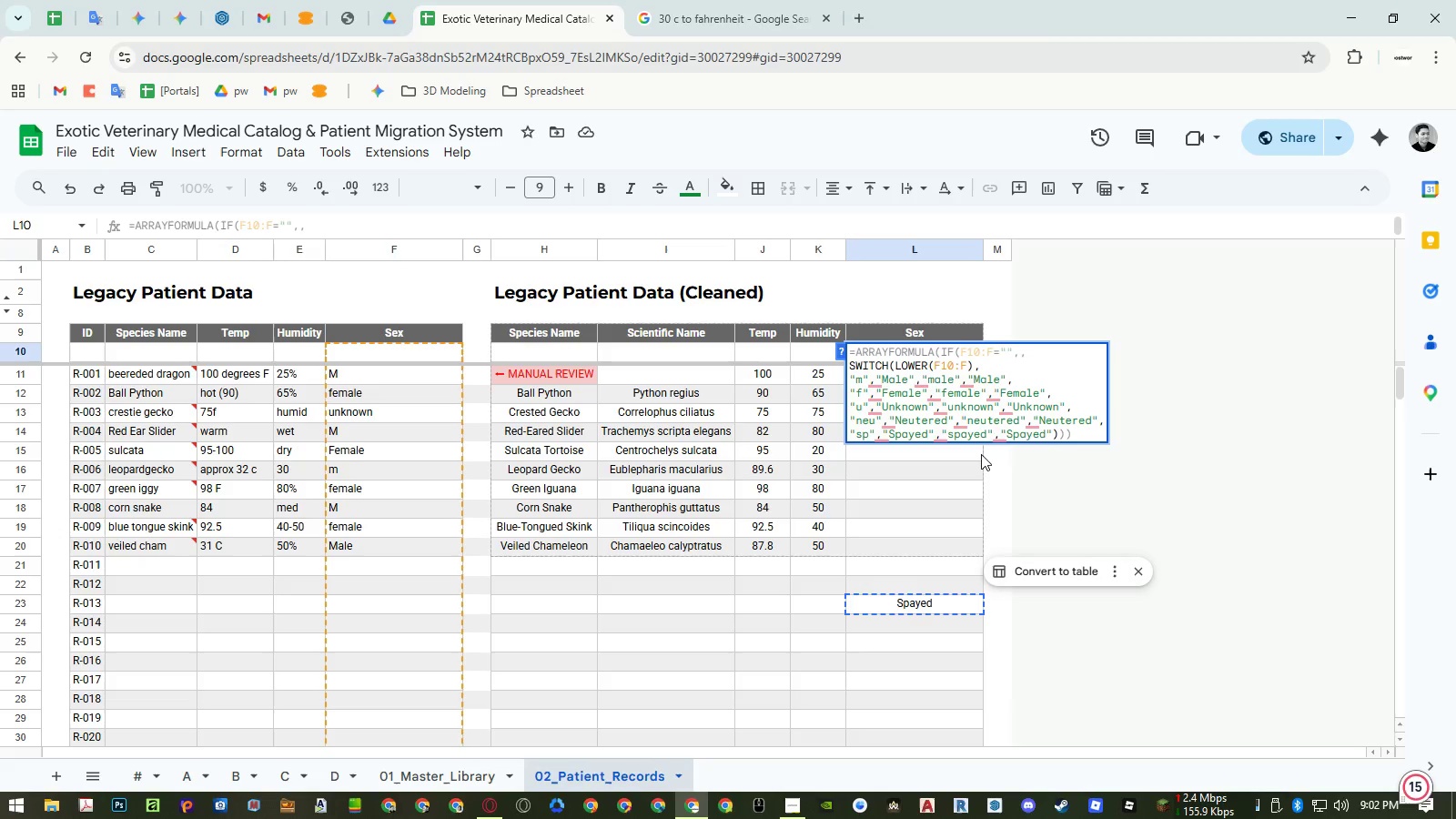 
key(Enter)
 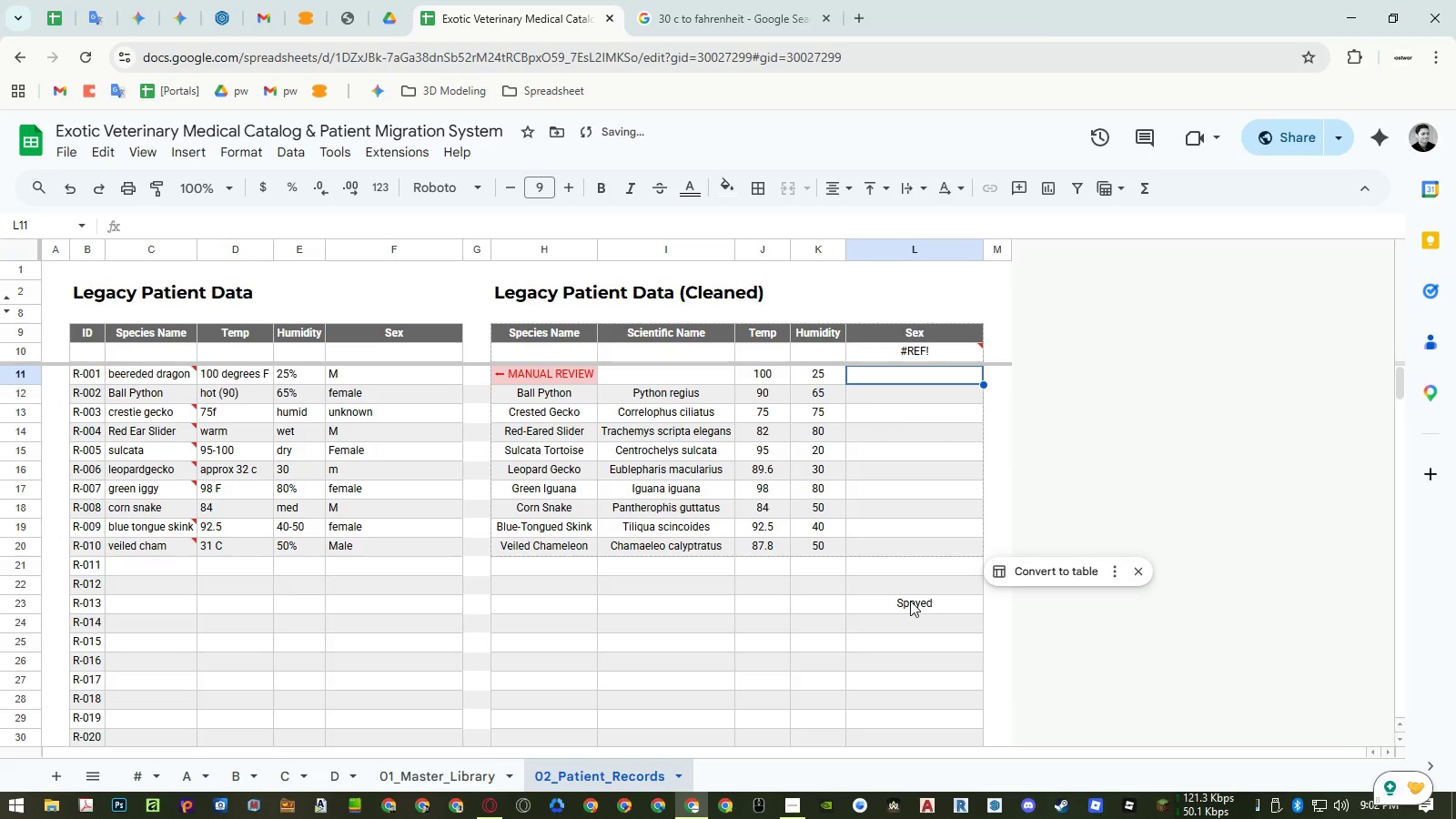 
left_click([910, 601])
 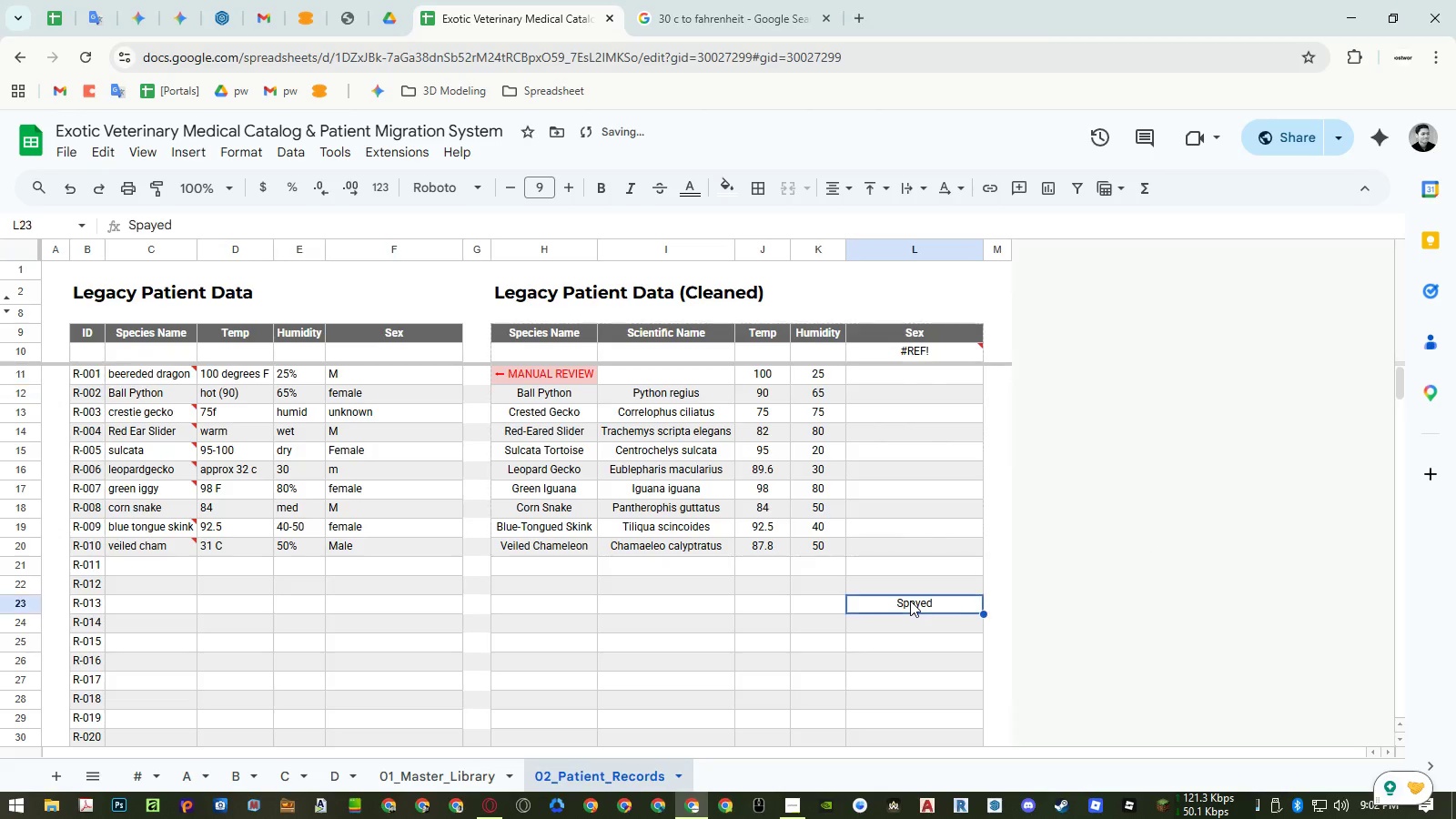 
key(Delete)
 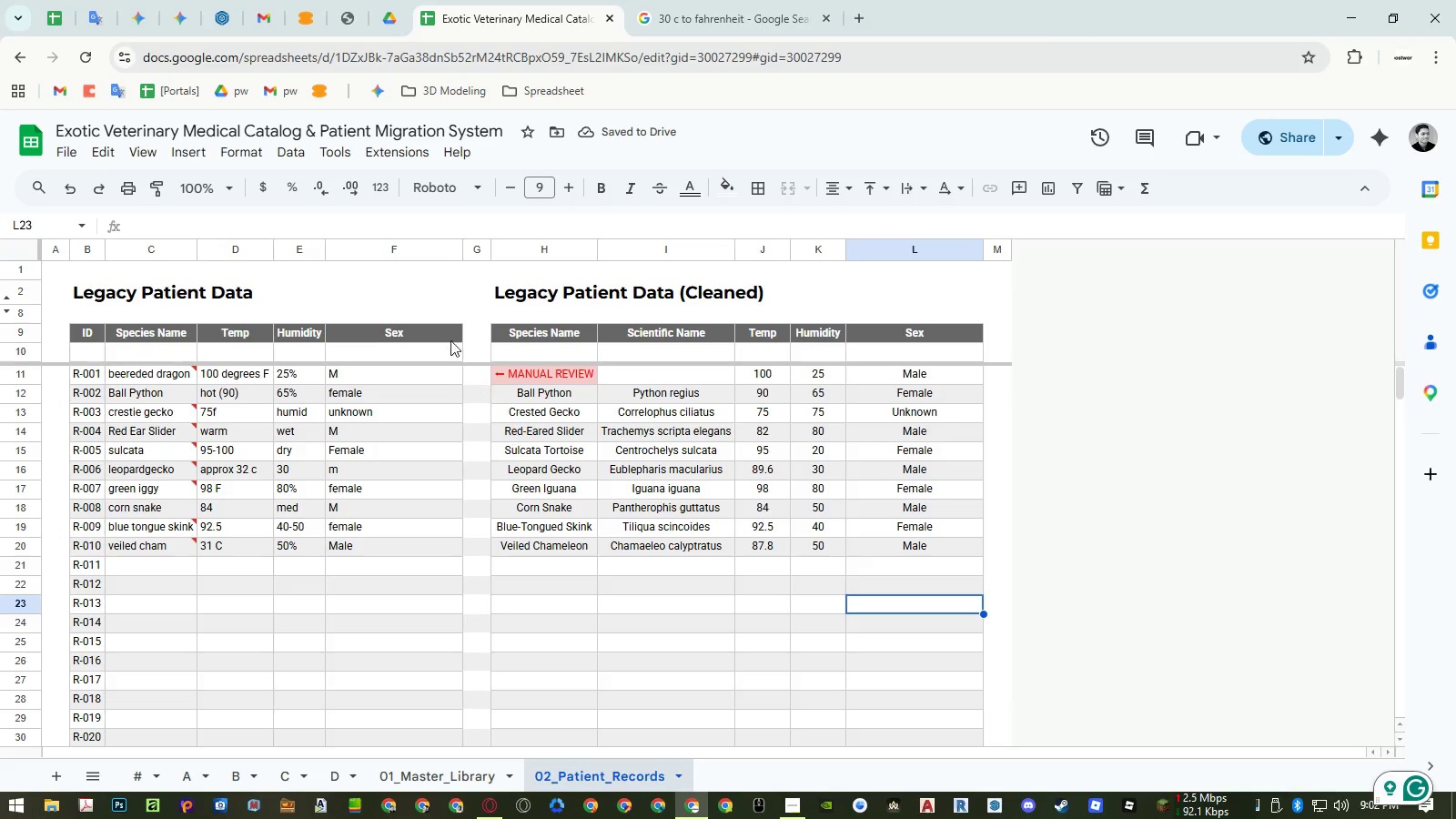 
double_click([462, 250])
 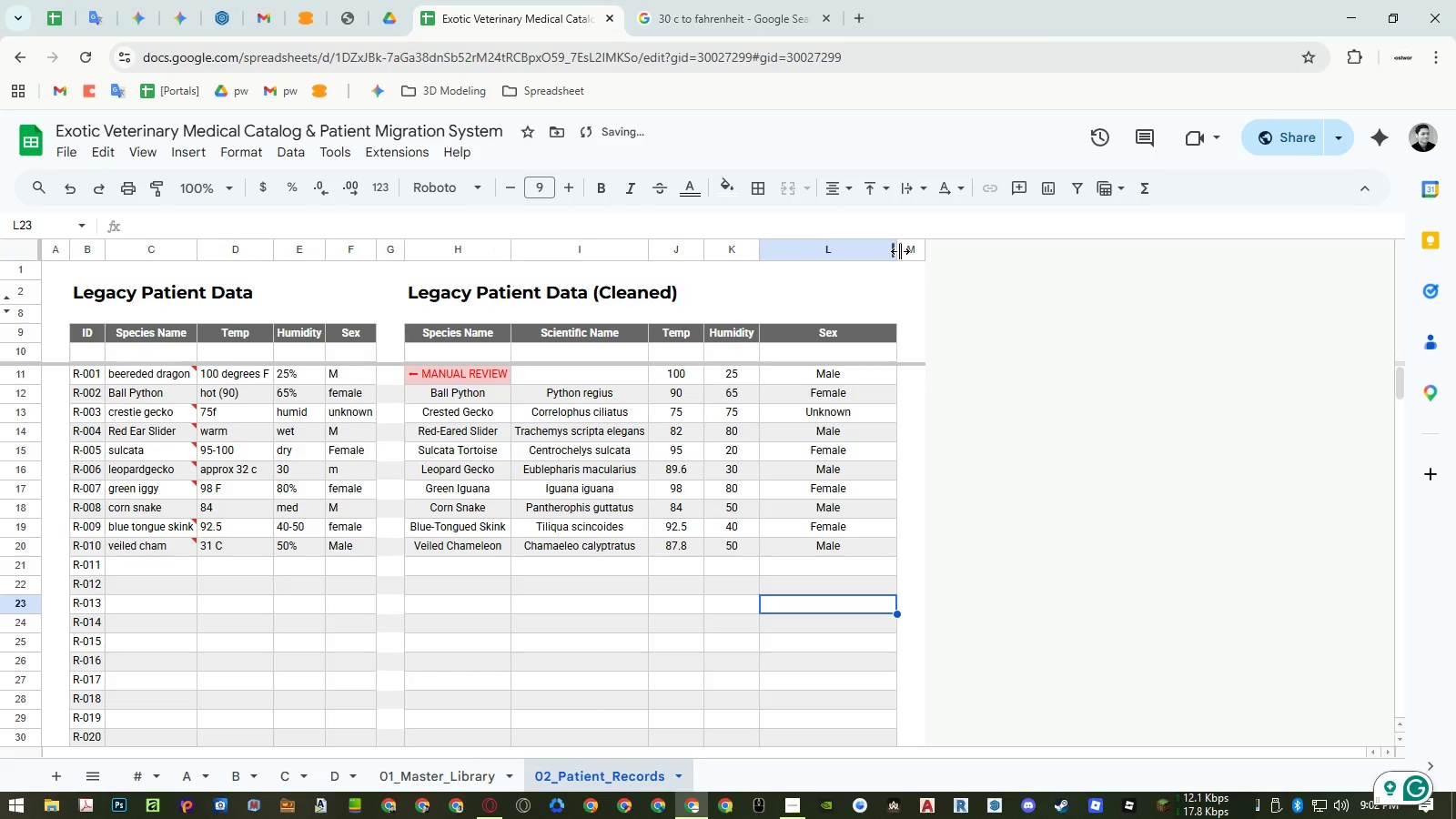 
double_click([899, 248])
 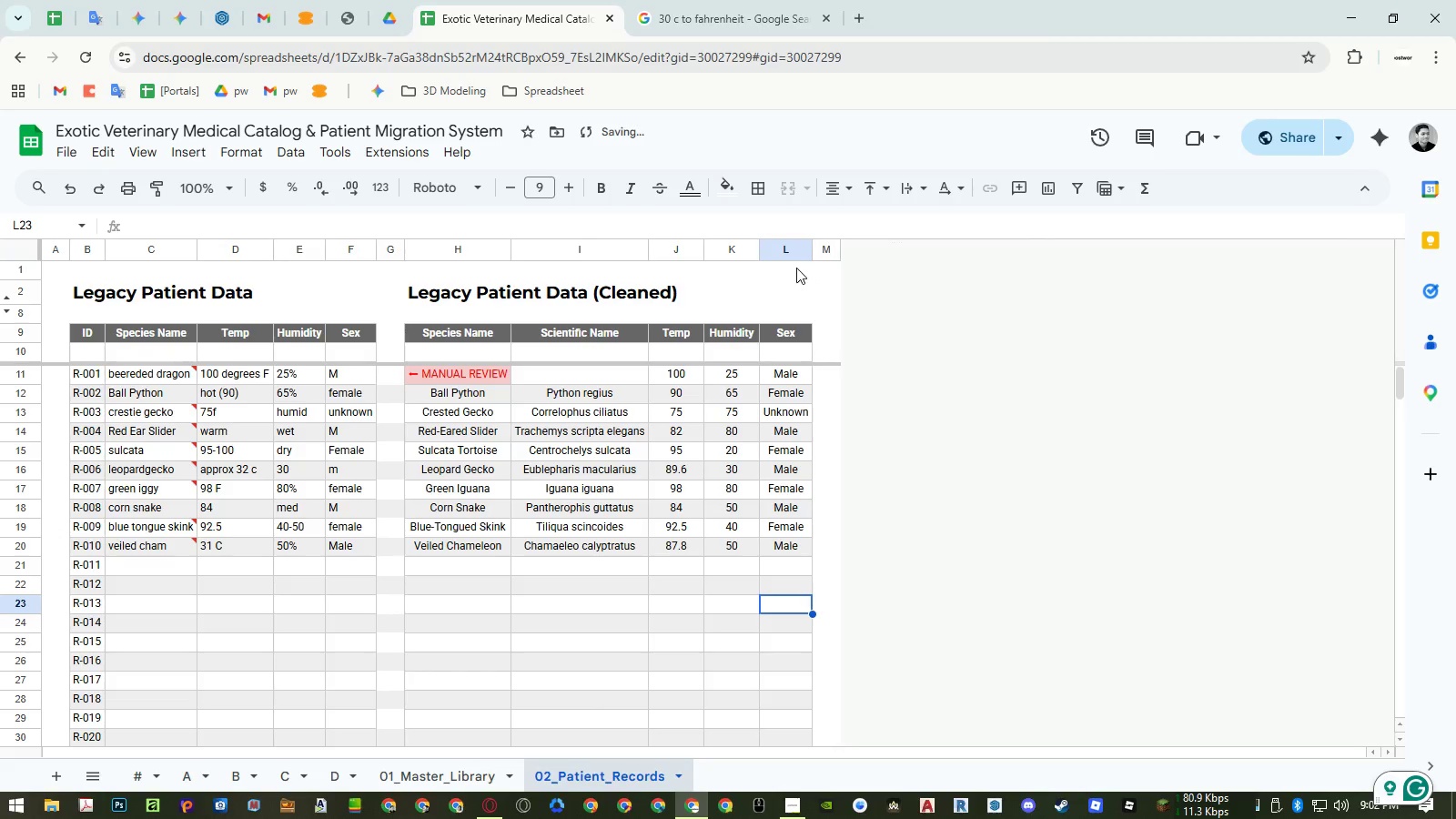 
right_click([784, 247])
 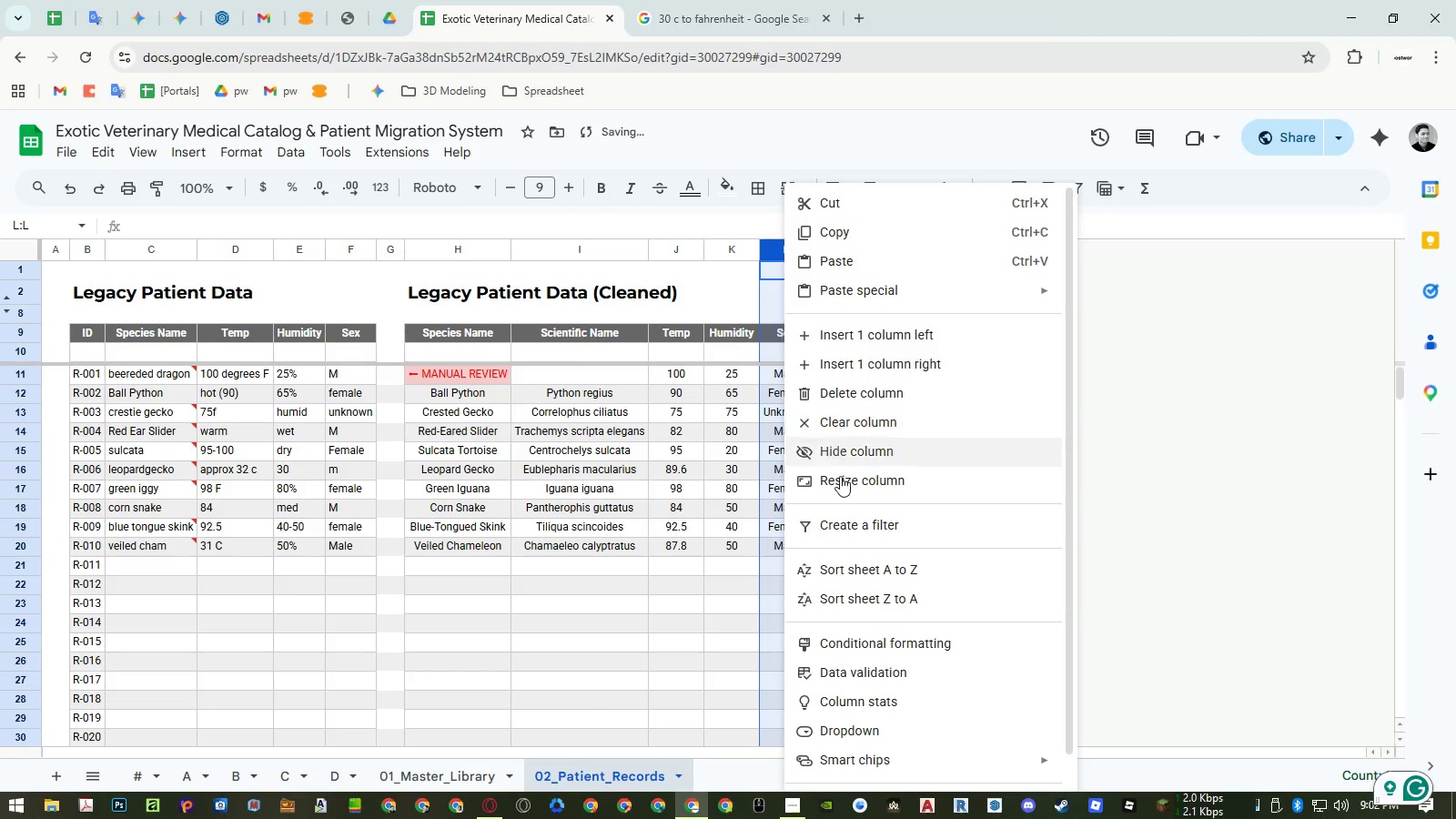 
left_click([840, 479])
 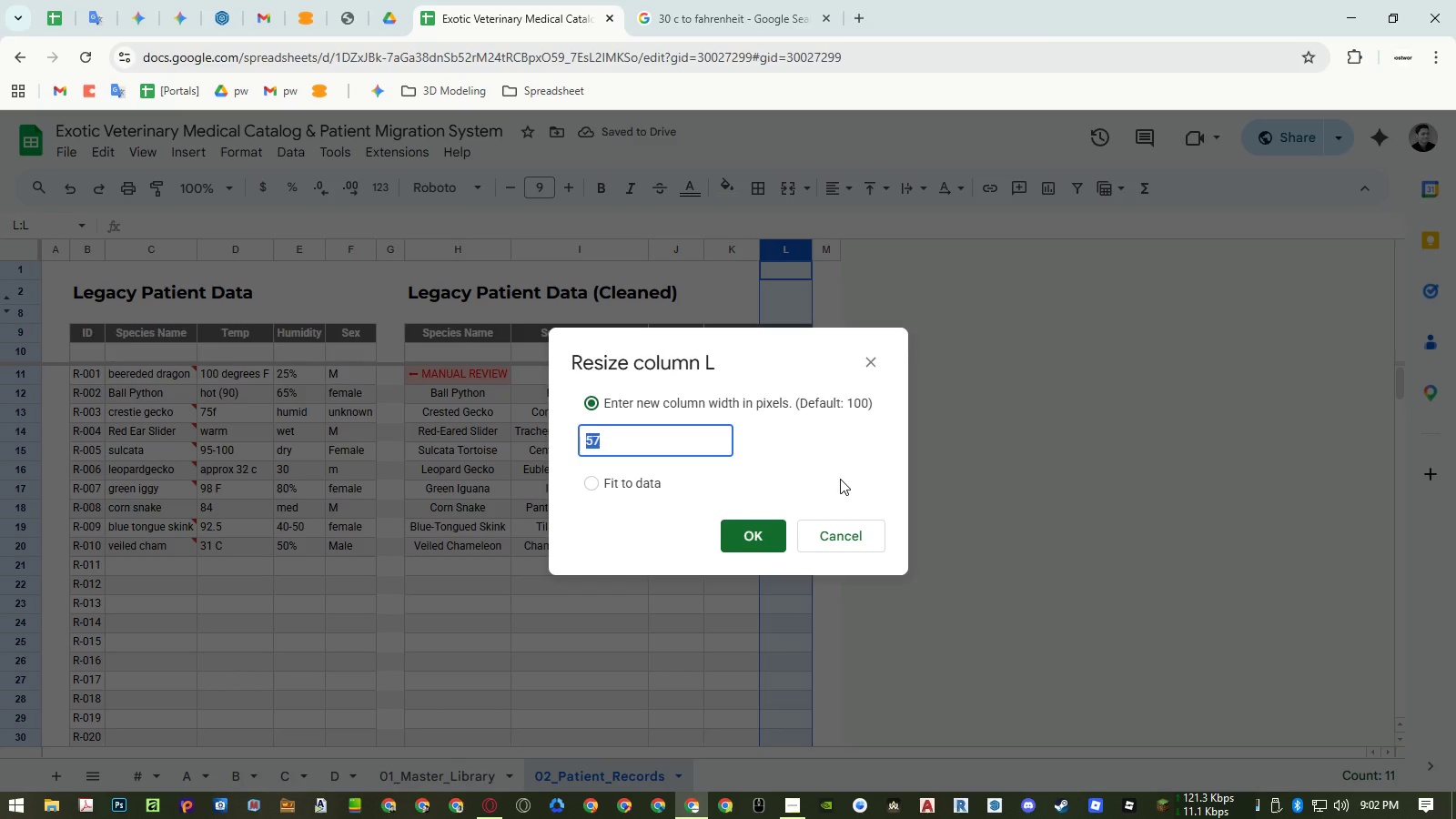 
key(Numpad6)
 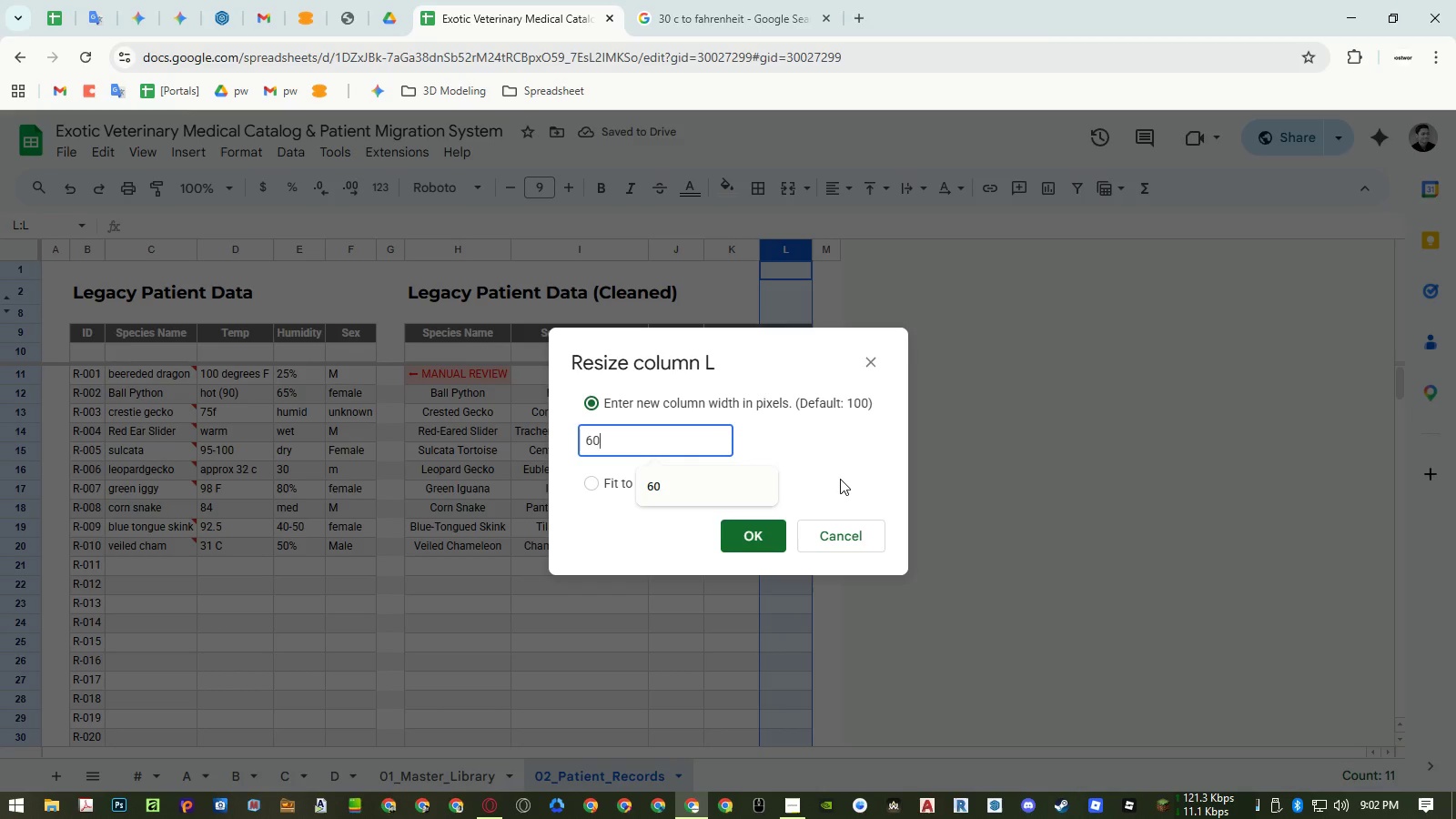 
key(Numpad0)
 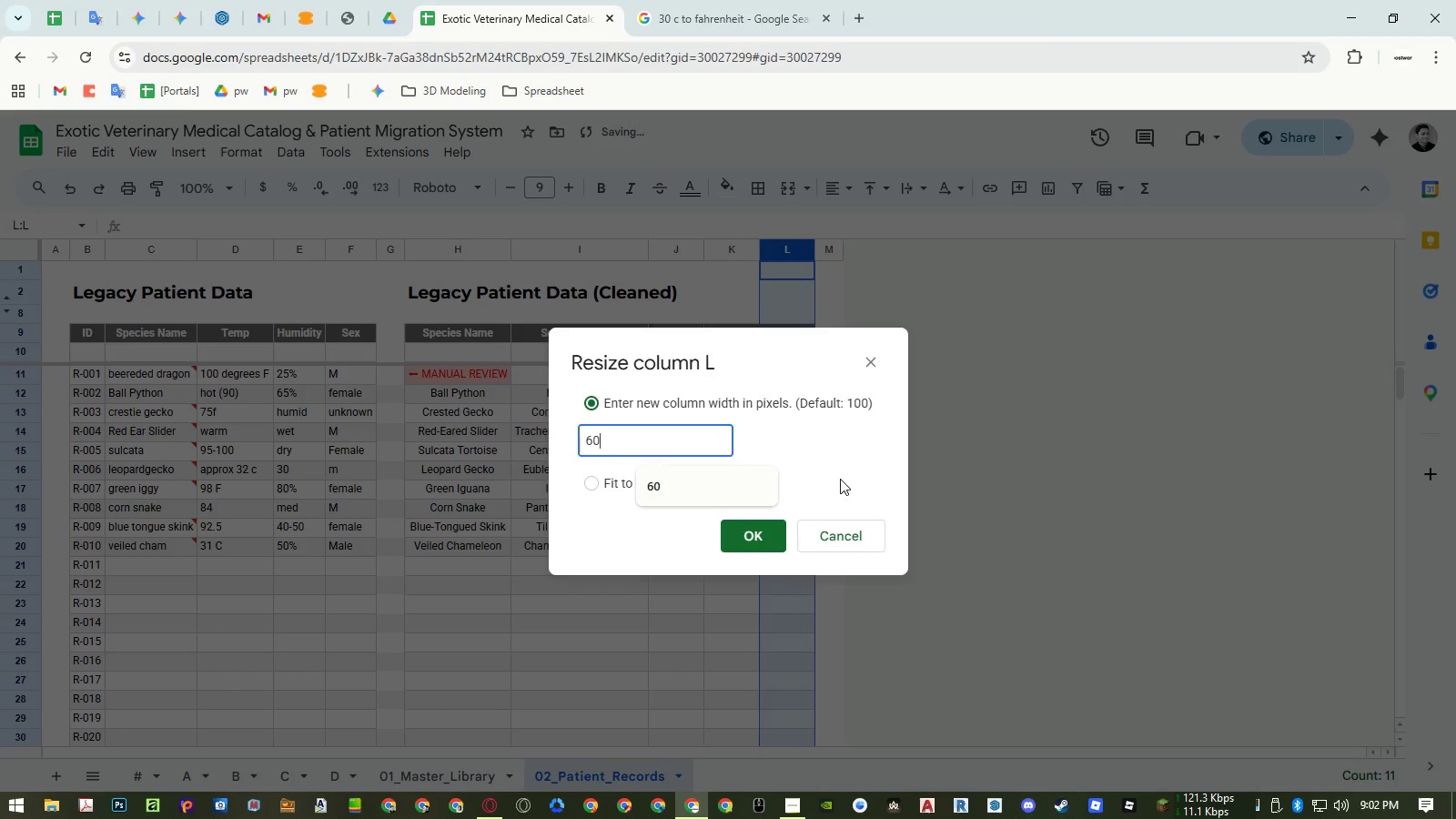 
key(NumpadEnter)
 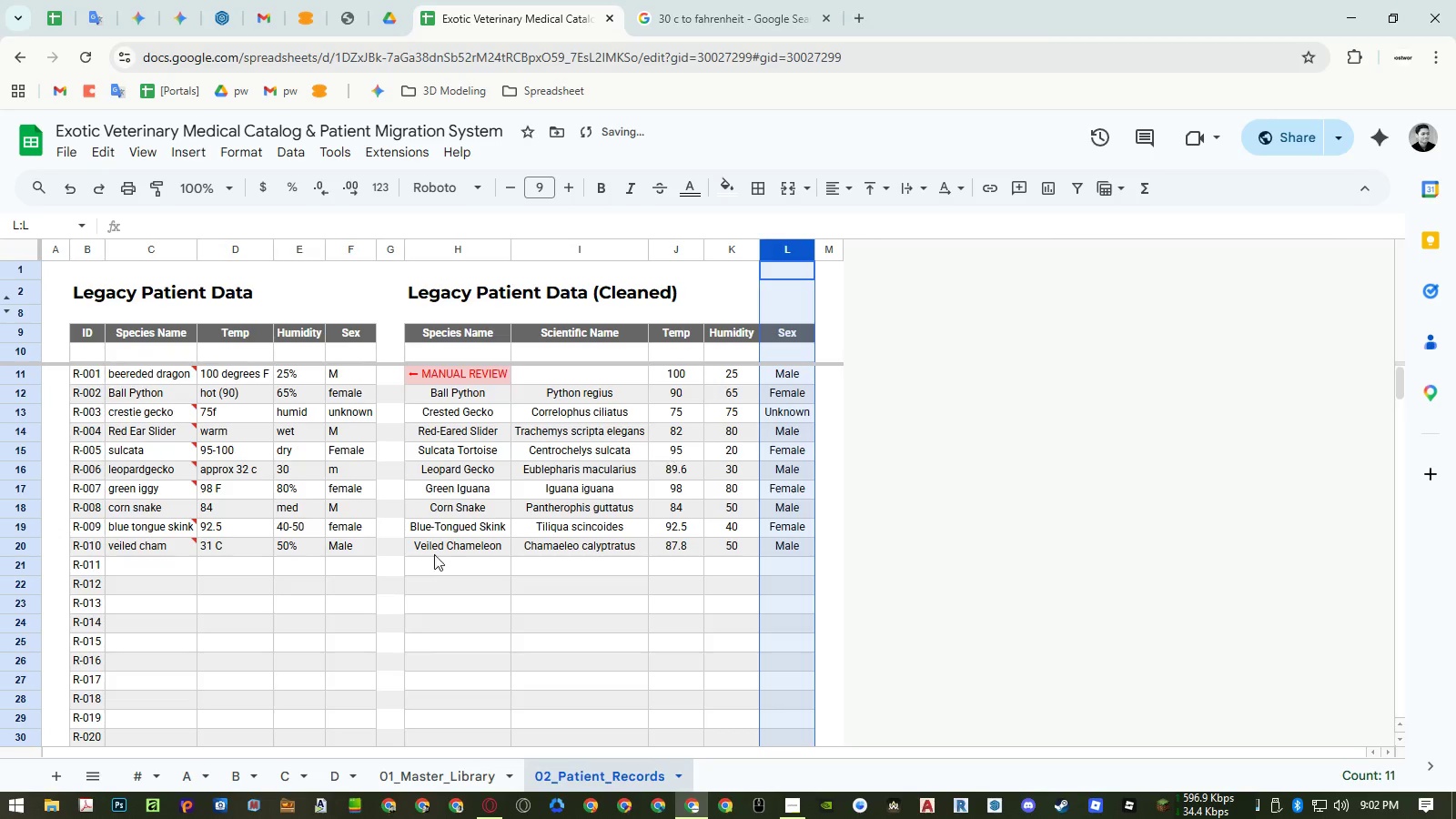 
left_click([350, 581])
 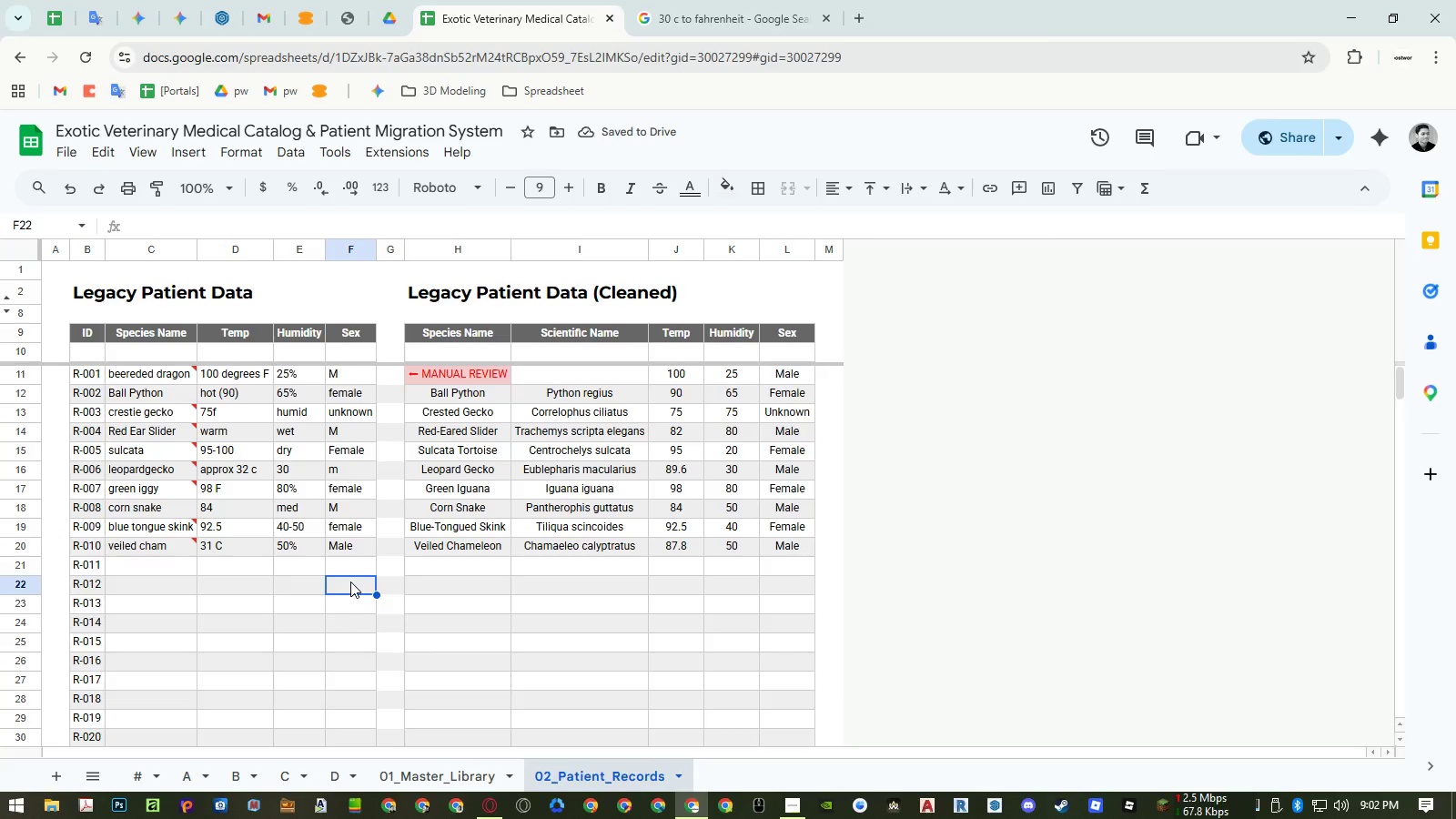 
type(sp)
 